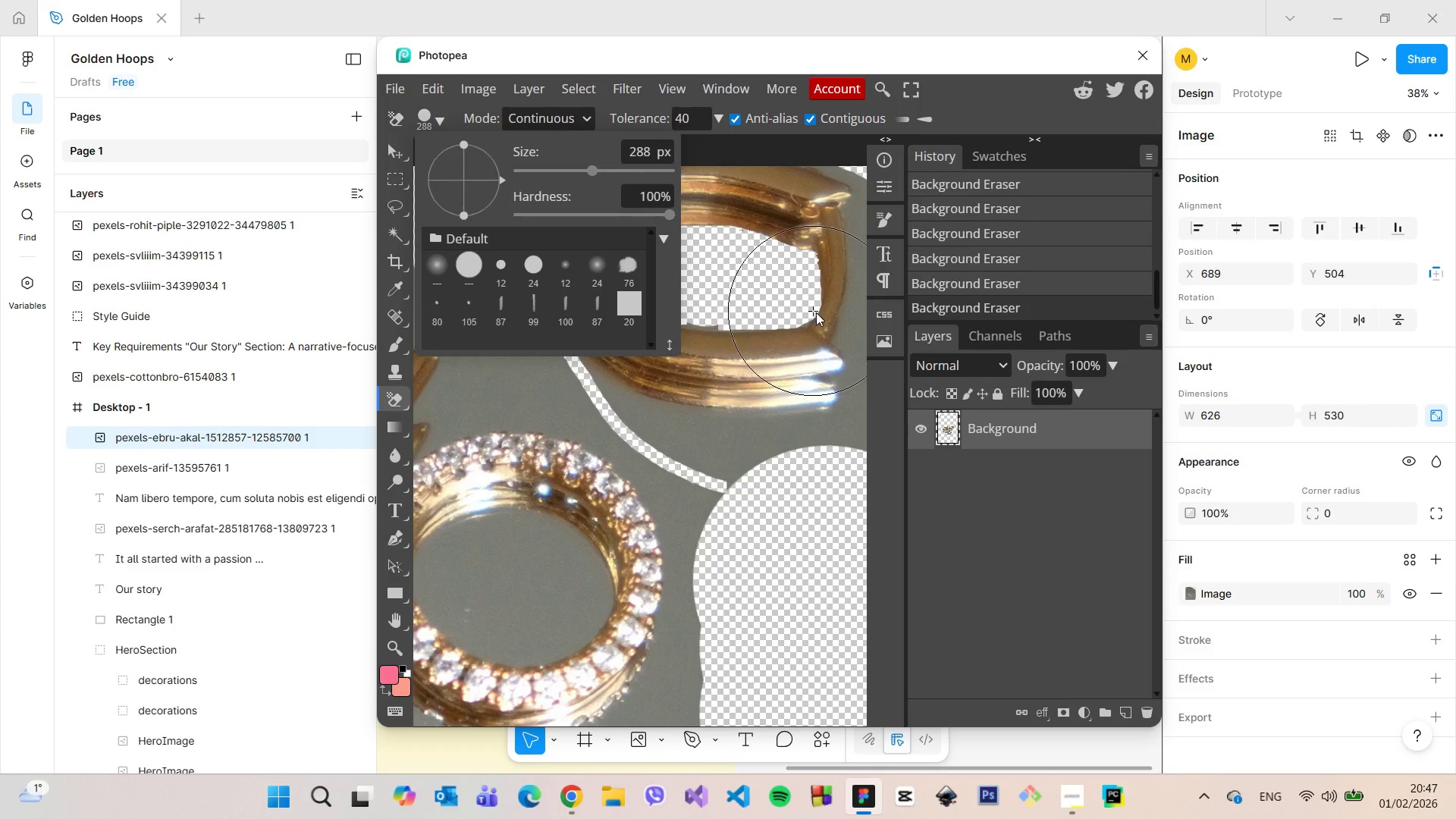 
left_click_drag(start_coordinate=[818, 315], to_coordinate=[806, 399])
 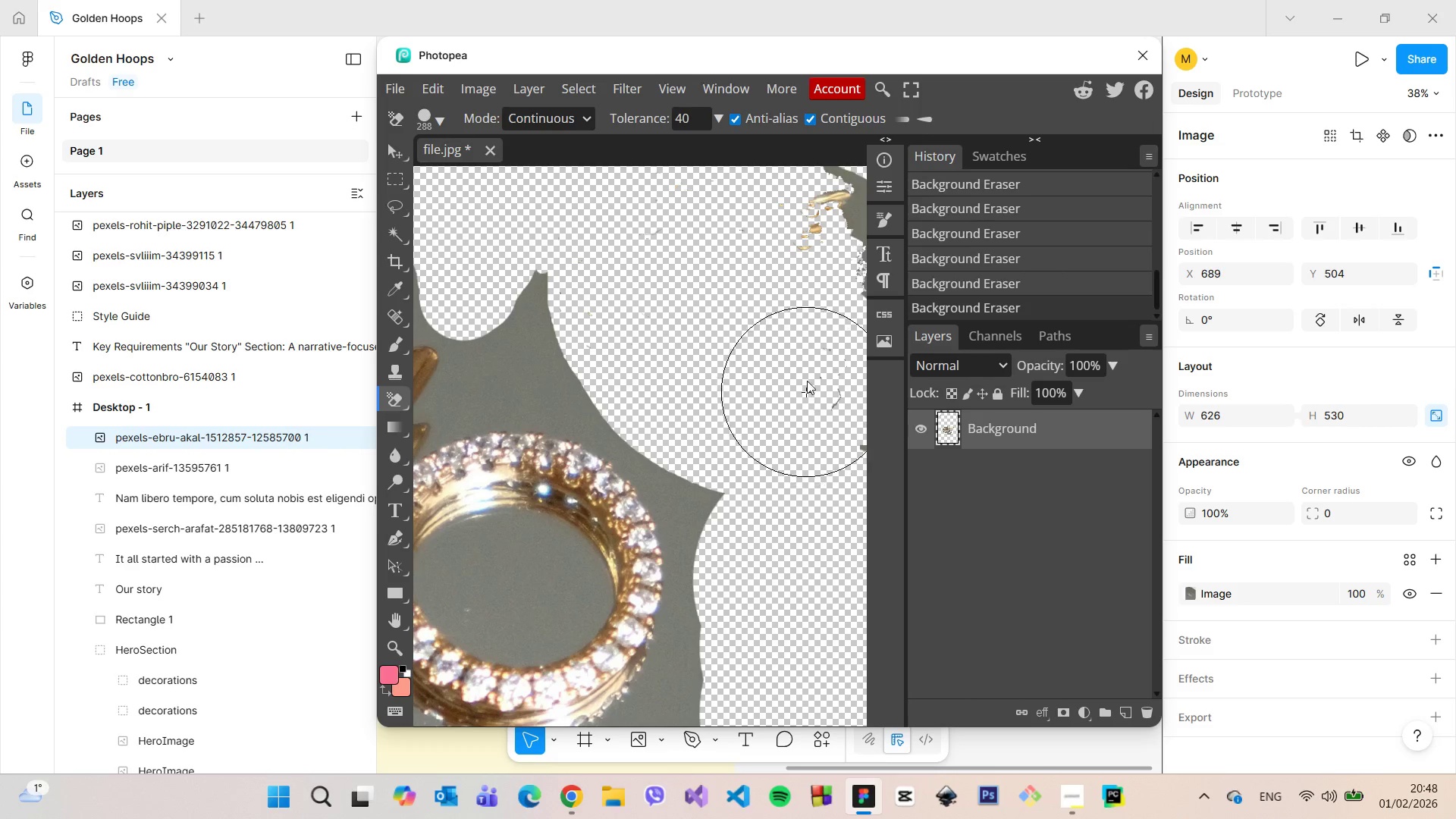 
hold_key(key=ControlLeft, duration=0.59)
scroll: coordinate [807, 378], scroll_direction: down, amount: 3.0
 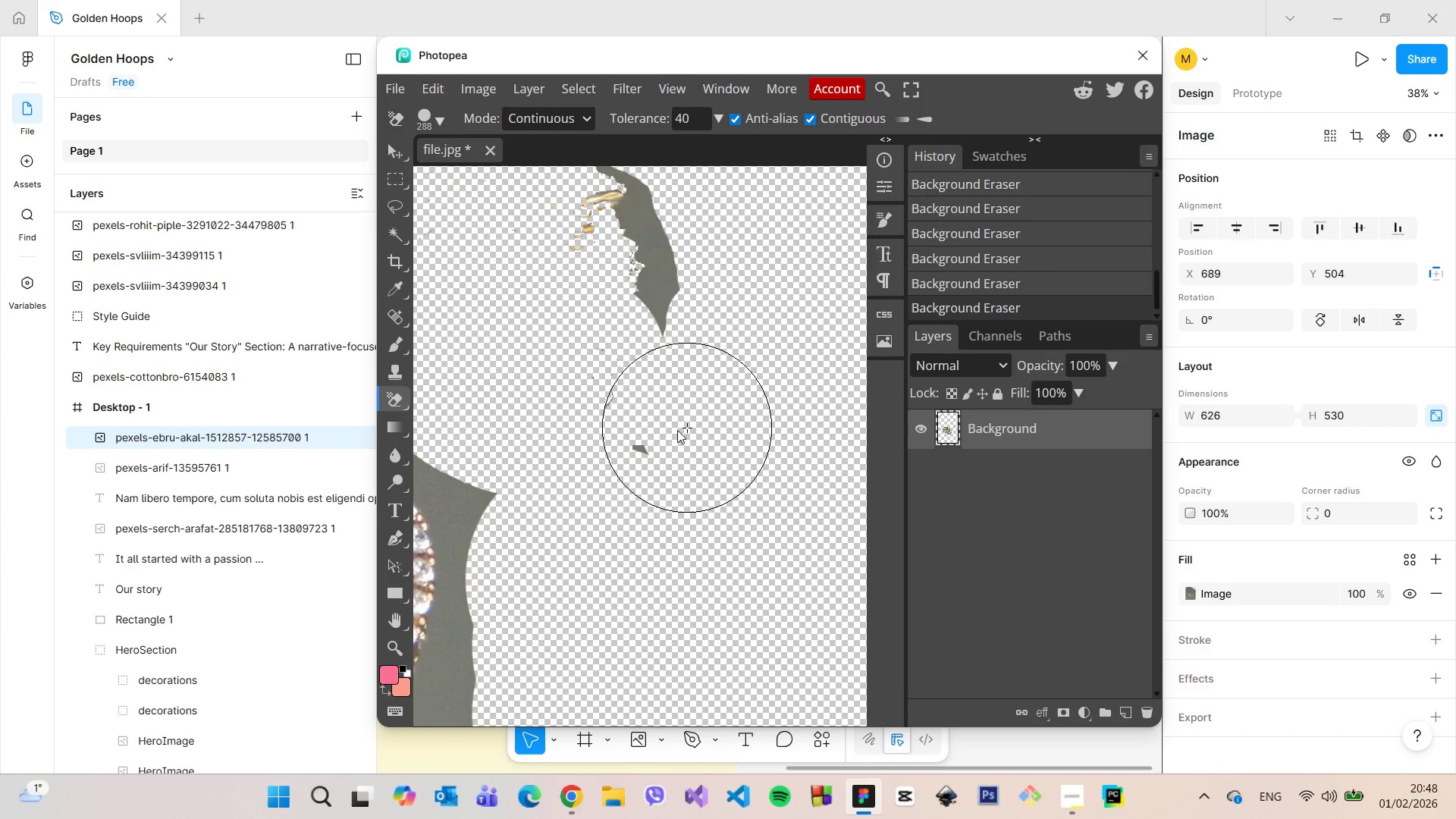 
left_click_drag(start_coordinate=[673, 430], to_coordinate=[610, 402])
 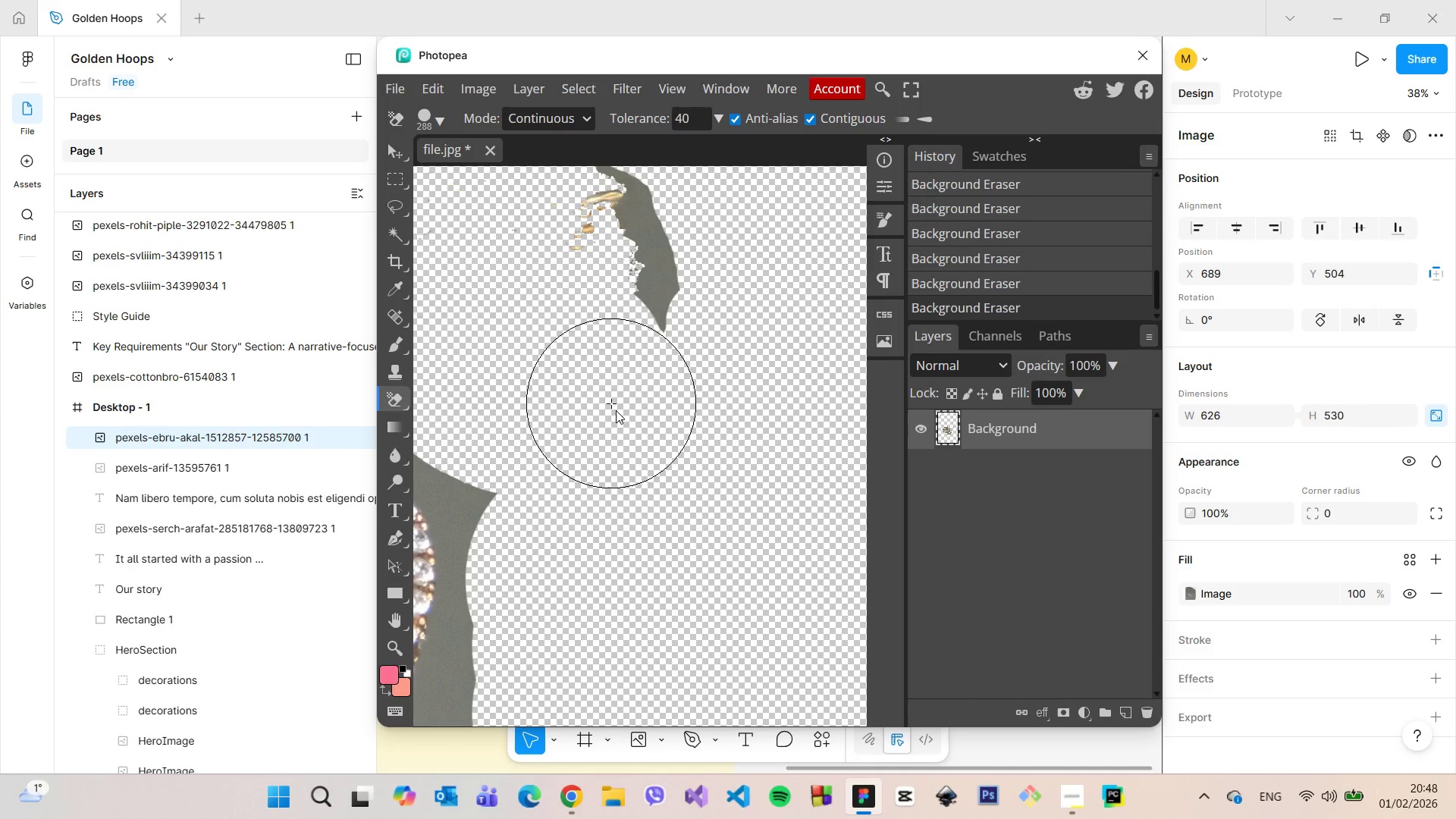 
left_click_drag(start_coordinate=[629, 437], to_coordinate=[631, 320])
 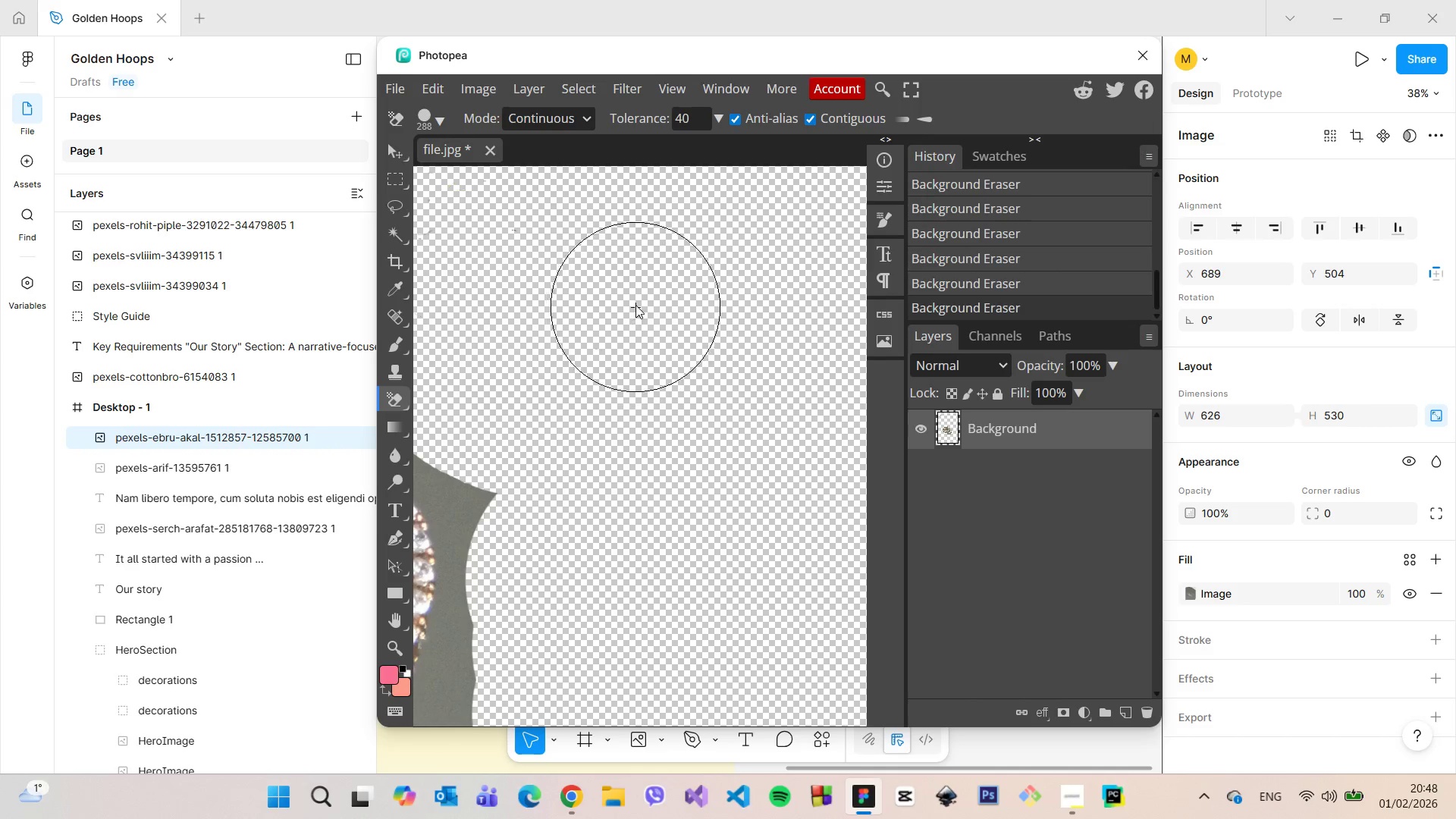 
hold_key(key=ControlLeft, duration=1.52)
hold_key(key=ControlLeft, duration=0.47)
scroll: coordinate [635, 305], scroll_direction: up, amount: 8.0
 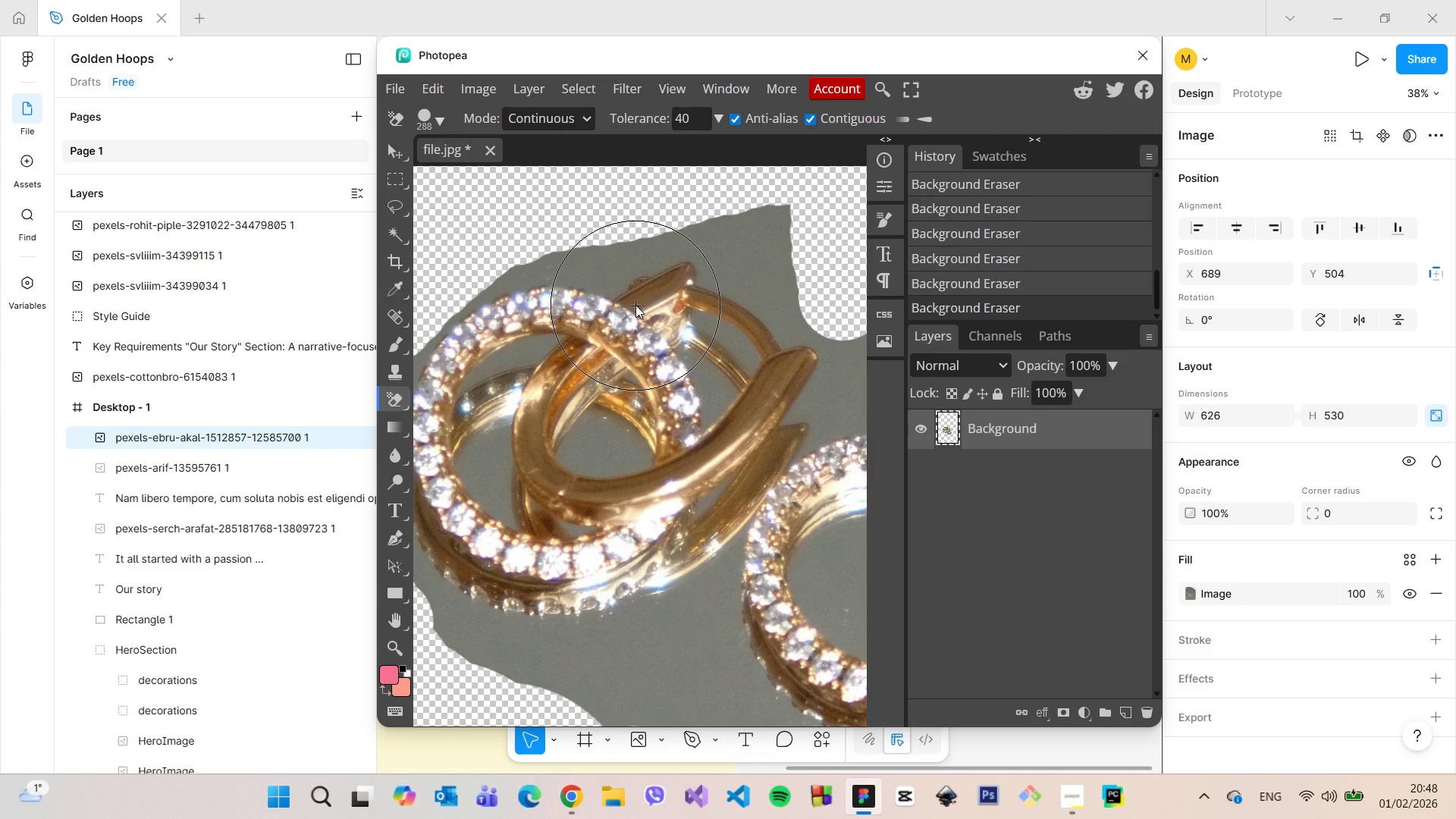 
hold_key(key=AltLeft, duration=1.52)
scroll: coordinate [635, 305], scroll_direction: down, amount: 9.0
 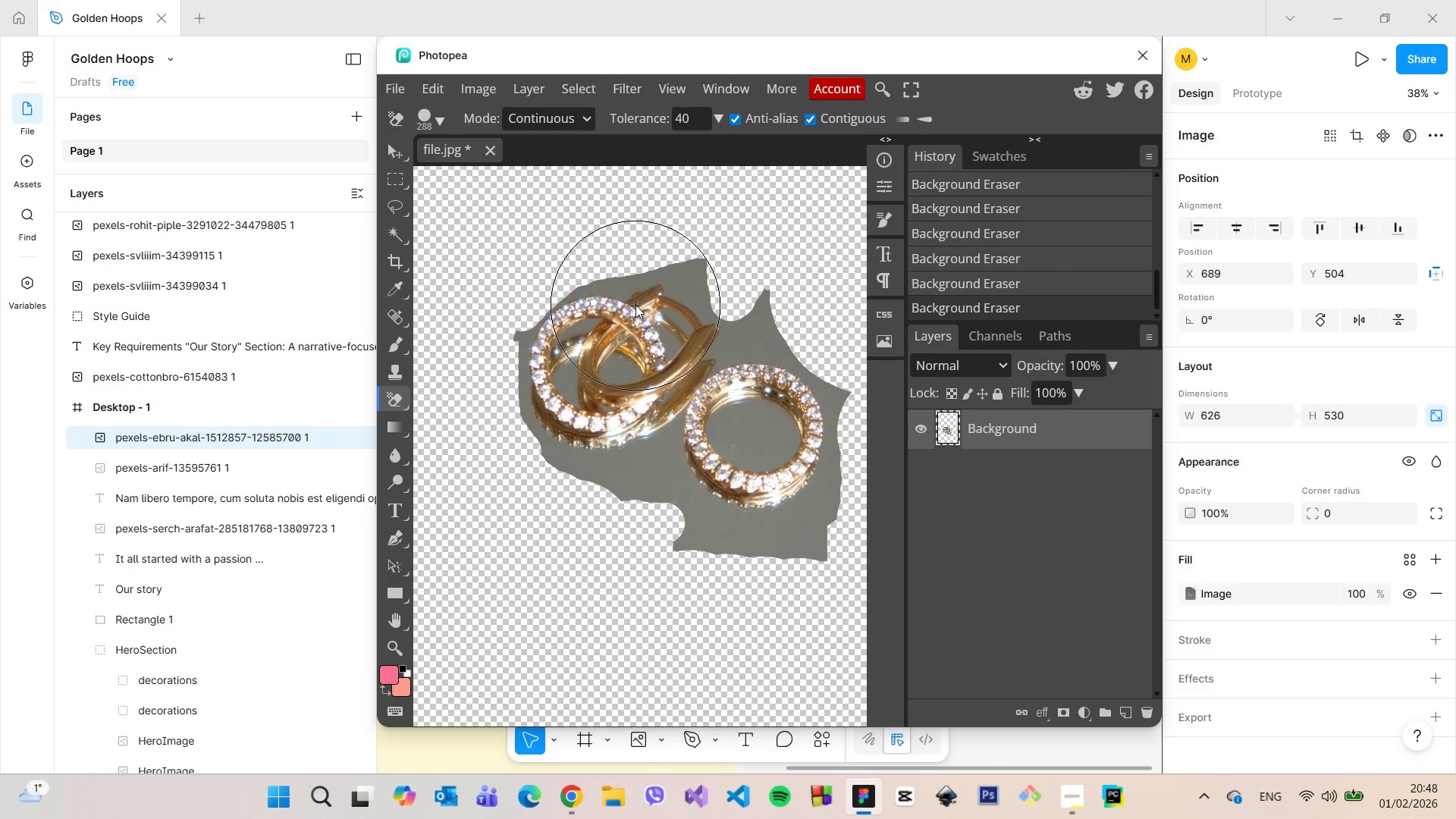 
key(Alt+AltLeft)
 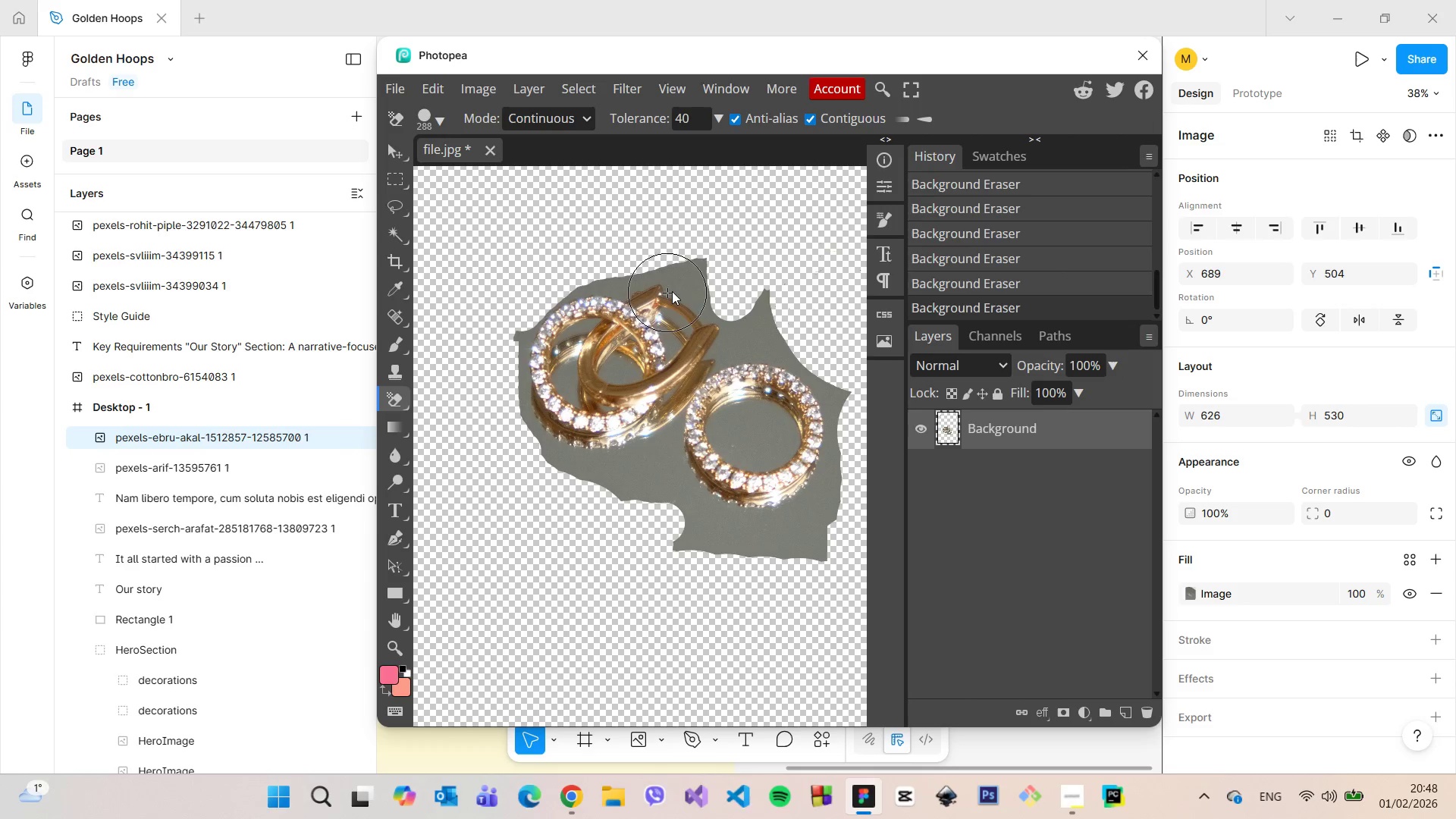 
key(Alt+AltLeft)
 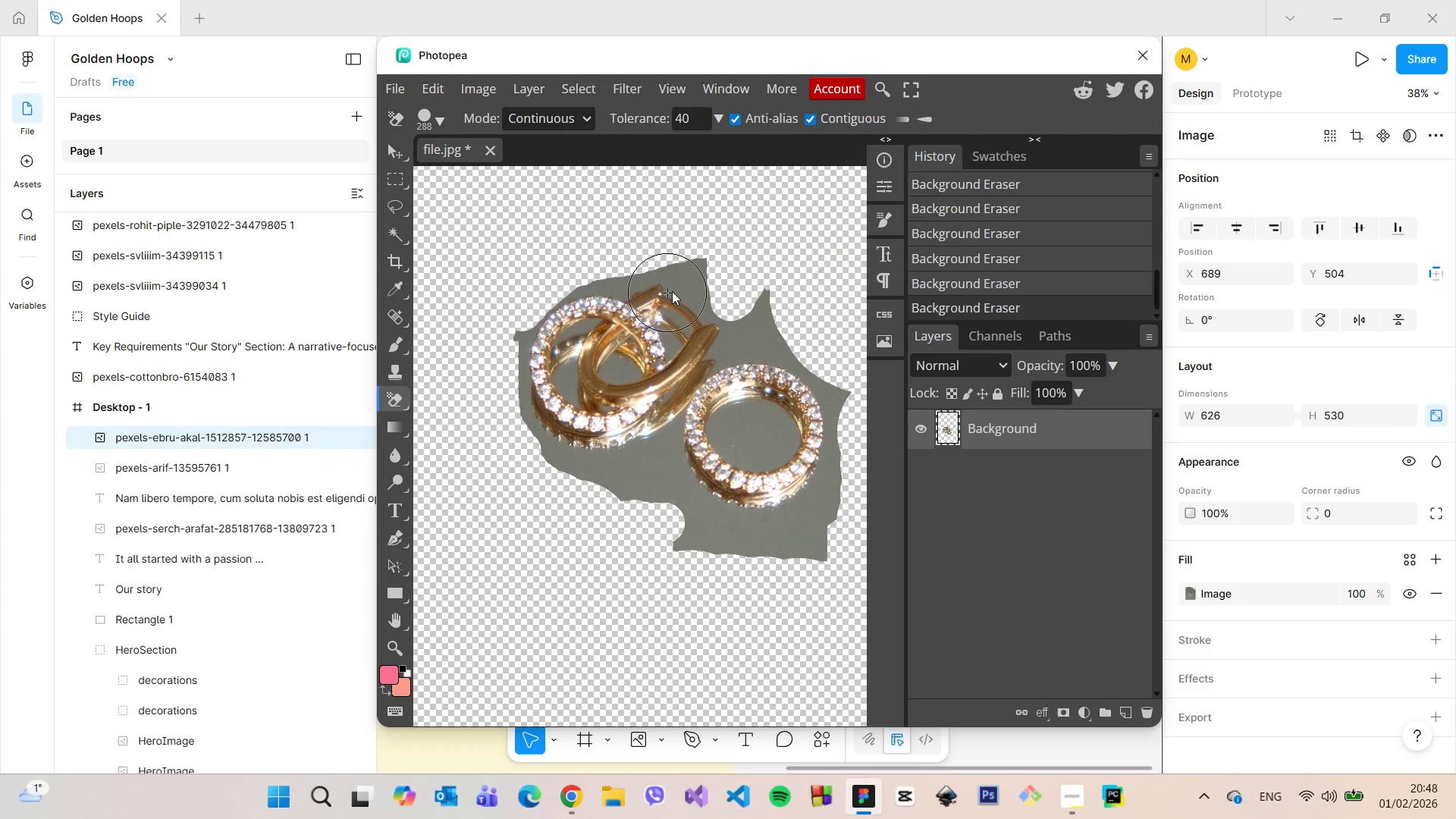 
key(Alt+AltLeft)
 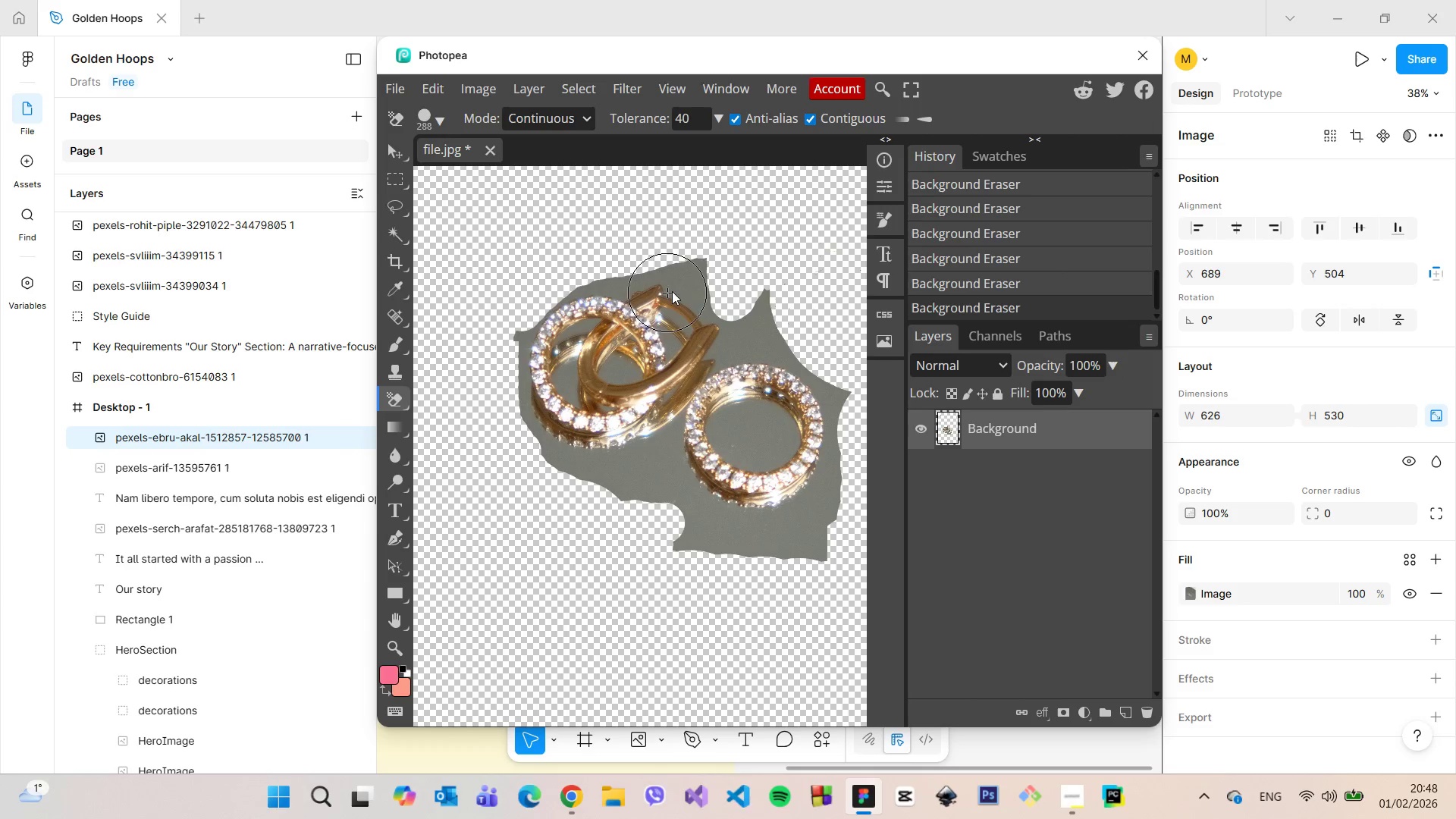 
key(Alt+AltLeft)
 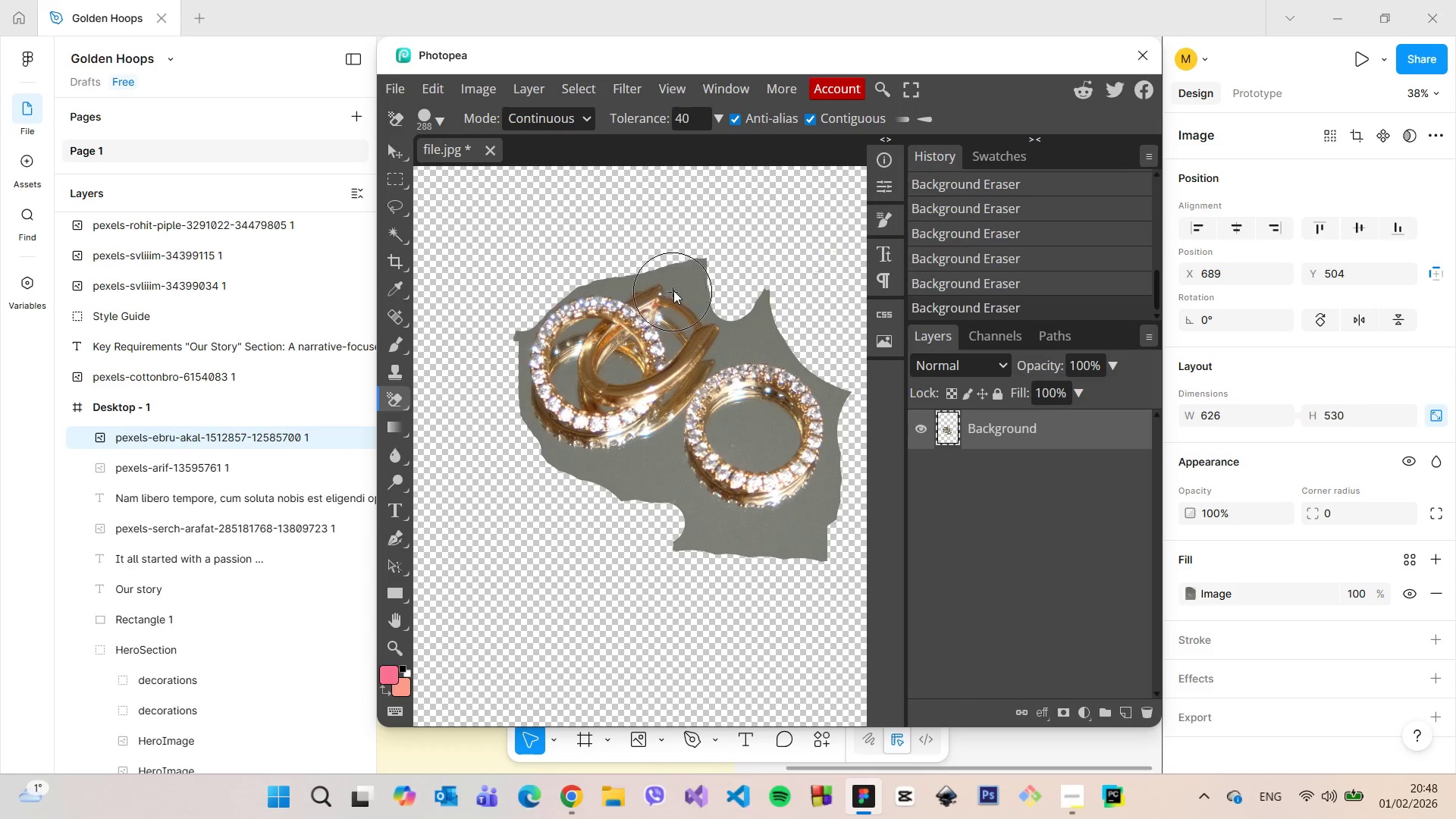 
key(Alt+AltLeft)
 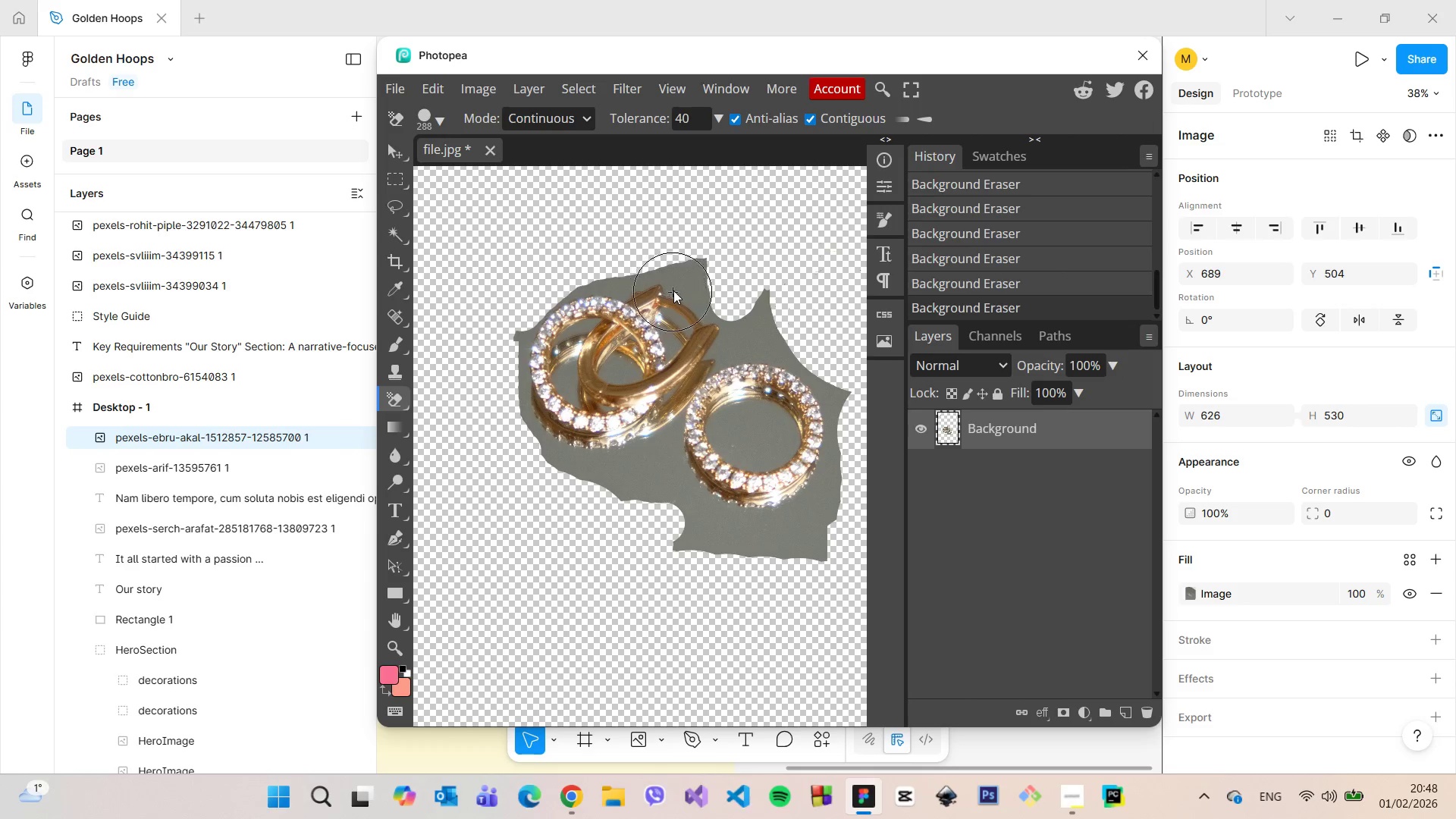 
key(Alt+AltLeft)
 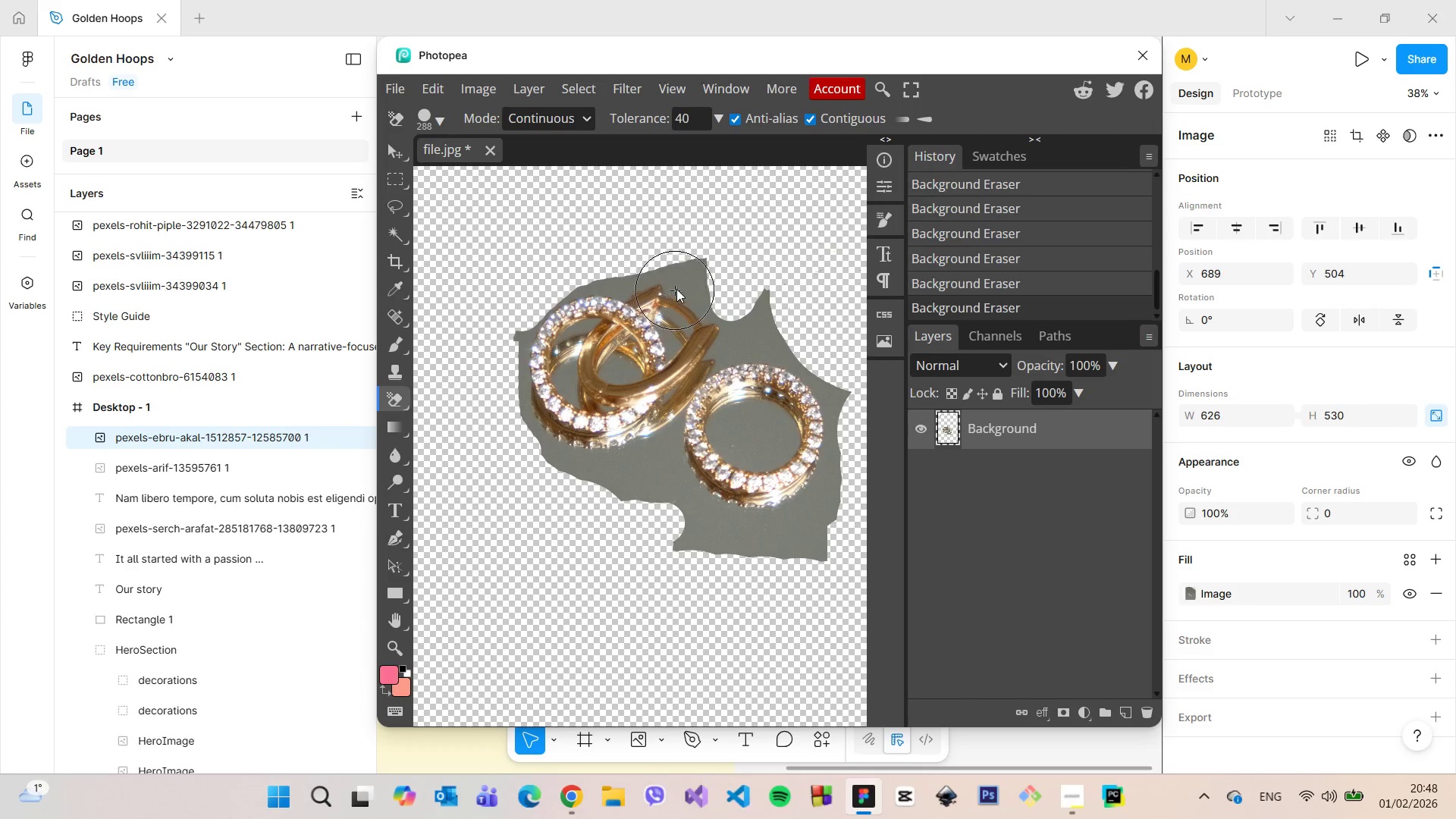 
key(Alt+AltLeft)
 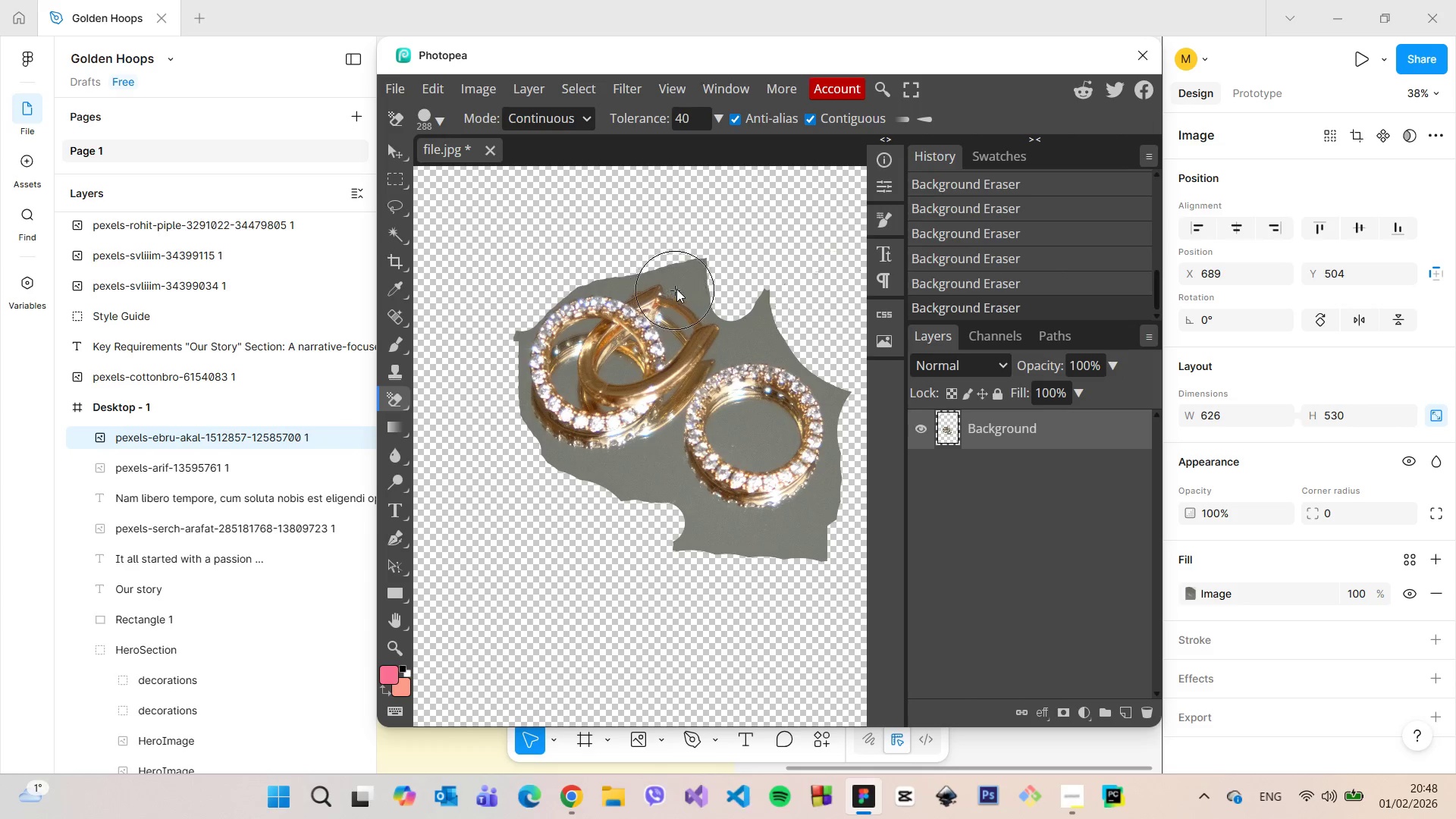 
key(Alt+AltLeft)
 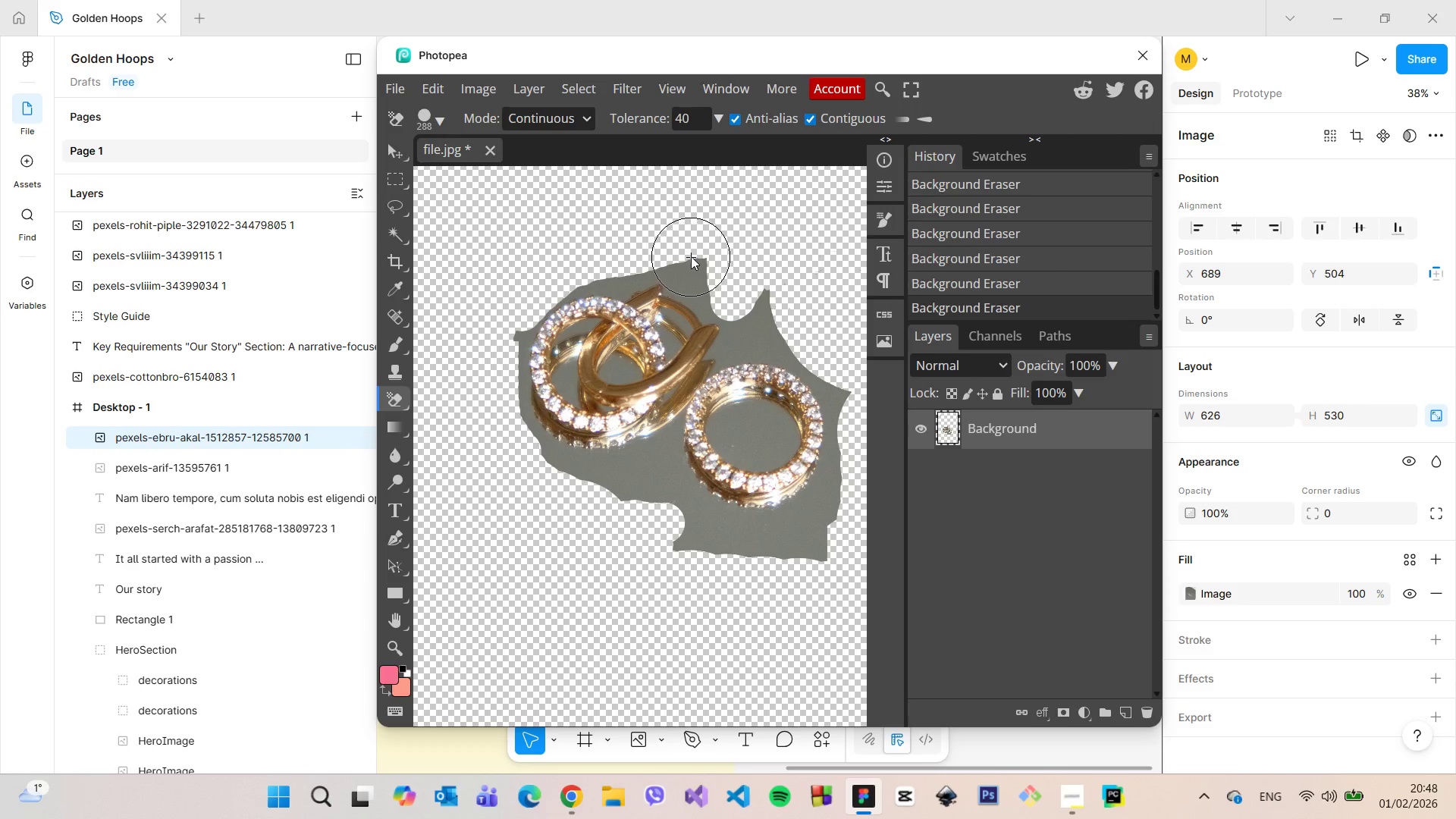 
left_click([691, 256])
 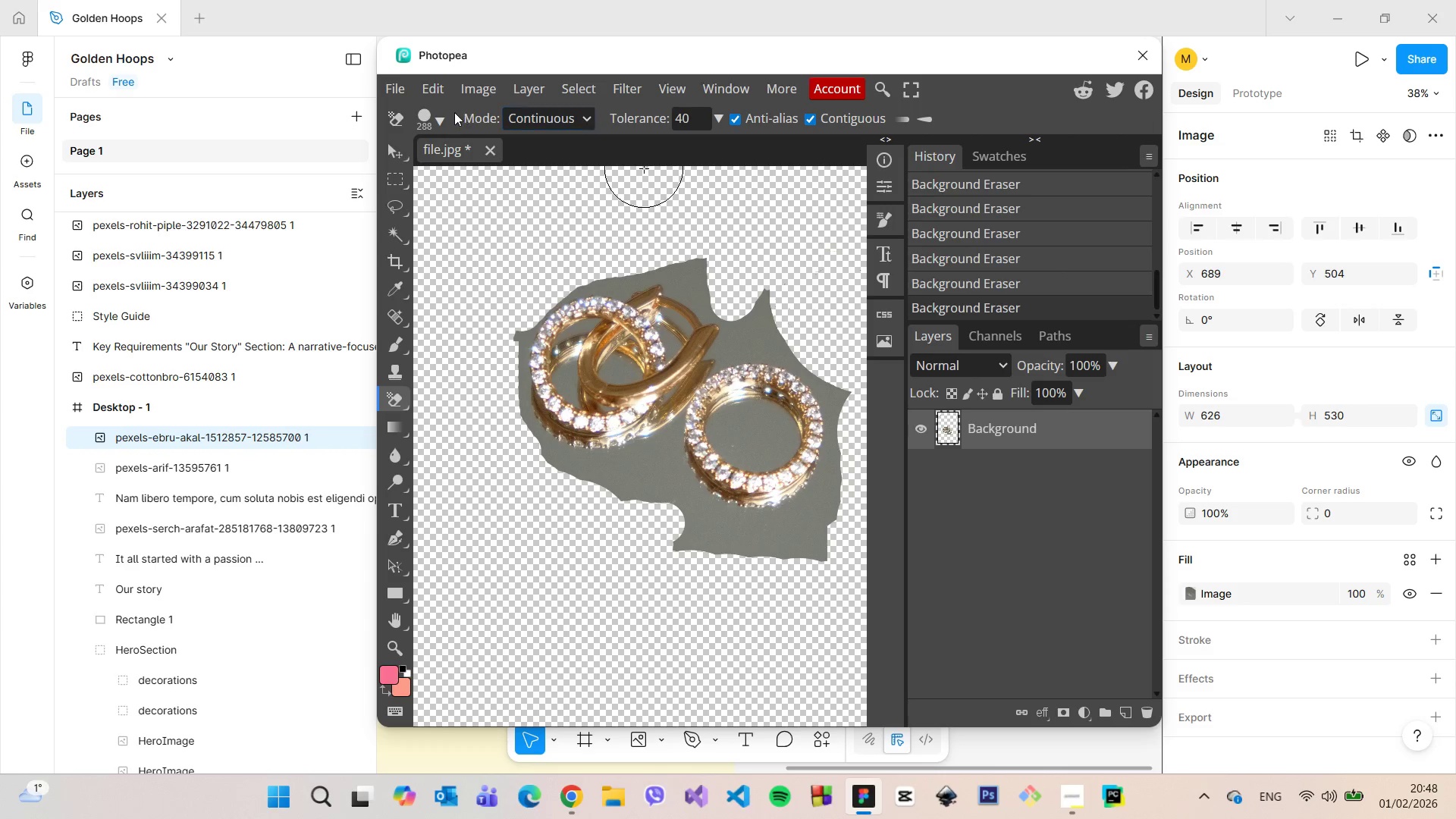 
left_click([443, 118])
 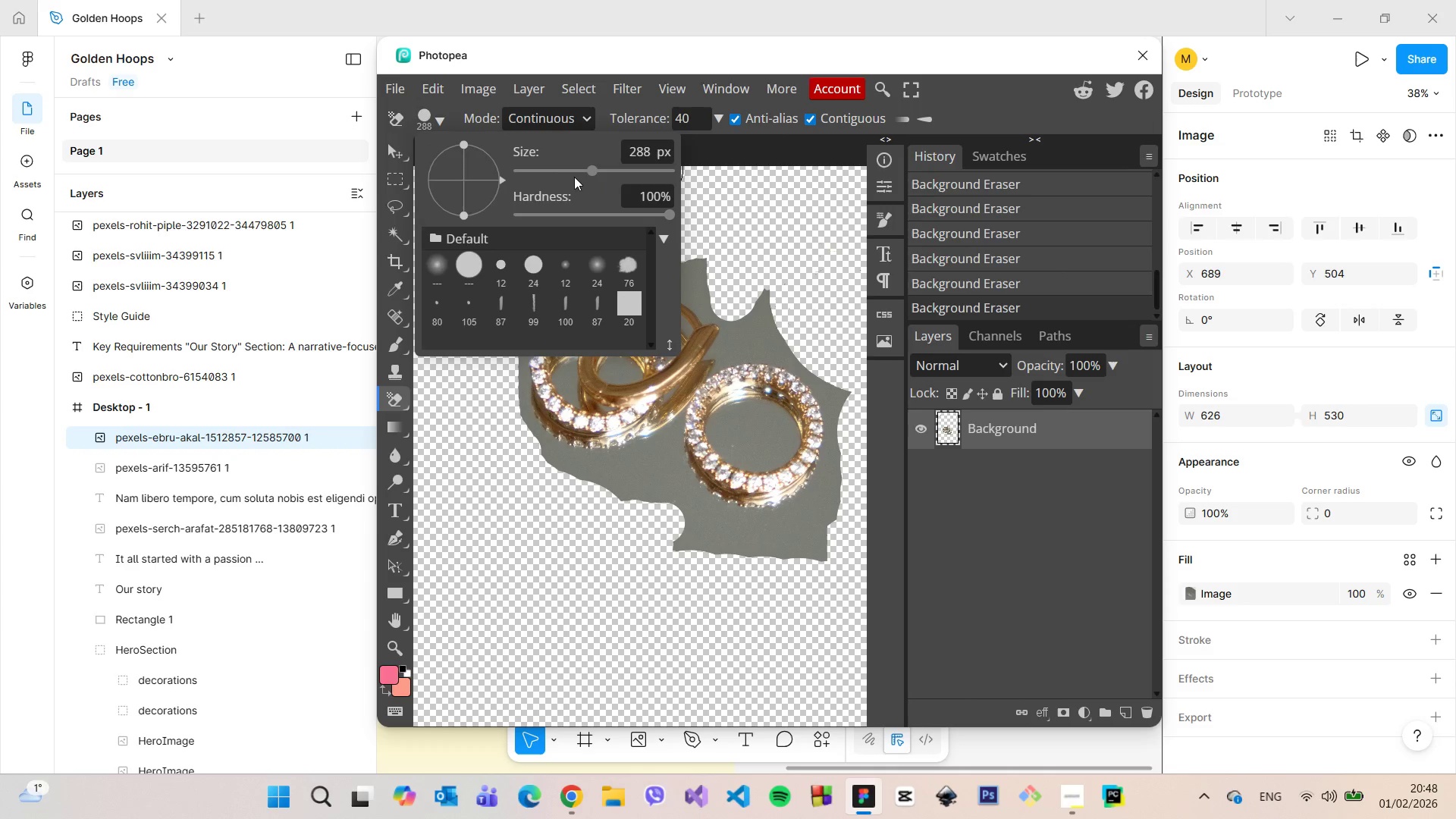 
left_click([568, 174])
 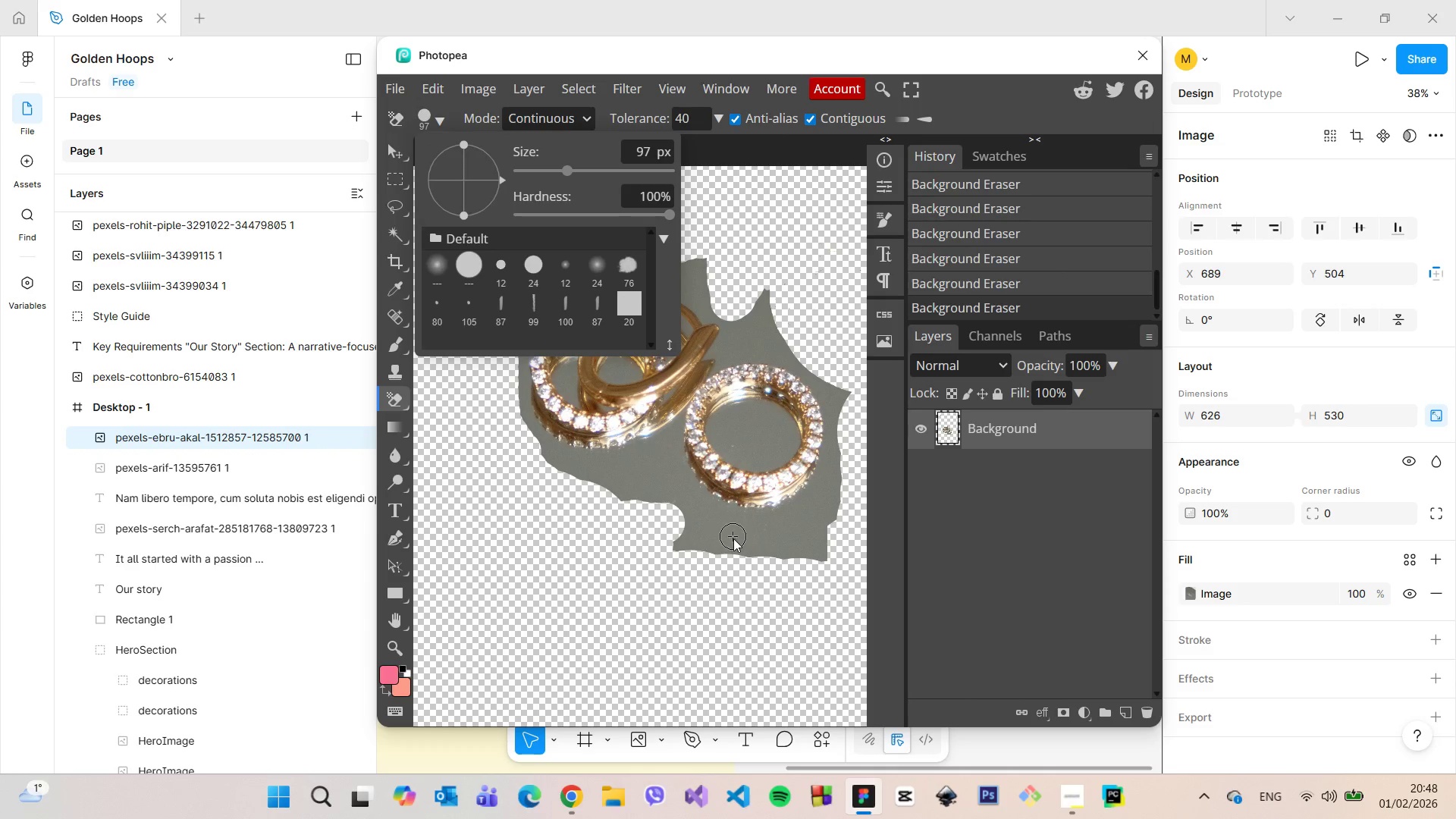 
left_click_drag(start_coordinate=[741, 551], to_coordinate=[532, 306])
 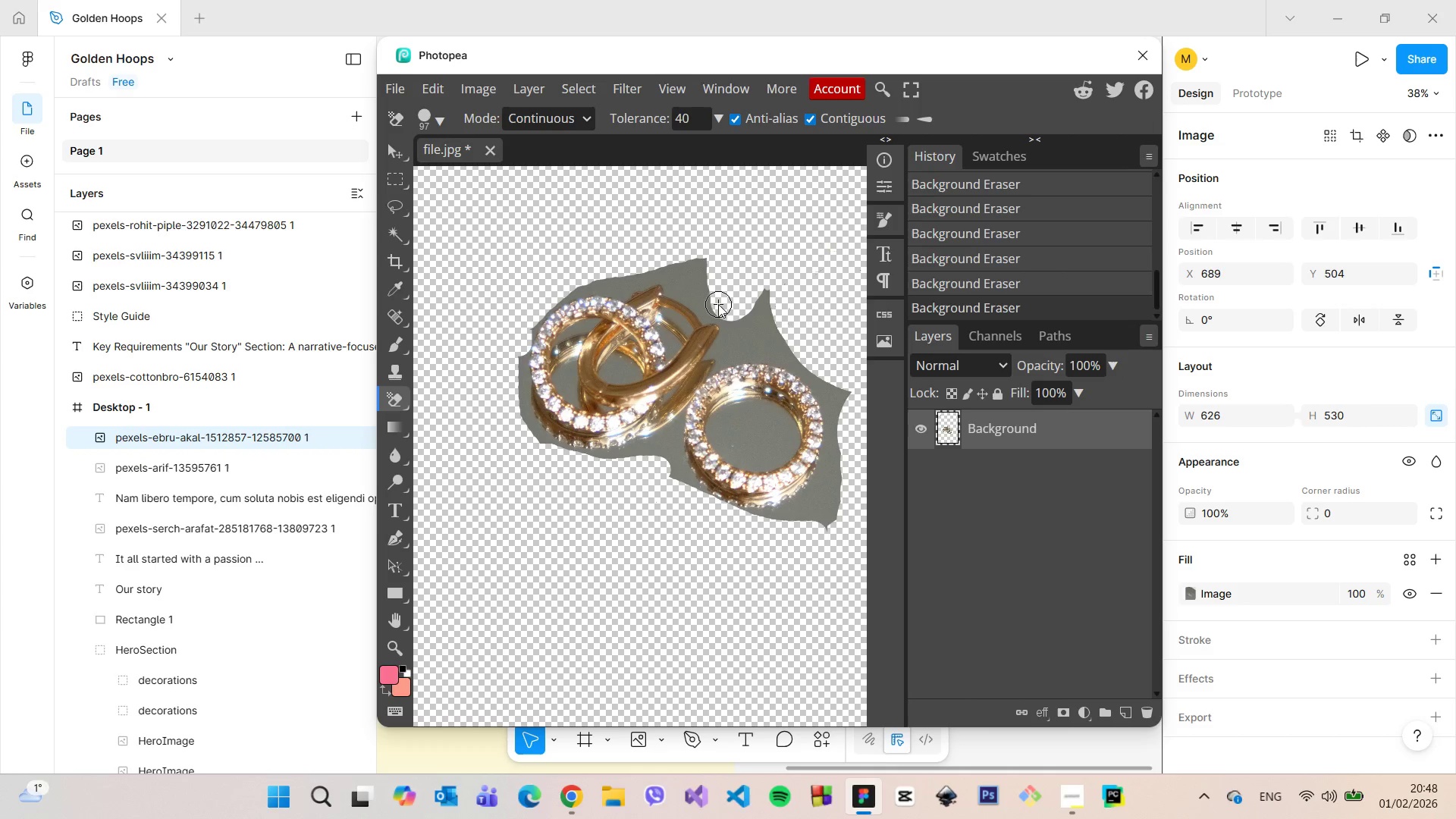 
left_click_drag(start_coordinate=[710, 306], to_coordinate=[801, 334])
 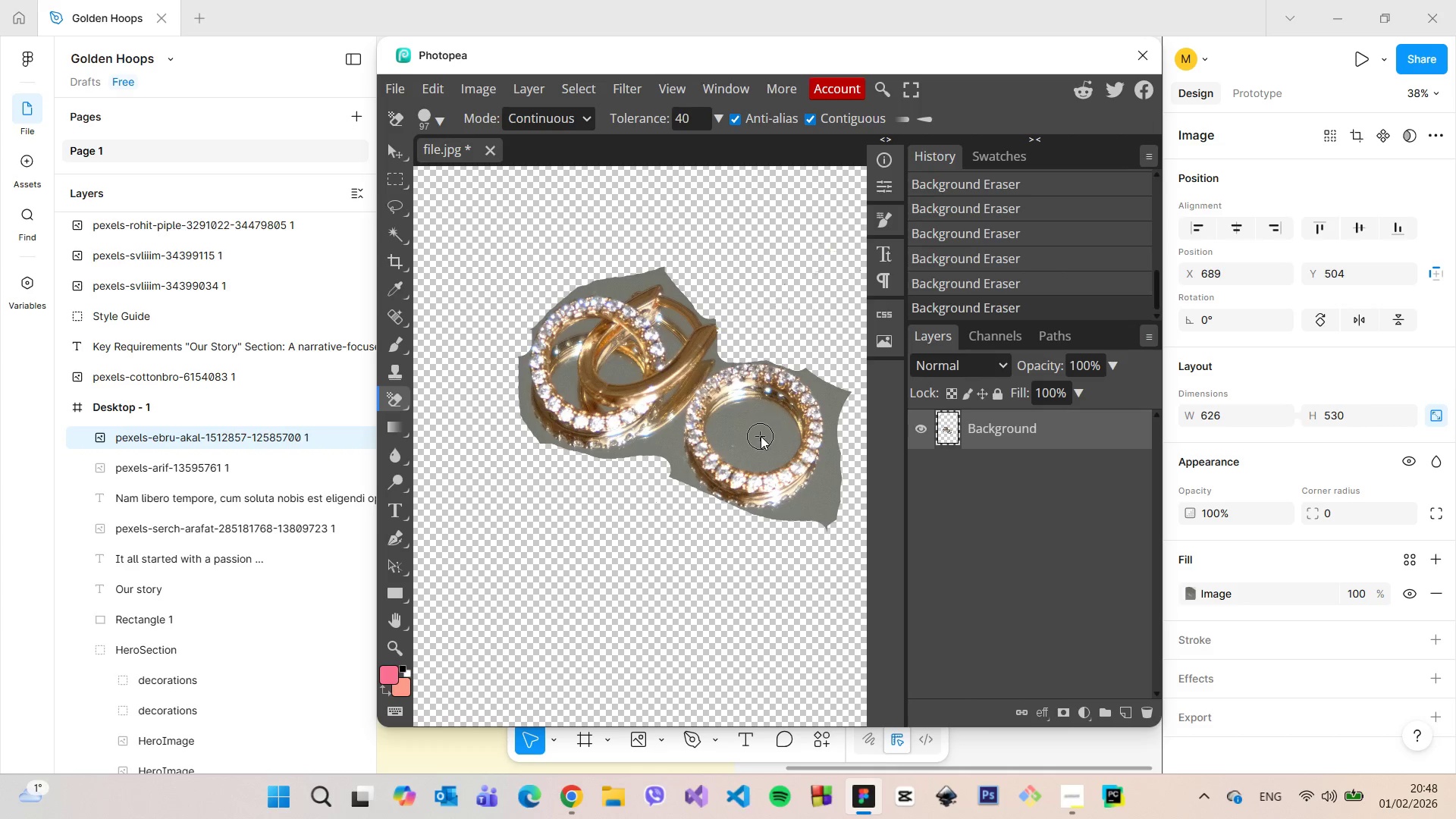 
left_click_drag(start_coordinate=[761, 436], to_coordinate=[767, 456])
 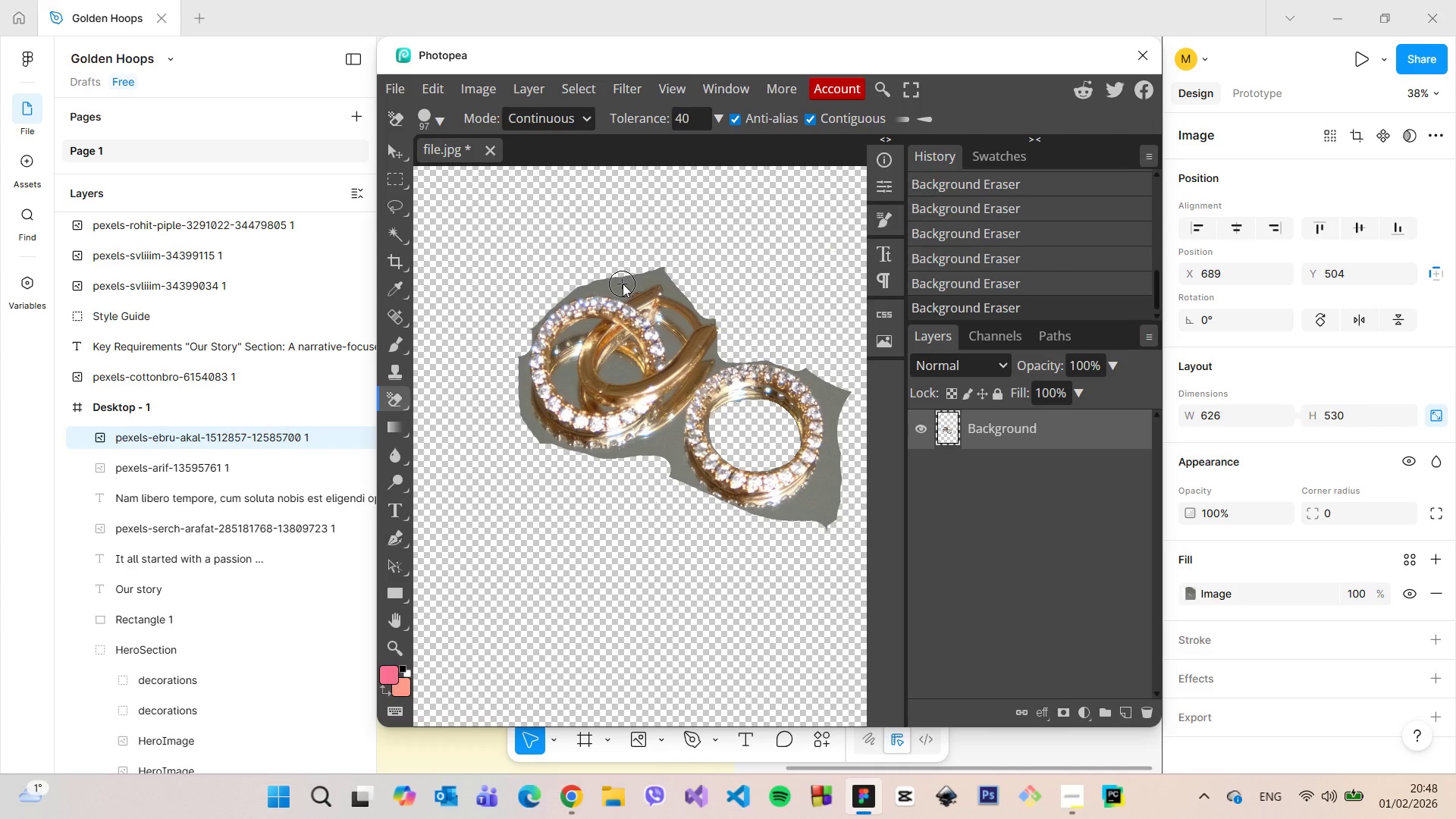 
left_click_drag(start_coordinate=[623, 284], to_coordinate=[573, 281])
 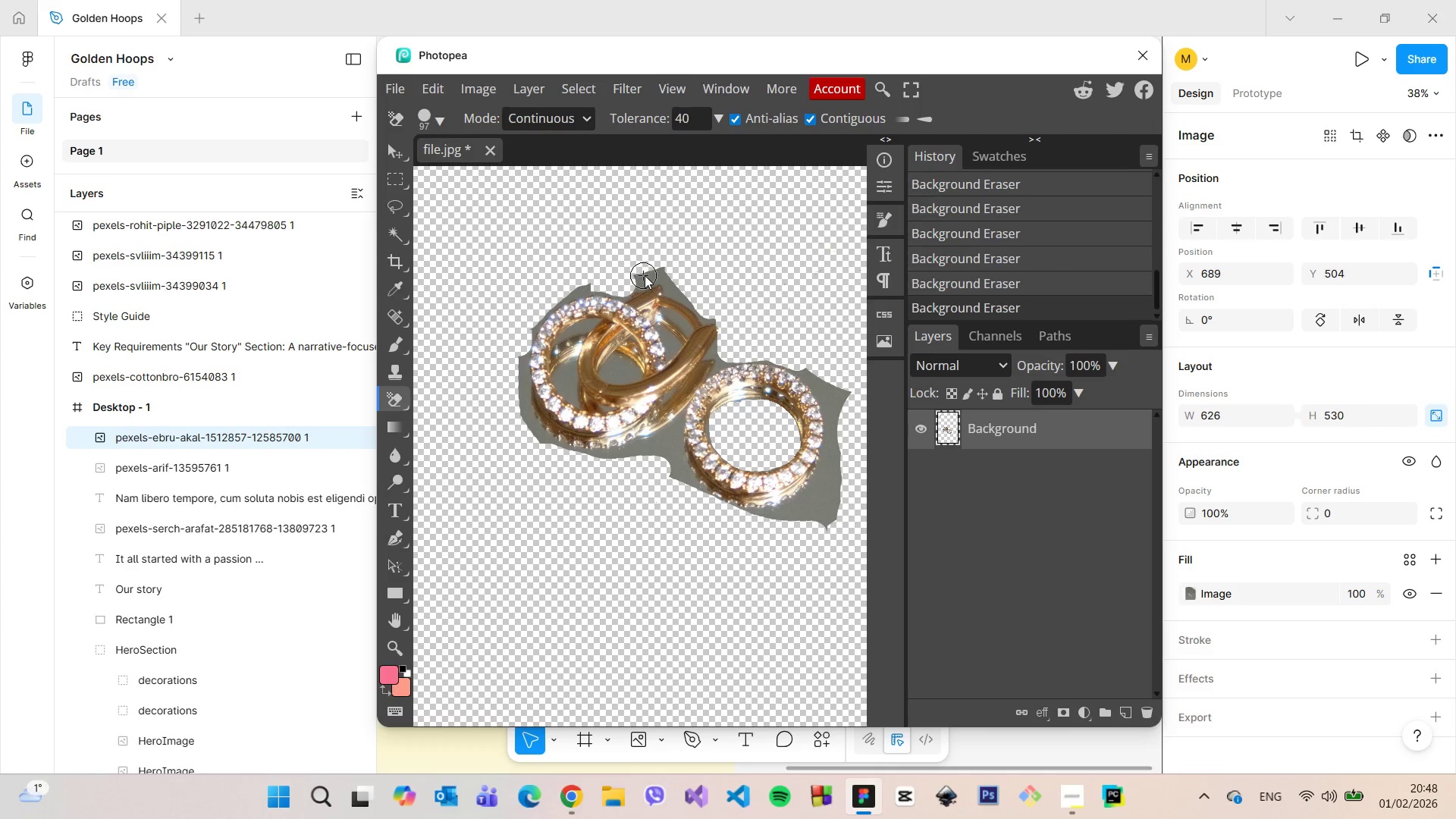 
left_click_drag(start_coordinate=[645, 276], to_coordinate=[726, 286])
 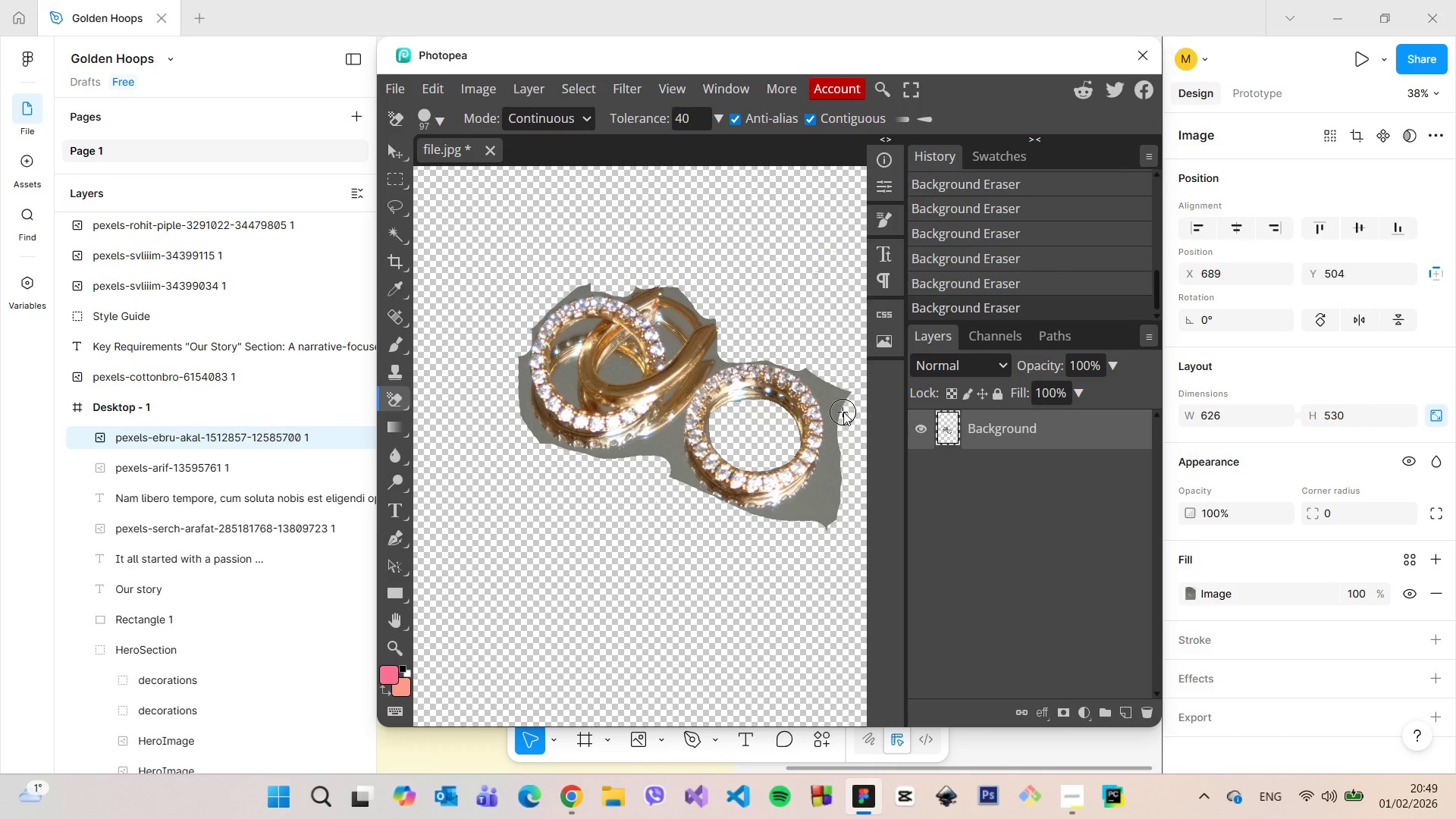 
left_click_drag(start_coordinate=[843, 412], to_coordinate=[842, 416])
 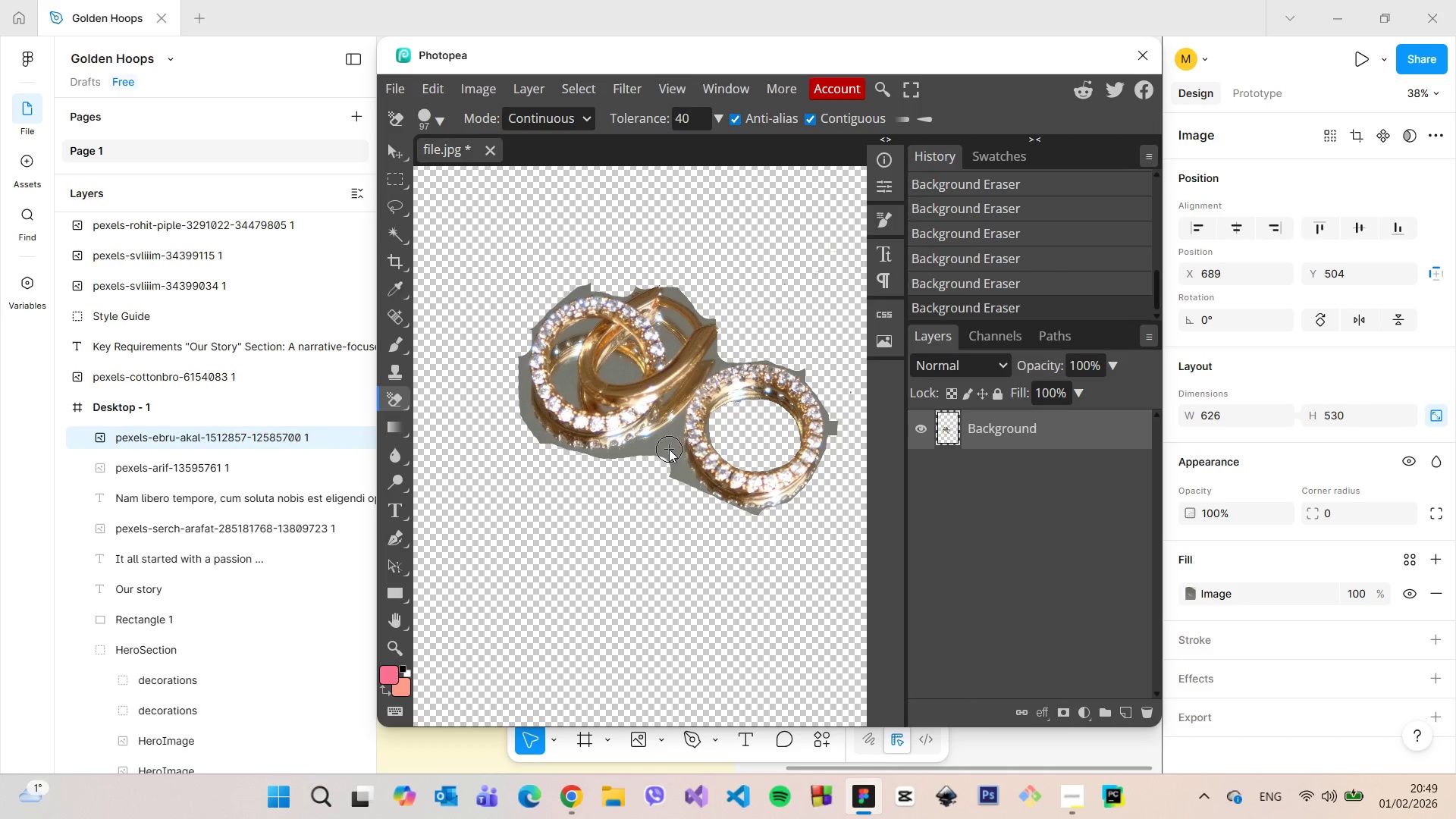 
left_click_drag(start_coordinate=[664, 449], to_coordinate=[514, 366])
 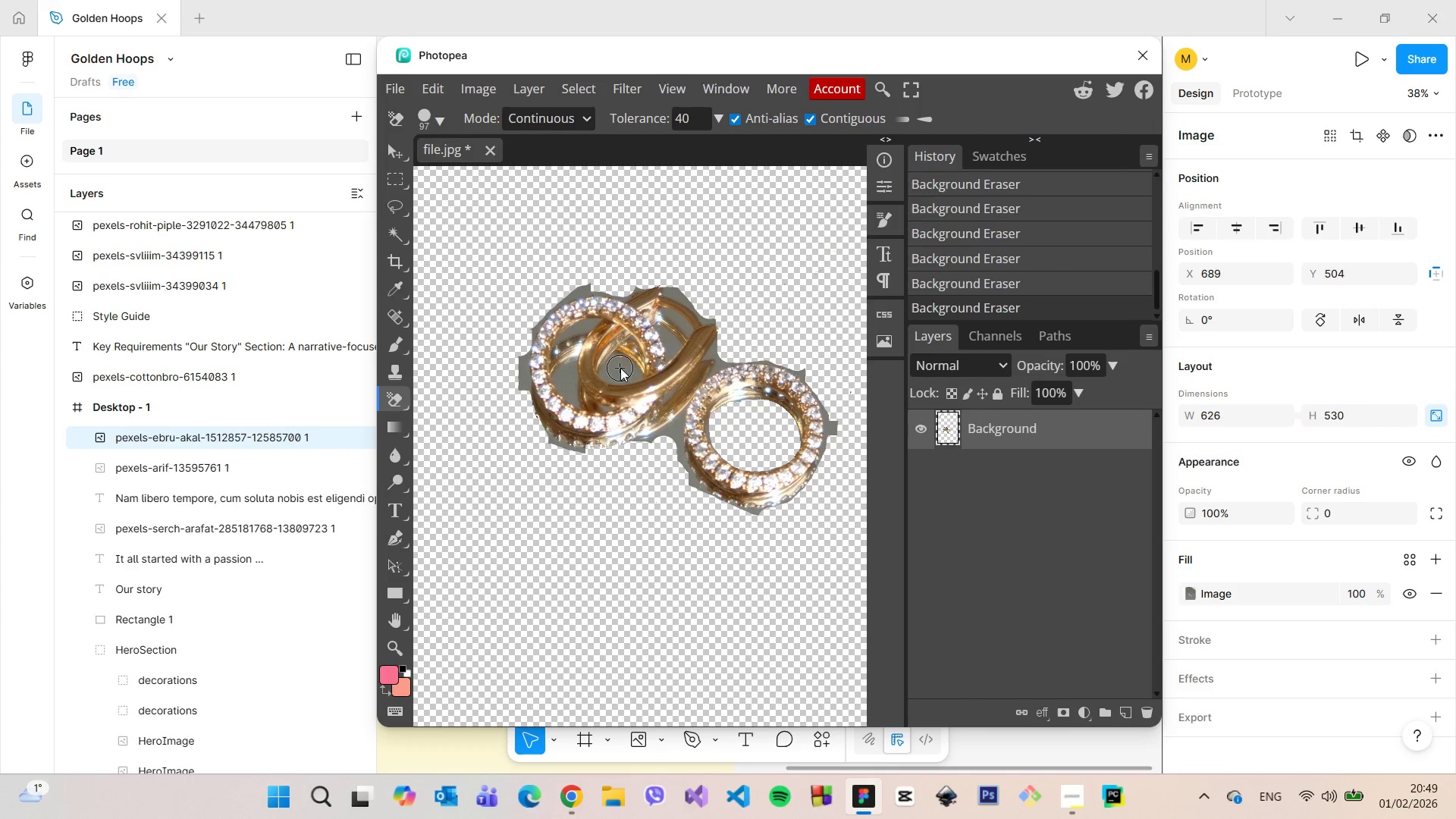 
left_click([620, 368])
 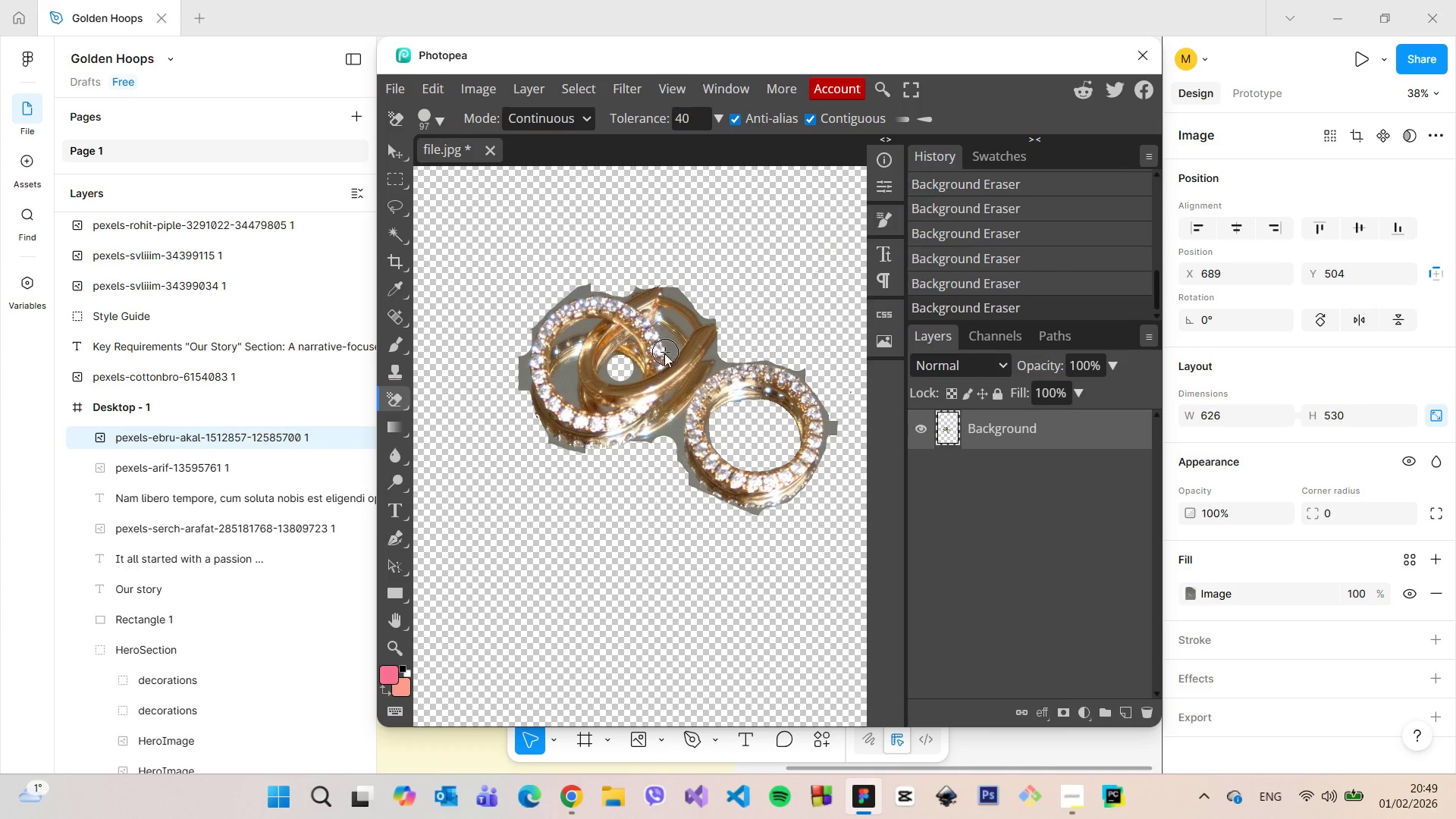 
hold_key(key=ControlLeft, duration=0.8)
scroll: coordinate [662, 357], scroll_direction: none, amount: 0.0
 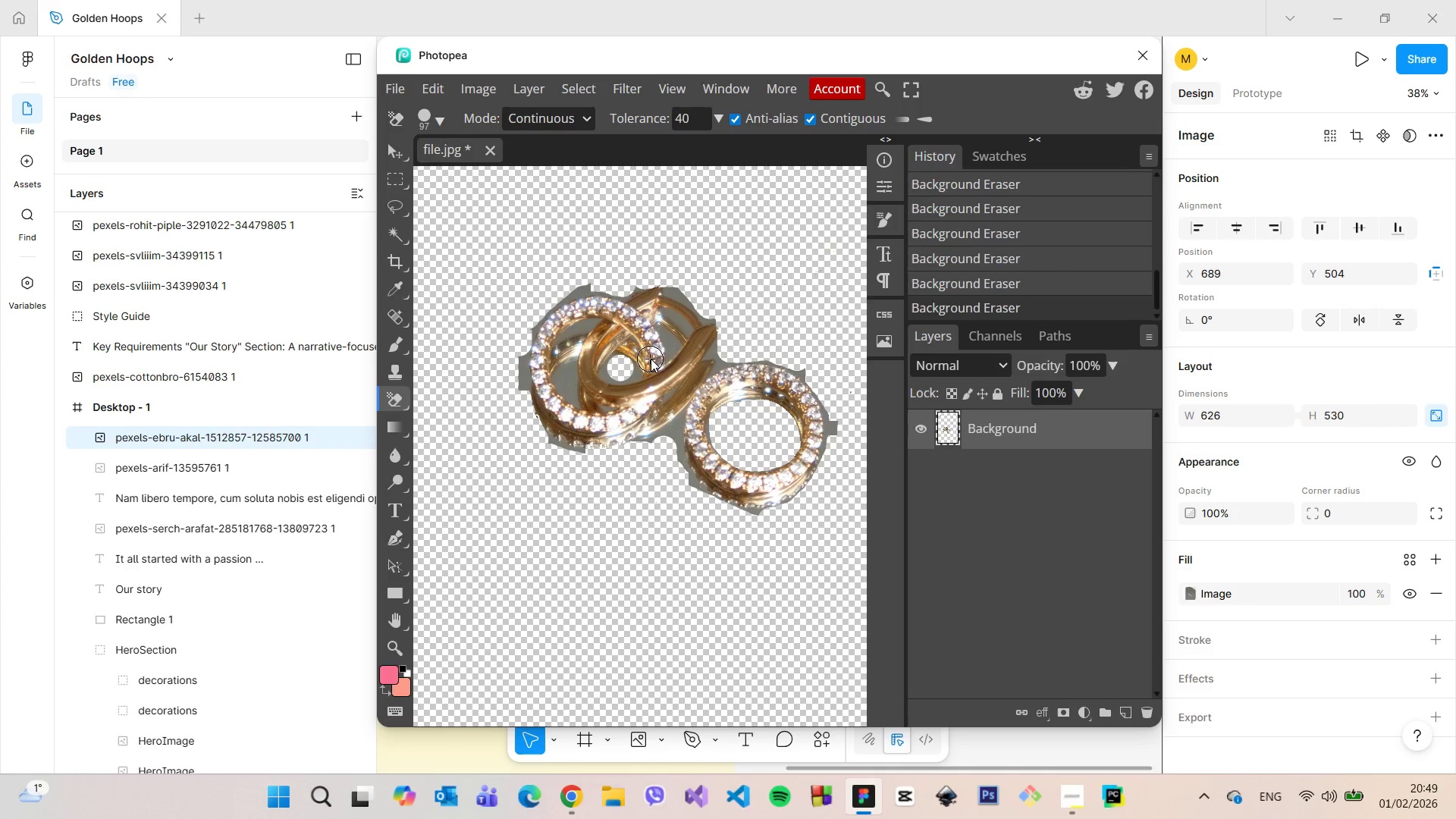 
hold_key(key=AltLeft, duration=1.5)
scroll: coordinate [651, 359], scroll_direction: up, amount: 10.0
 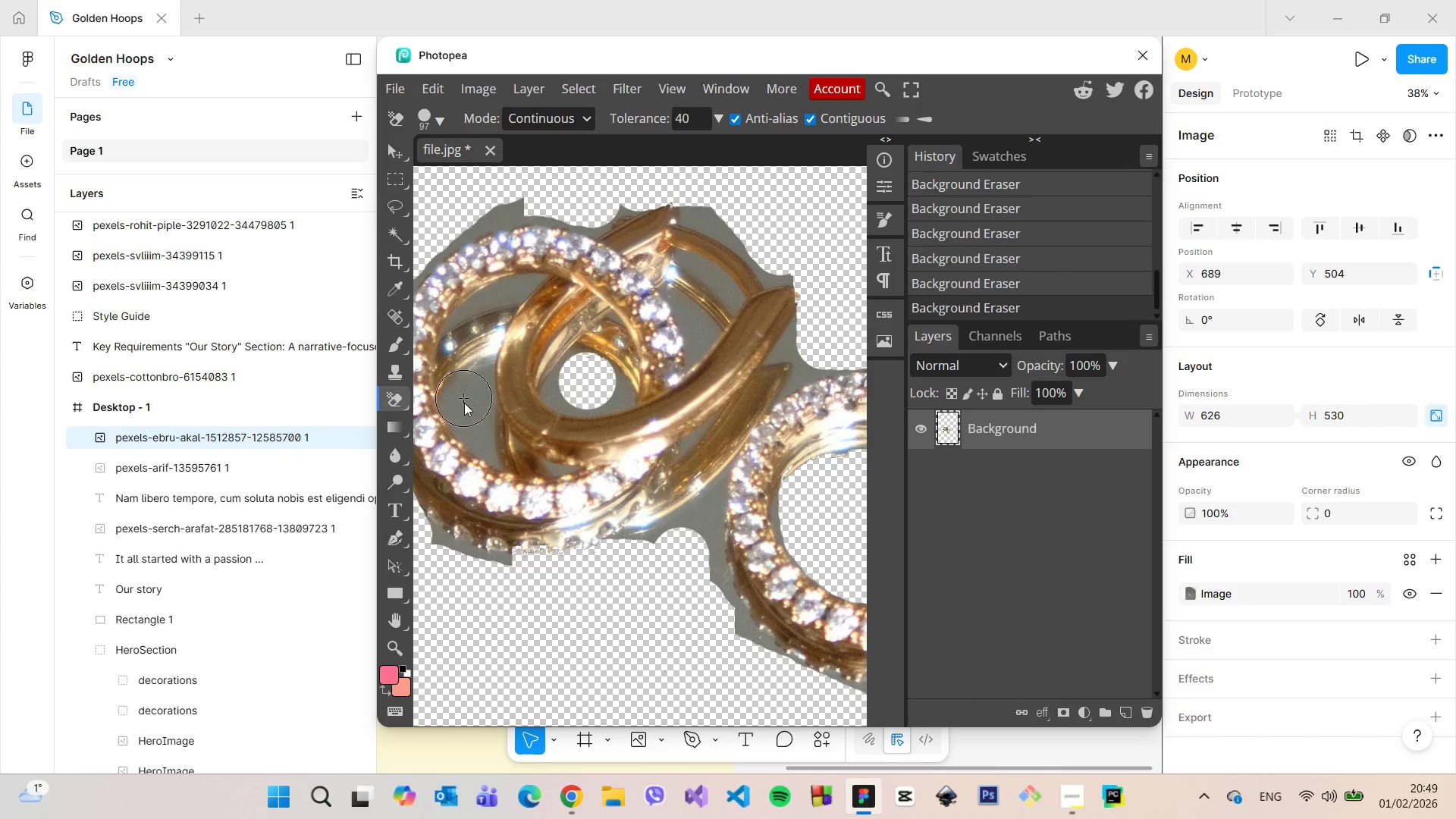 
hold_key(key=AltLeft, duration=1.16)
scroll: coordinate [463, 417], scroll_direction: up, amount: 11.0
 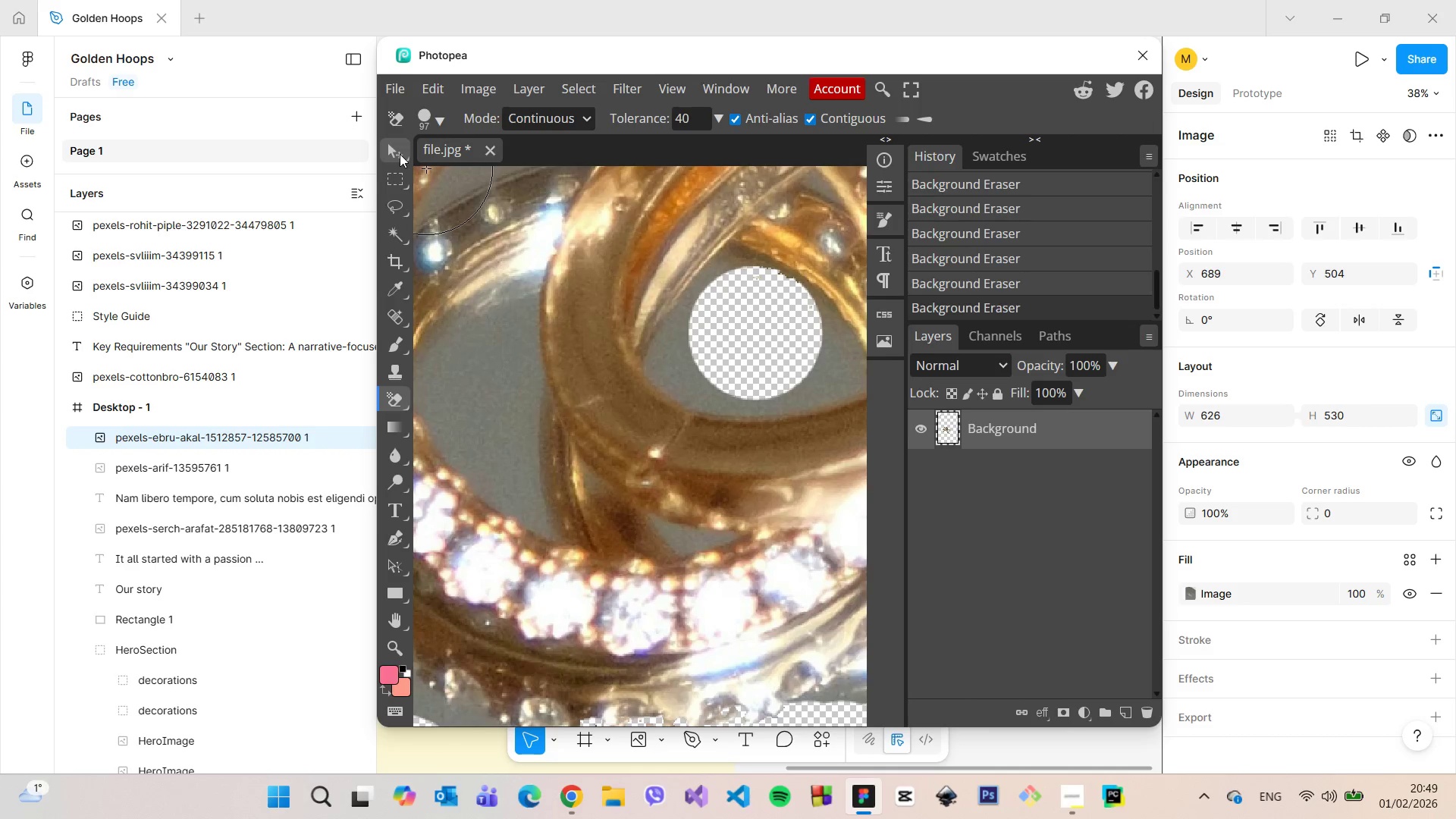 
left_click([441, 123])
 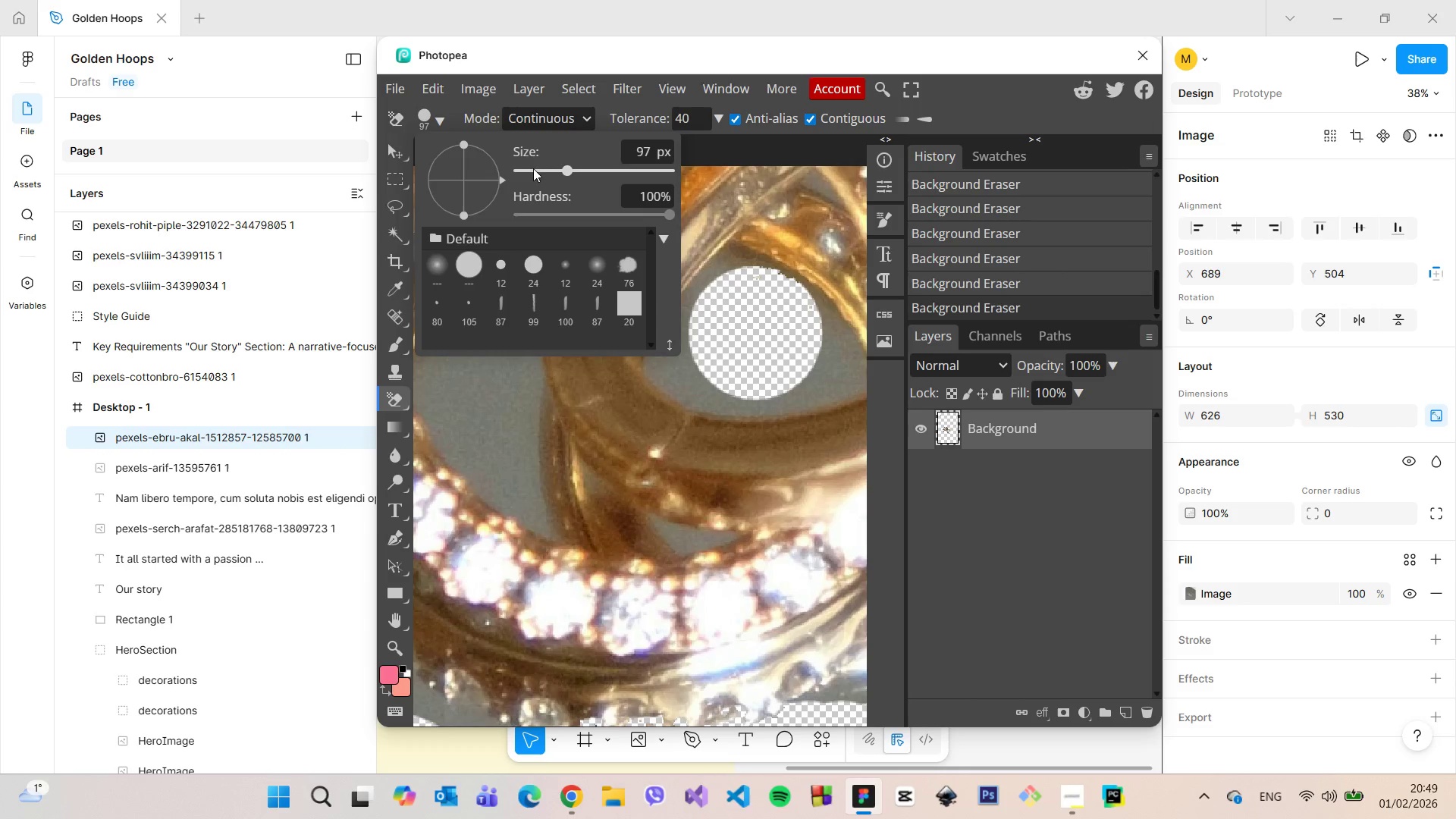 
left_click([541, 169])
 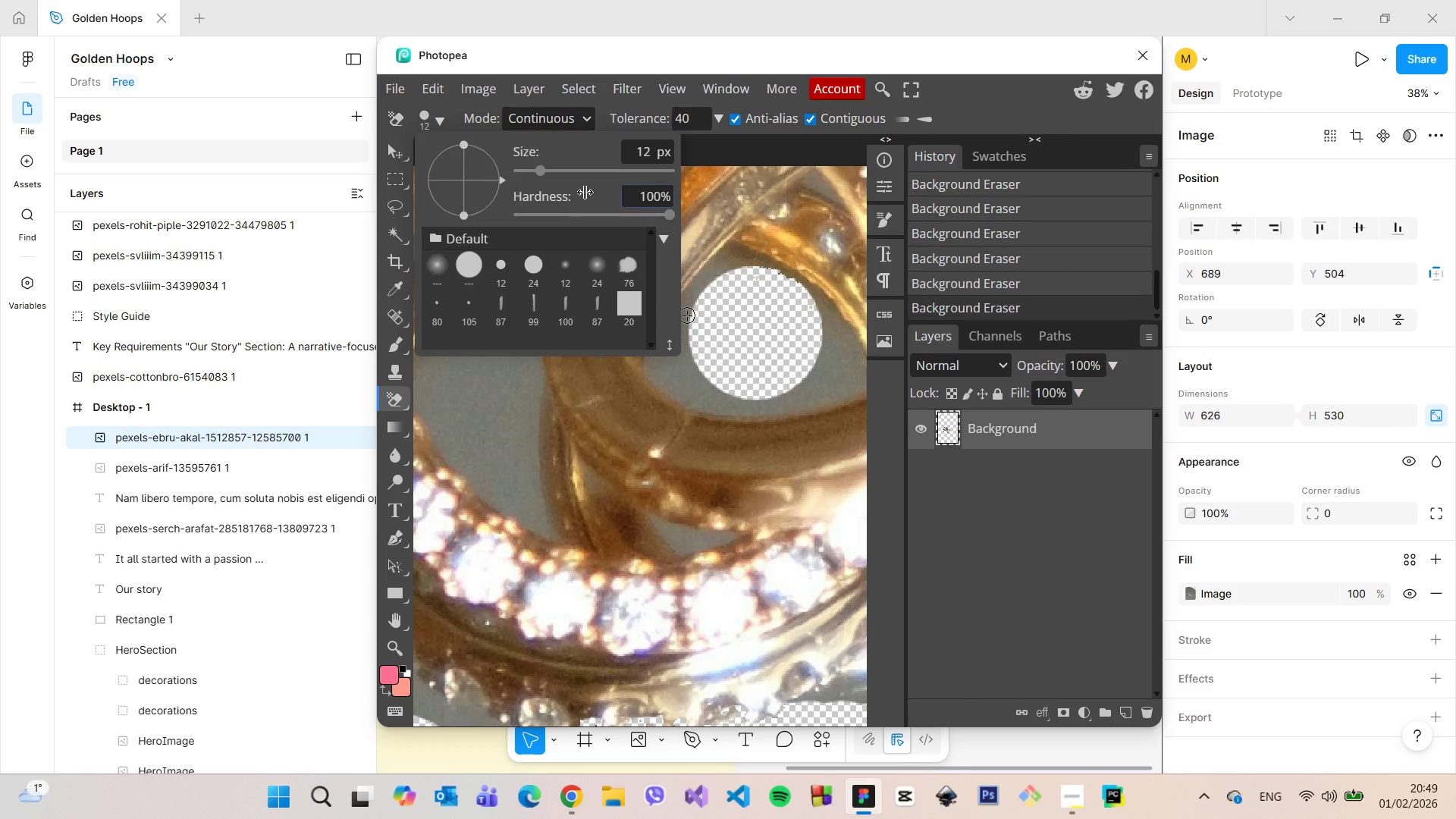 
left_click([582, 170])
 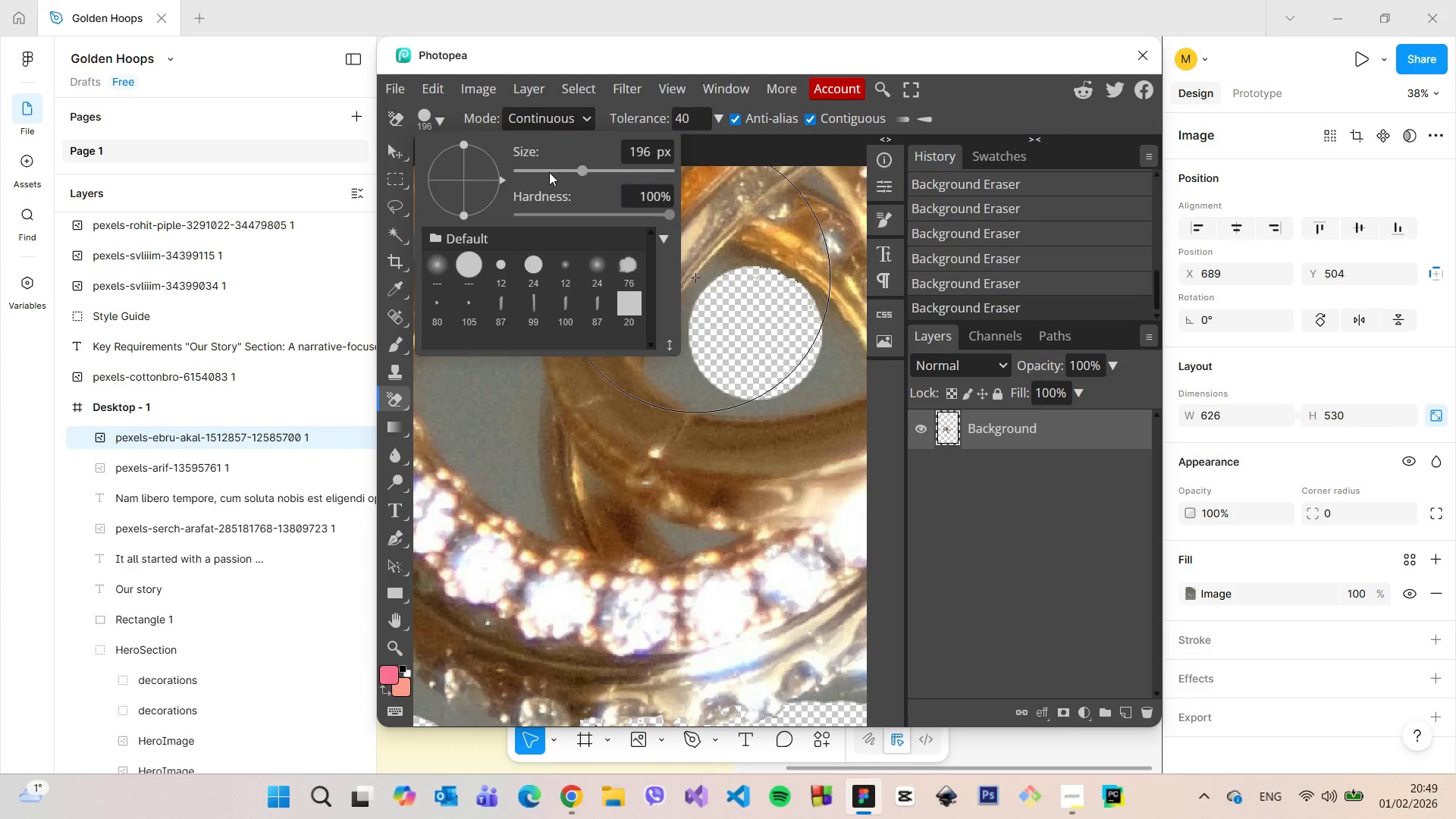 
left_click([541, 167])
 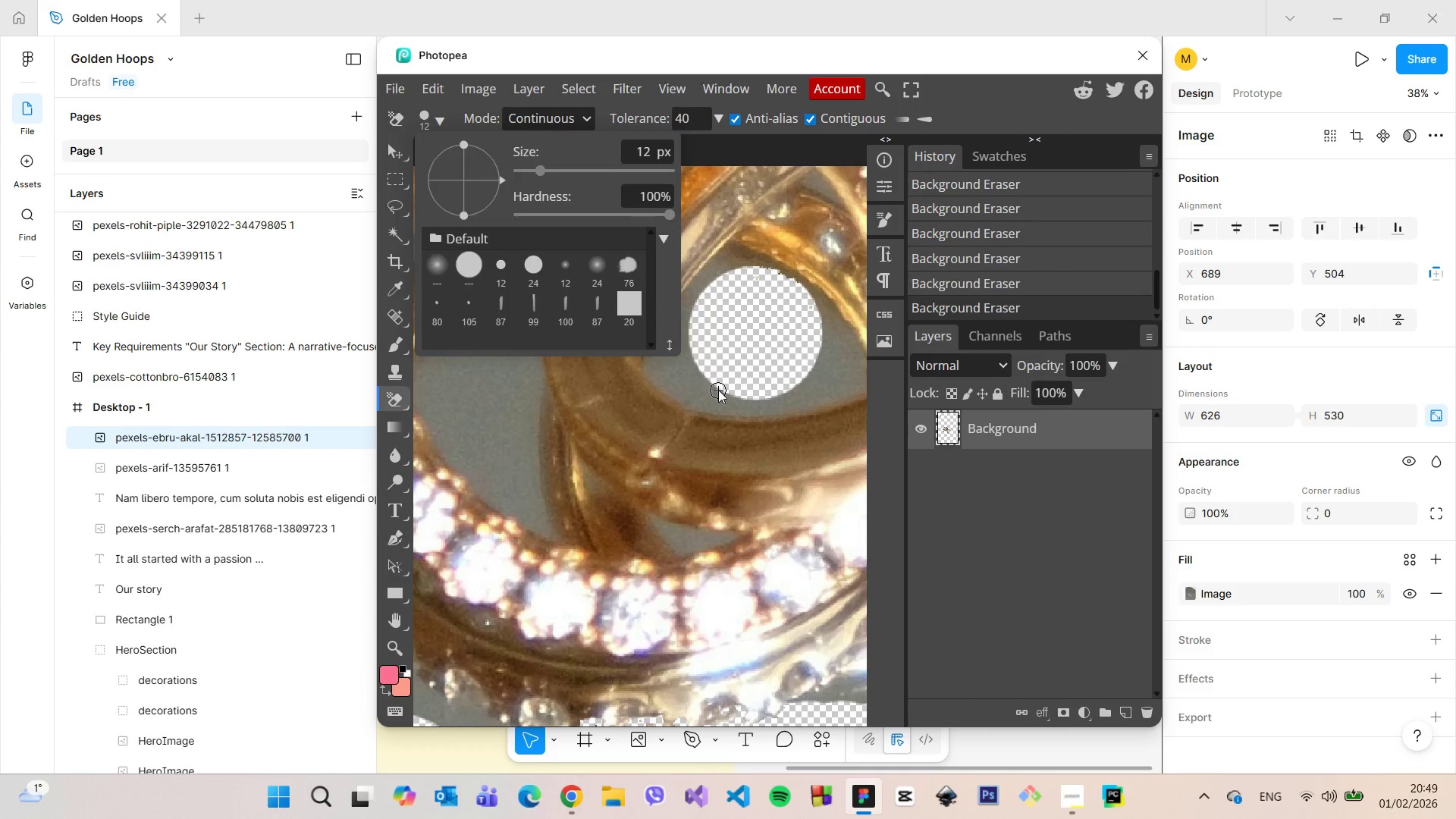 
left_click_drag(start_coordinate=[728, 390], to_coordinate=[692, 316])
 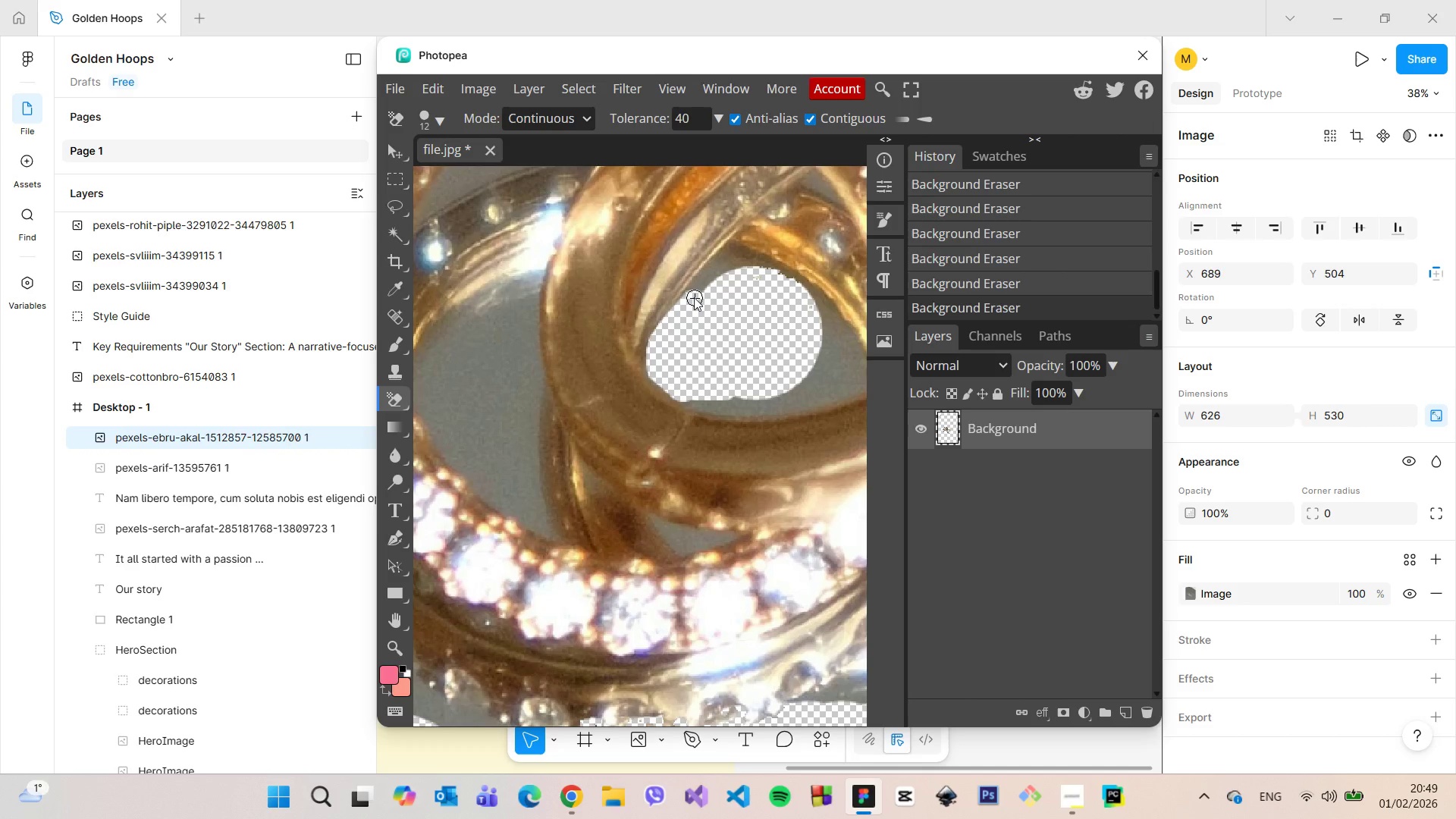 
left_click_drag(start_coordinate=[694, 297], to_coordinate=[745, 265])
 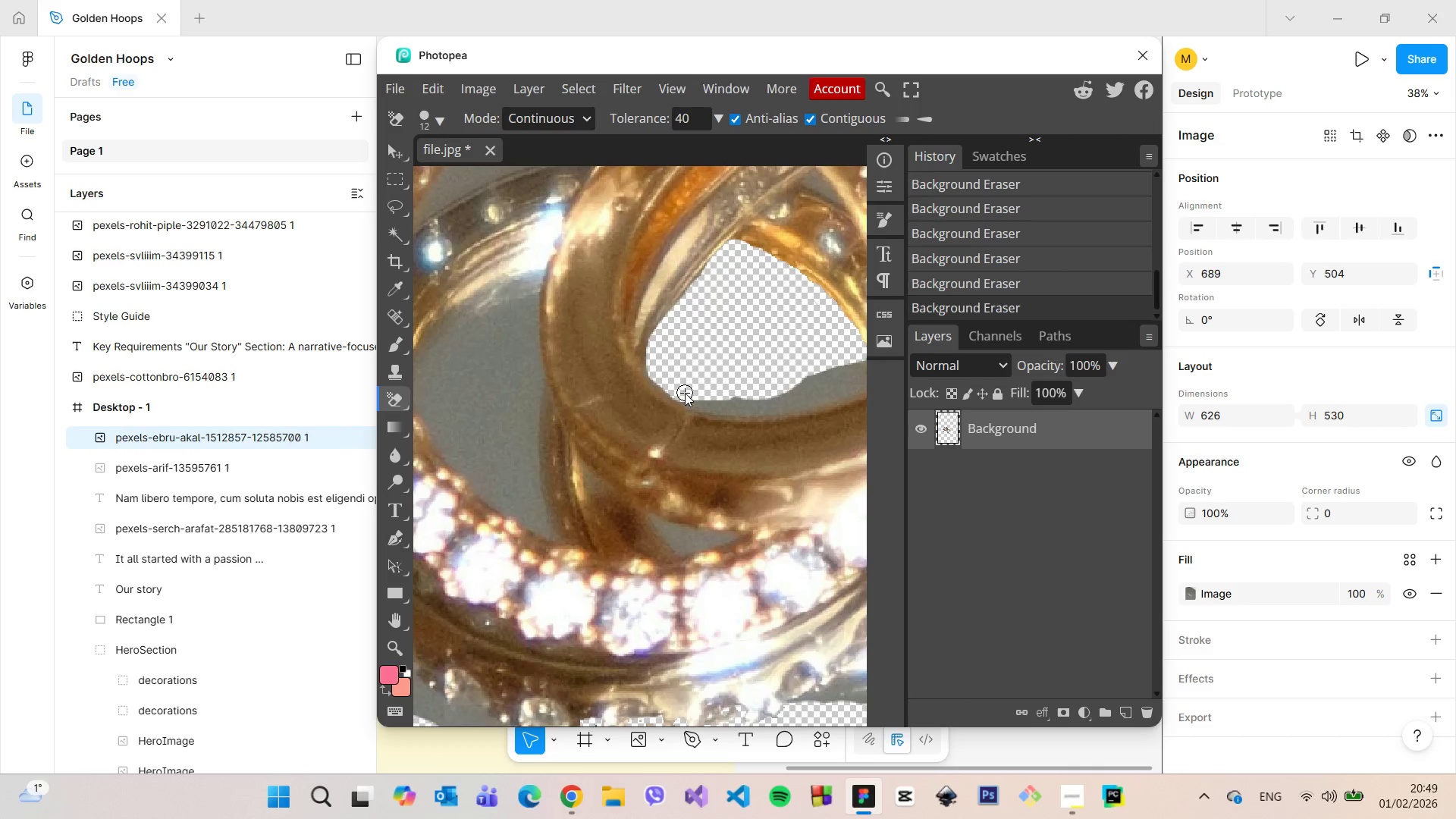 
left_click_drag(start_coordinate=[683, 394], to_coordinate=[778, 394])
 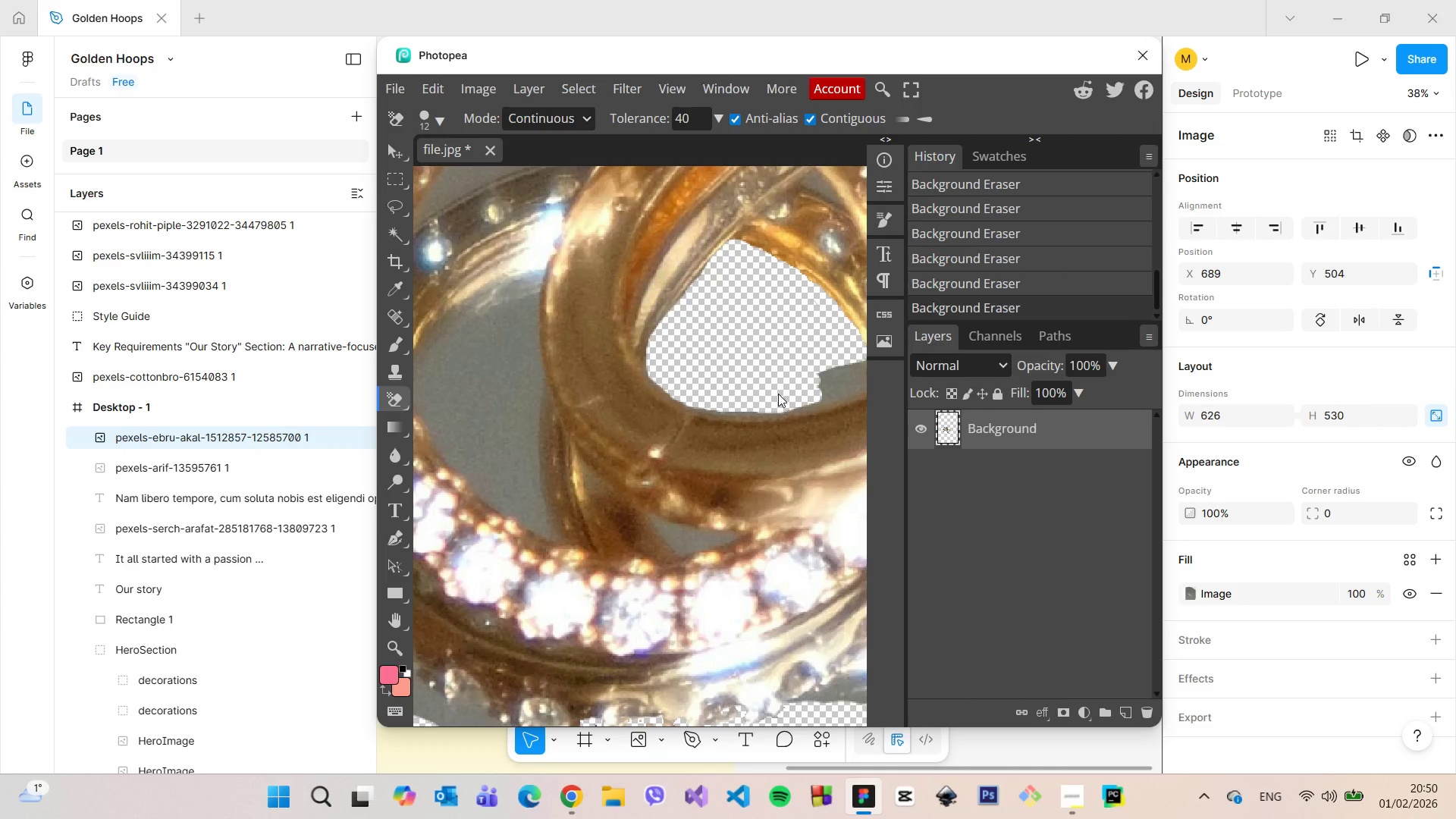 
hold_key(key=ControlLeft, duration=0.66)
 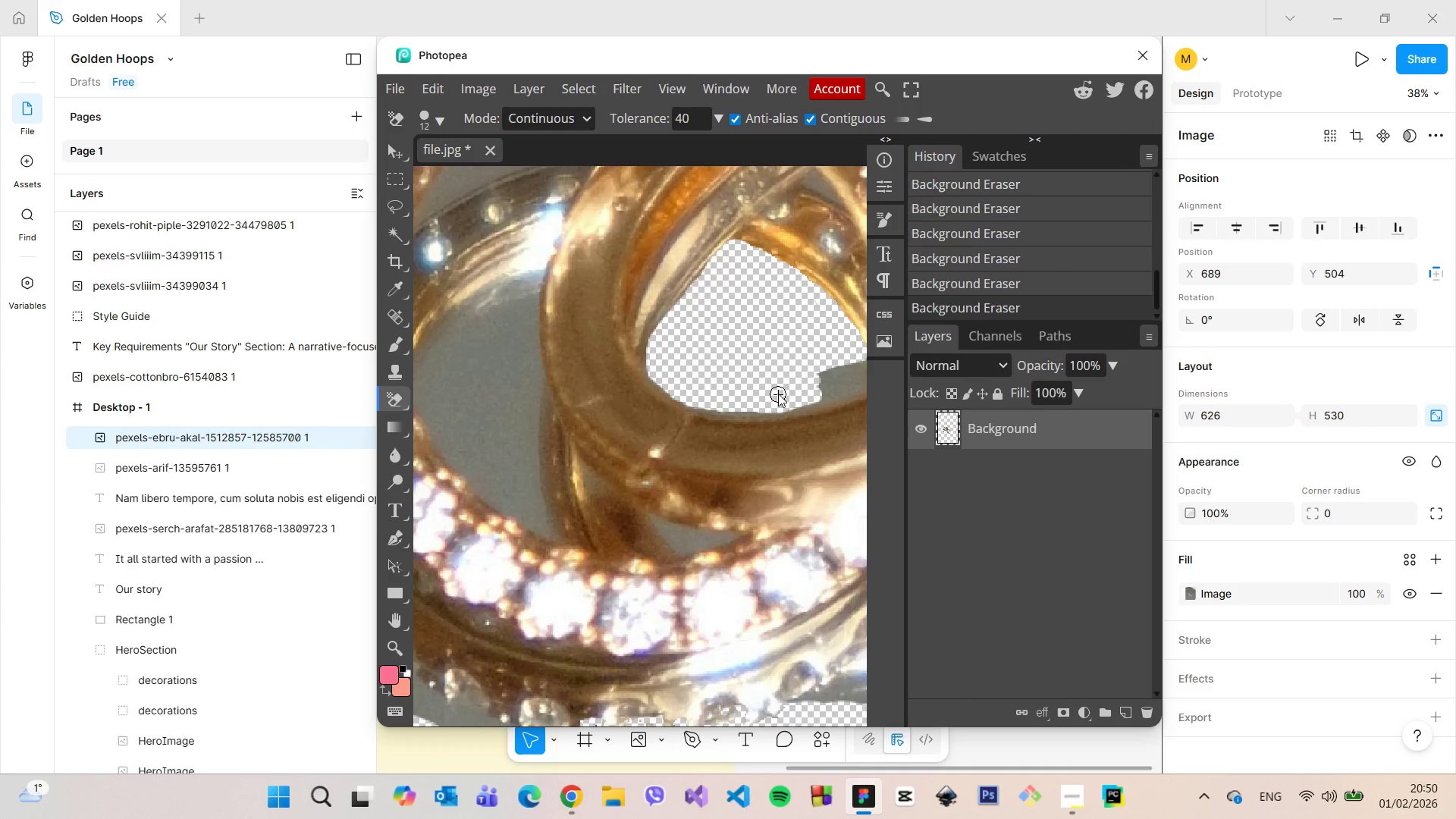 
hold_key(key=AltLeft, duration=0.56)
scroll: coordinate [778, 394], scroll_direction: down, amount: 2.0
 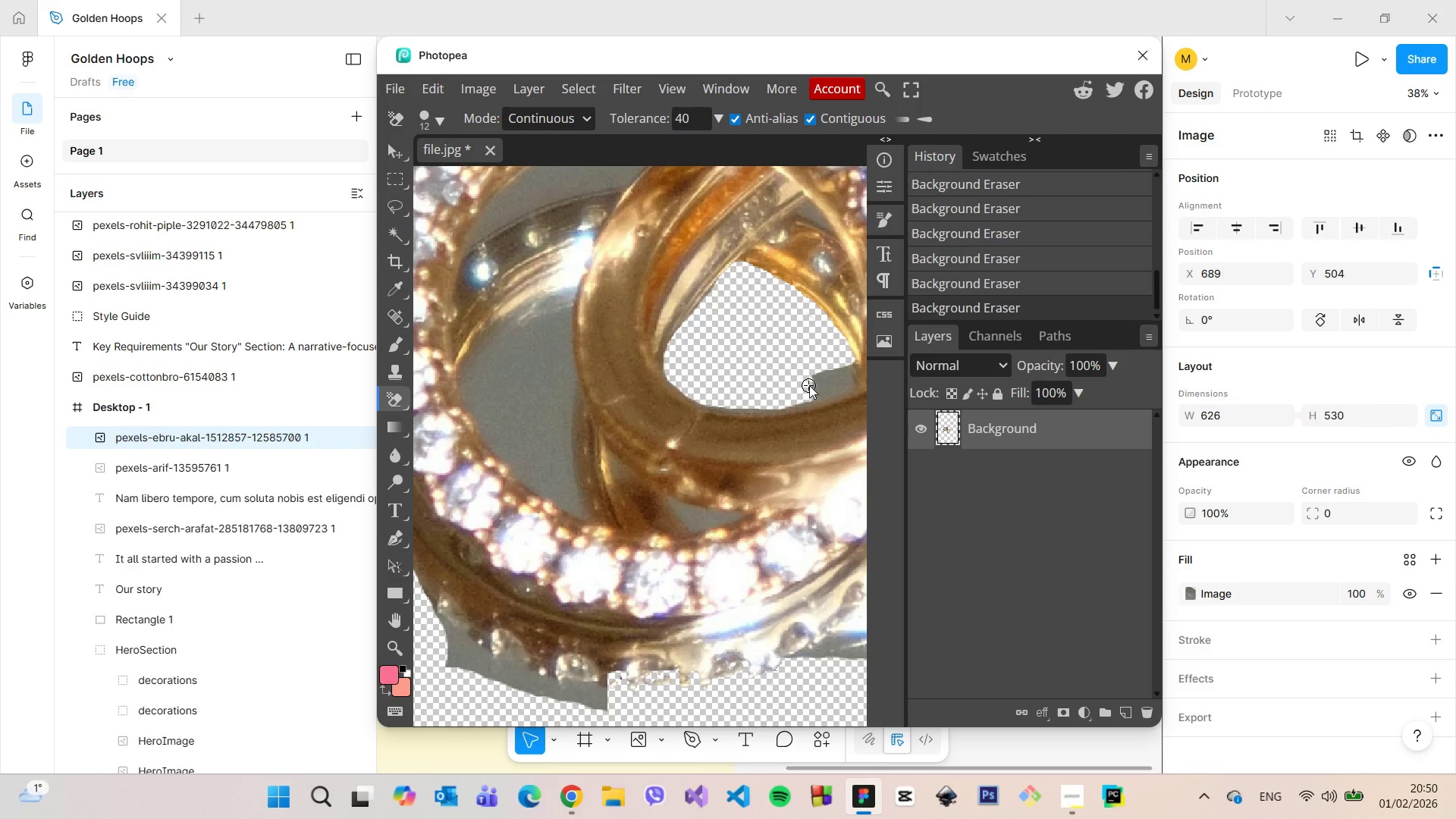 
left_click_drag(start_coordinate=[811, 385], to_coordinate=[681, 360])
 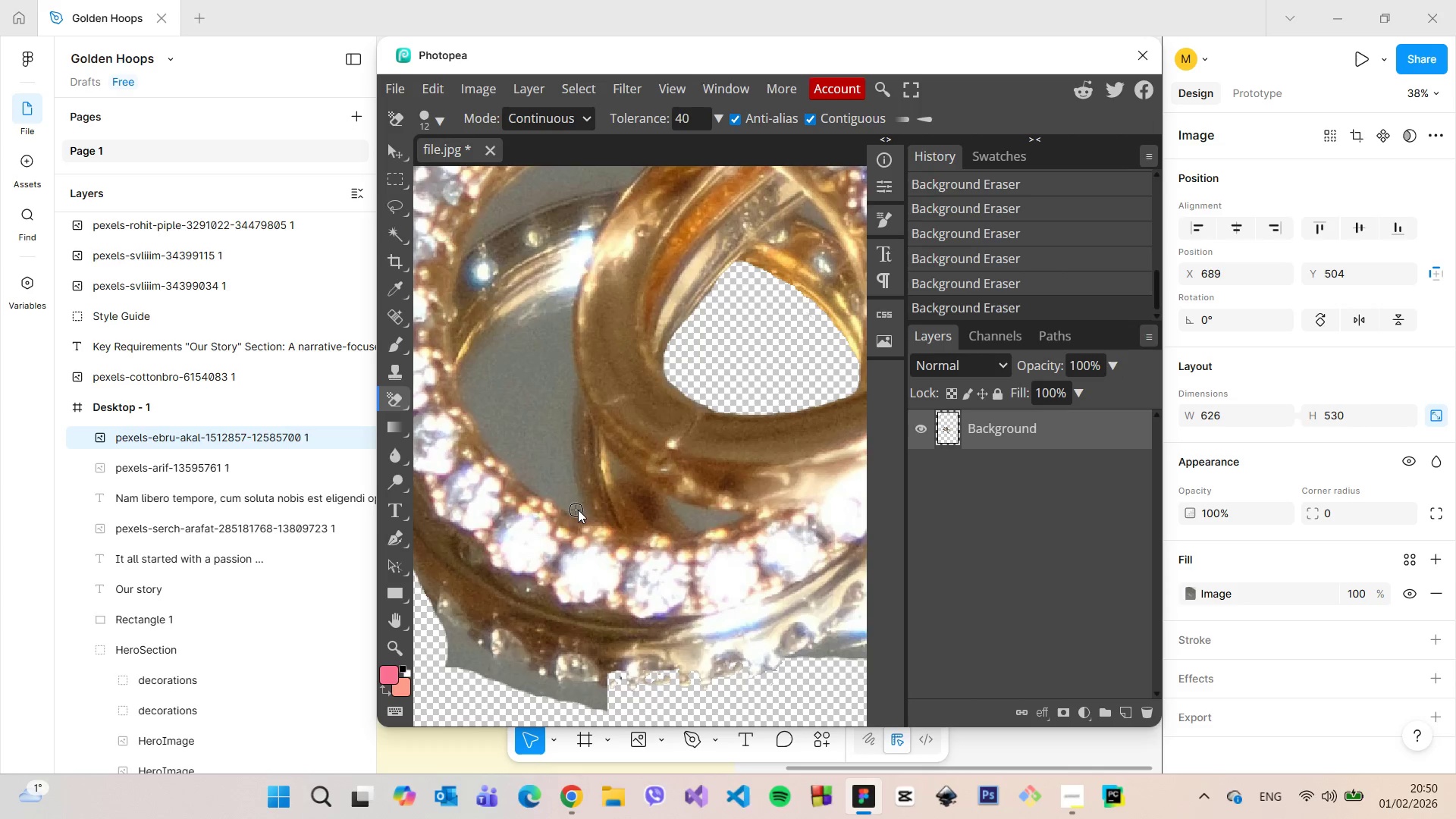 
wait(5.36)
 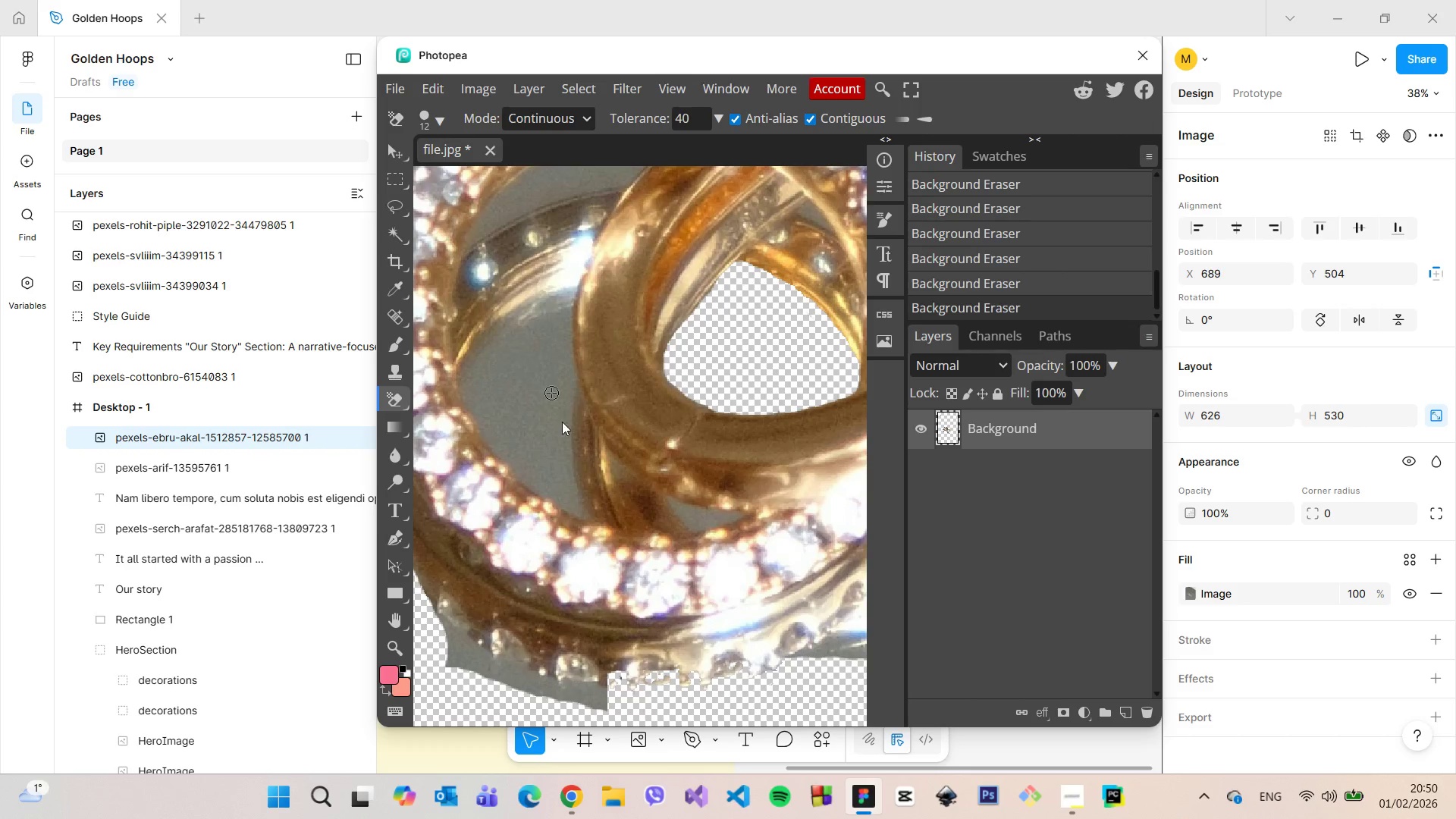 
left_click_drag(start_coordinate=[582, 513], to_coordinate=[573, 384])
 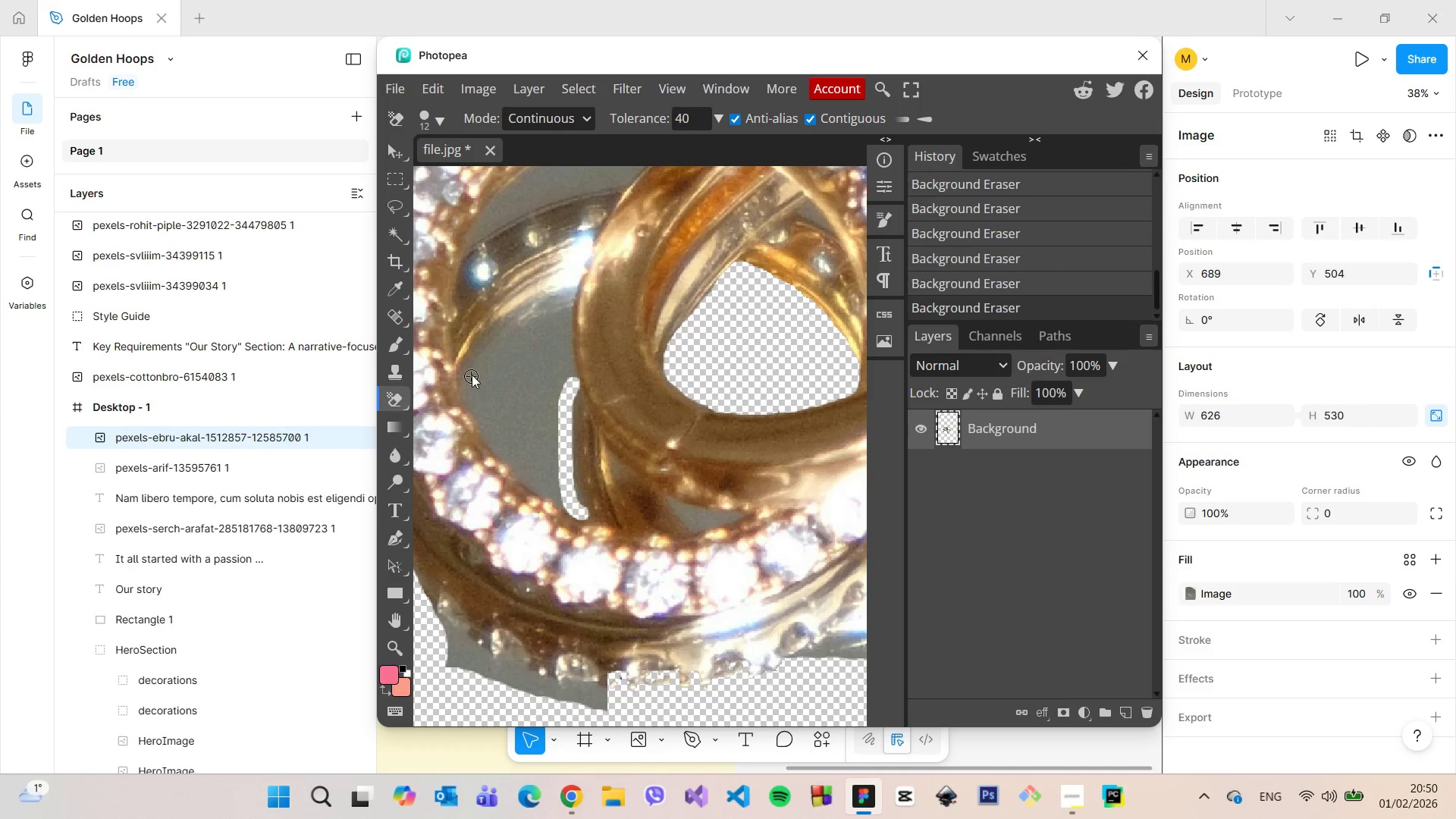 
left_click_drag(start_coordinate=[471, 365], to_coordinate=[577, 511])
 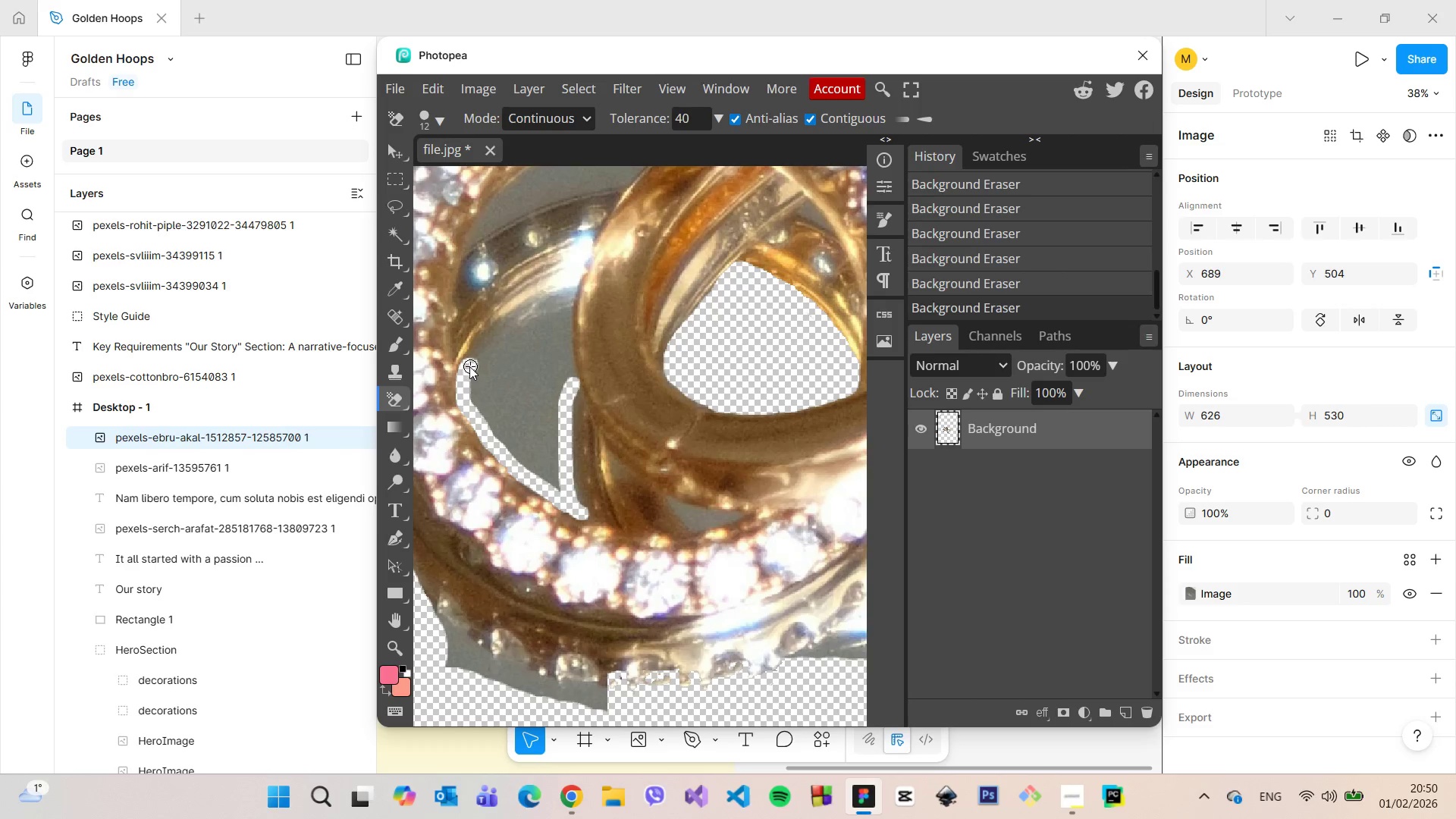 
left_click_drag(start_coordinate=[469, 366], to_coordinate=[573, 403])
 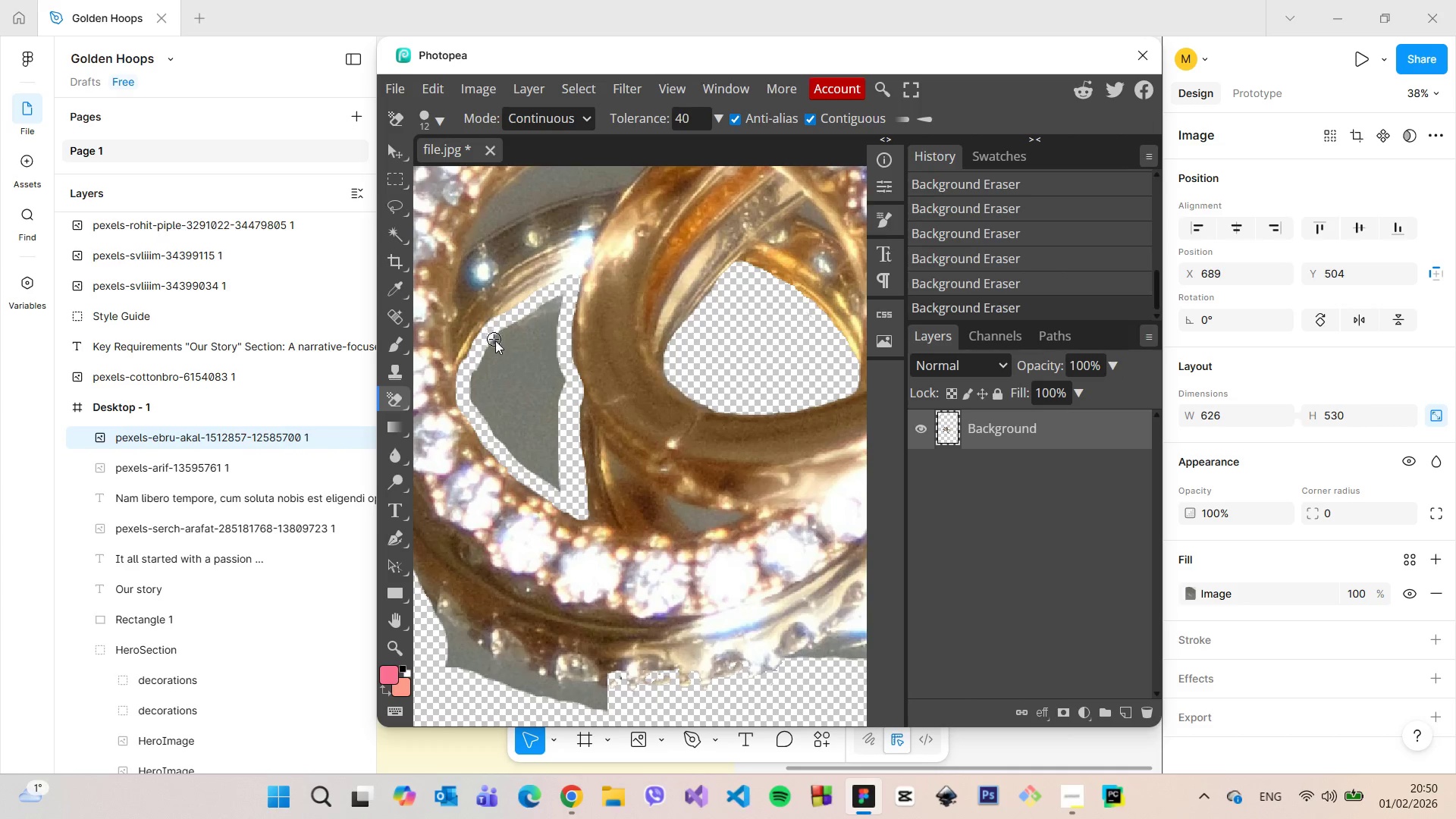 
left_click_drag(start_coordinate=[496, 346], to_coordinate=[539, 437])
 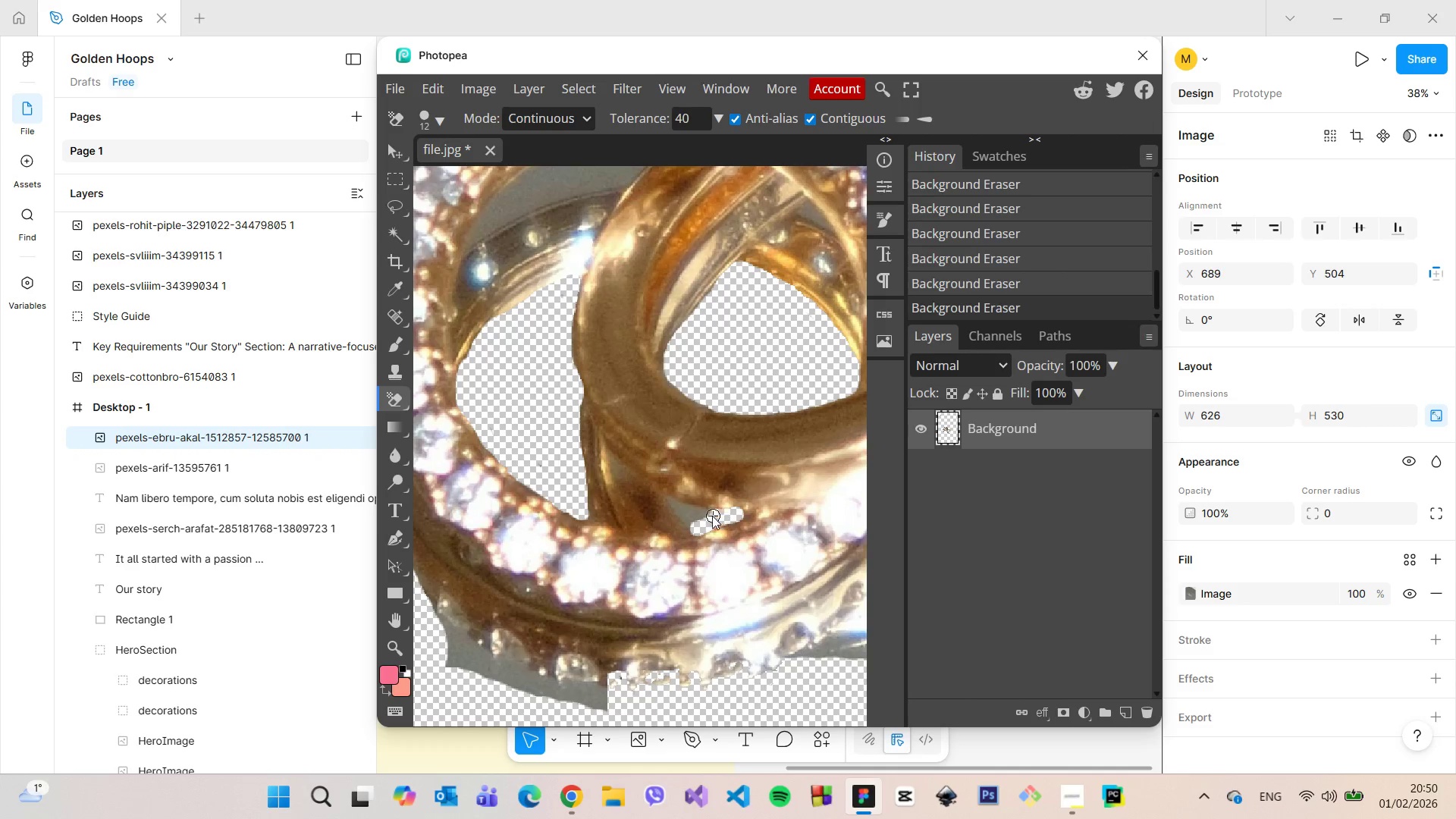 
wait(9.56)
 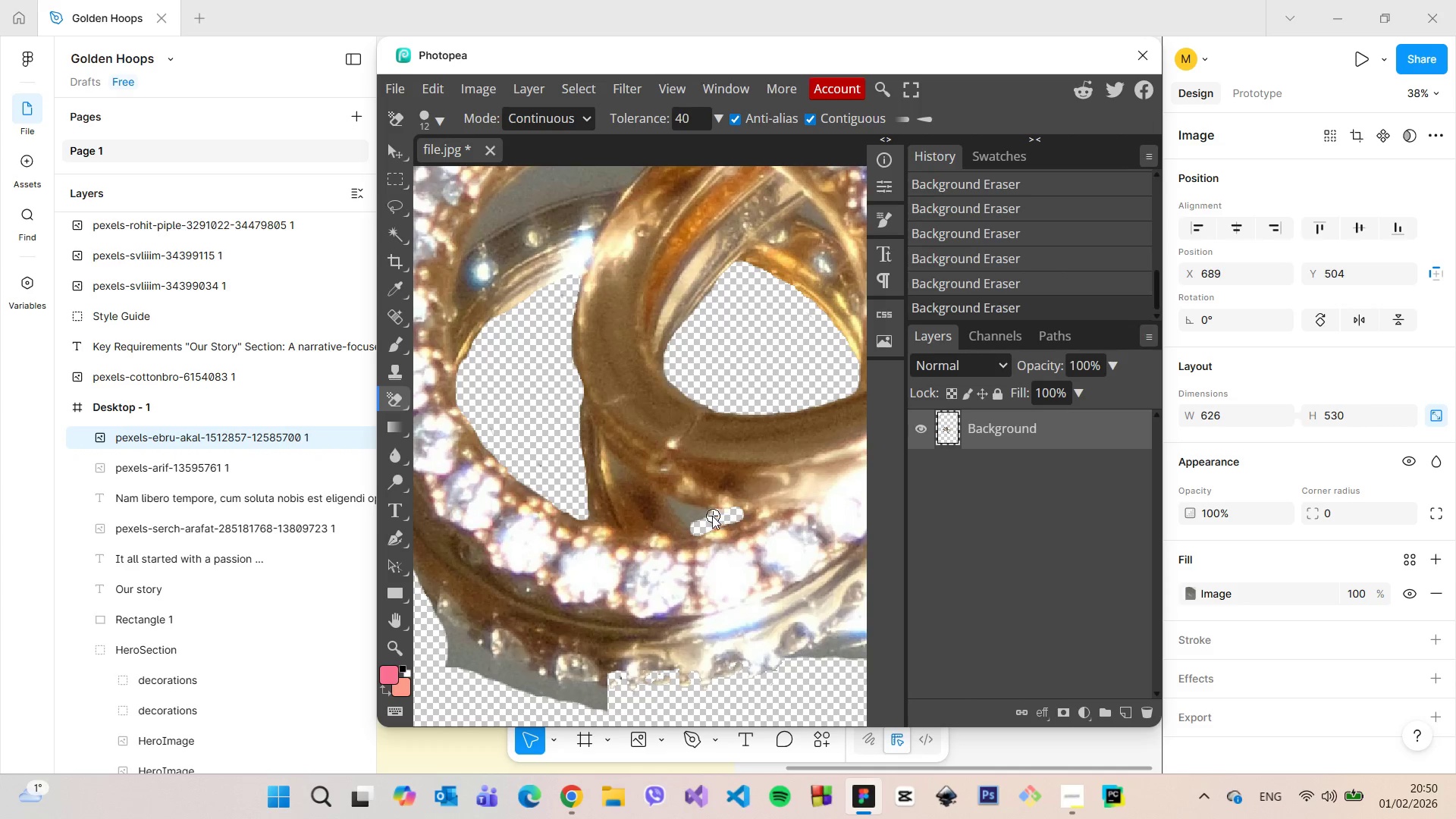 
left_click_drag(start_coordinate=[502, 662], to_coordinate=[628, 695])
 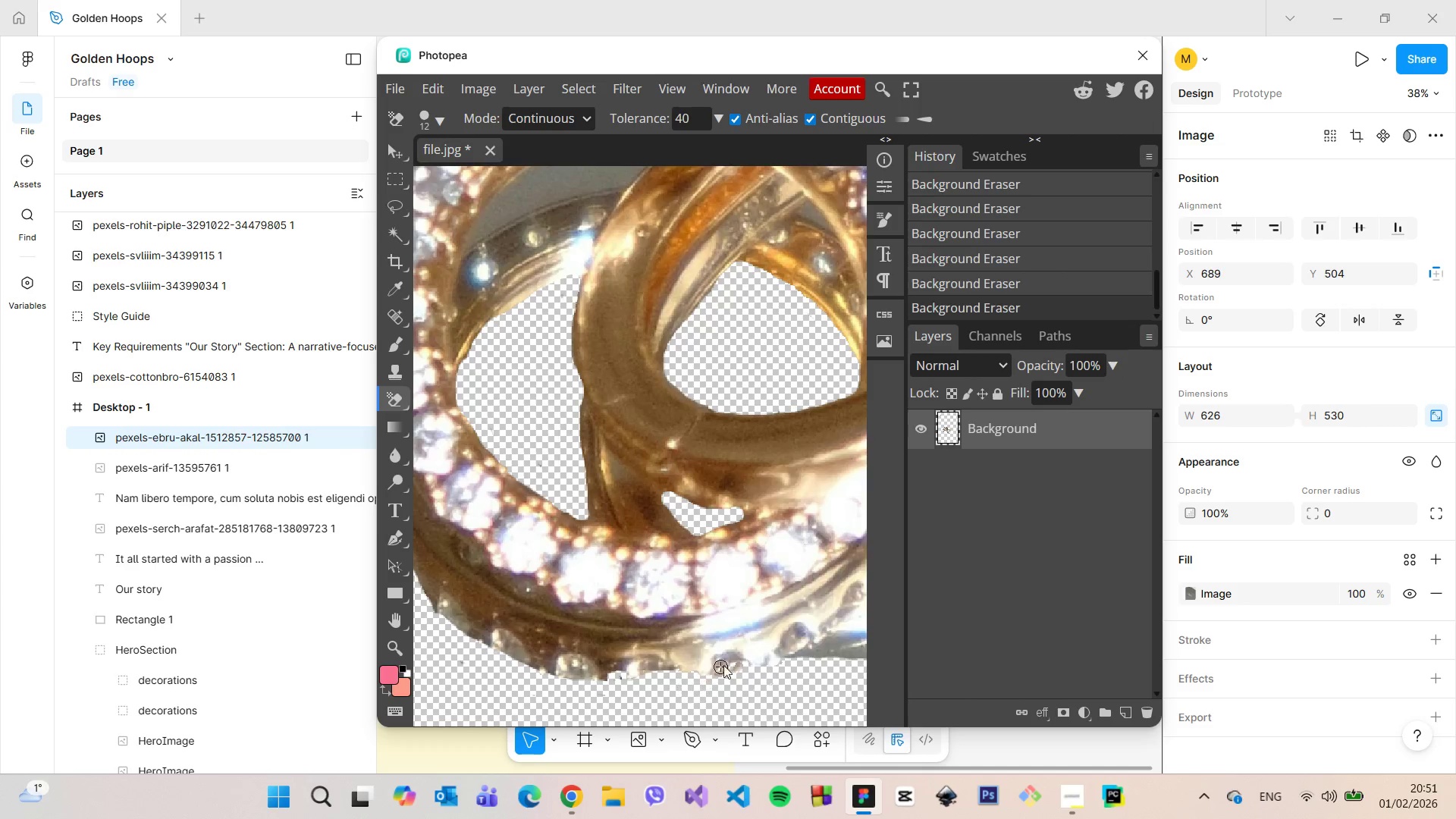 
scroll: coordinate [728, 662], scroll_direction: none, amount: 0.0
 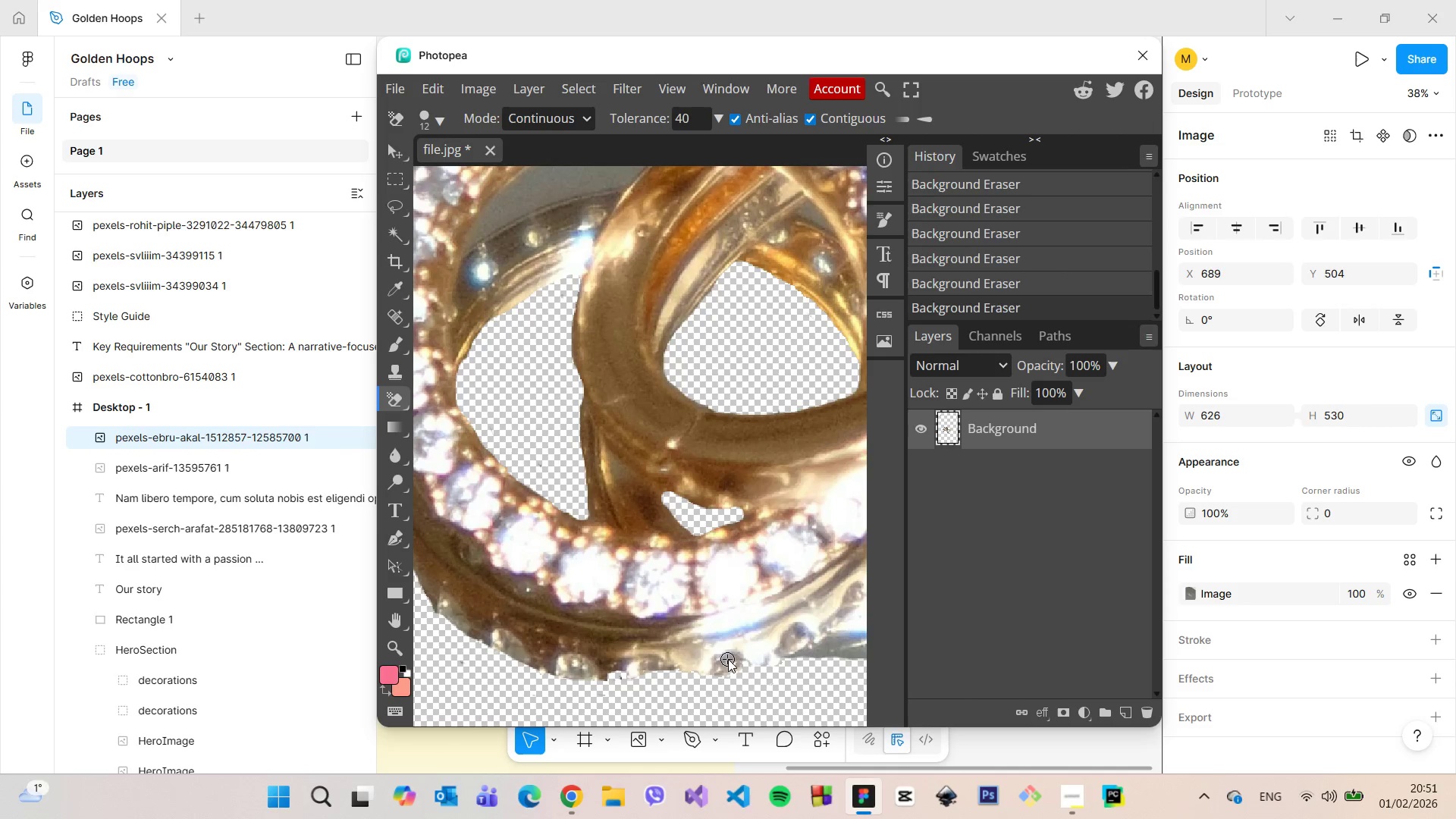 
hold_key(key=ControlLeft, duration=0.56)
scroll: coordinate [728, 659], scroll_direction: down, amount: 3.0
 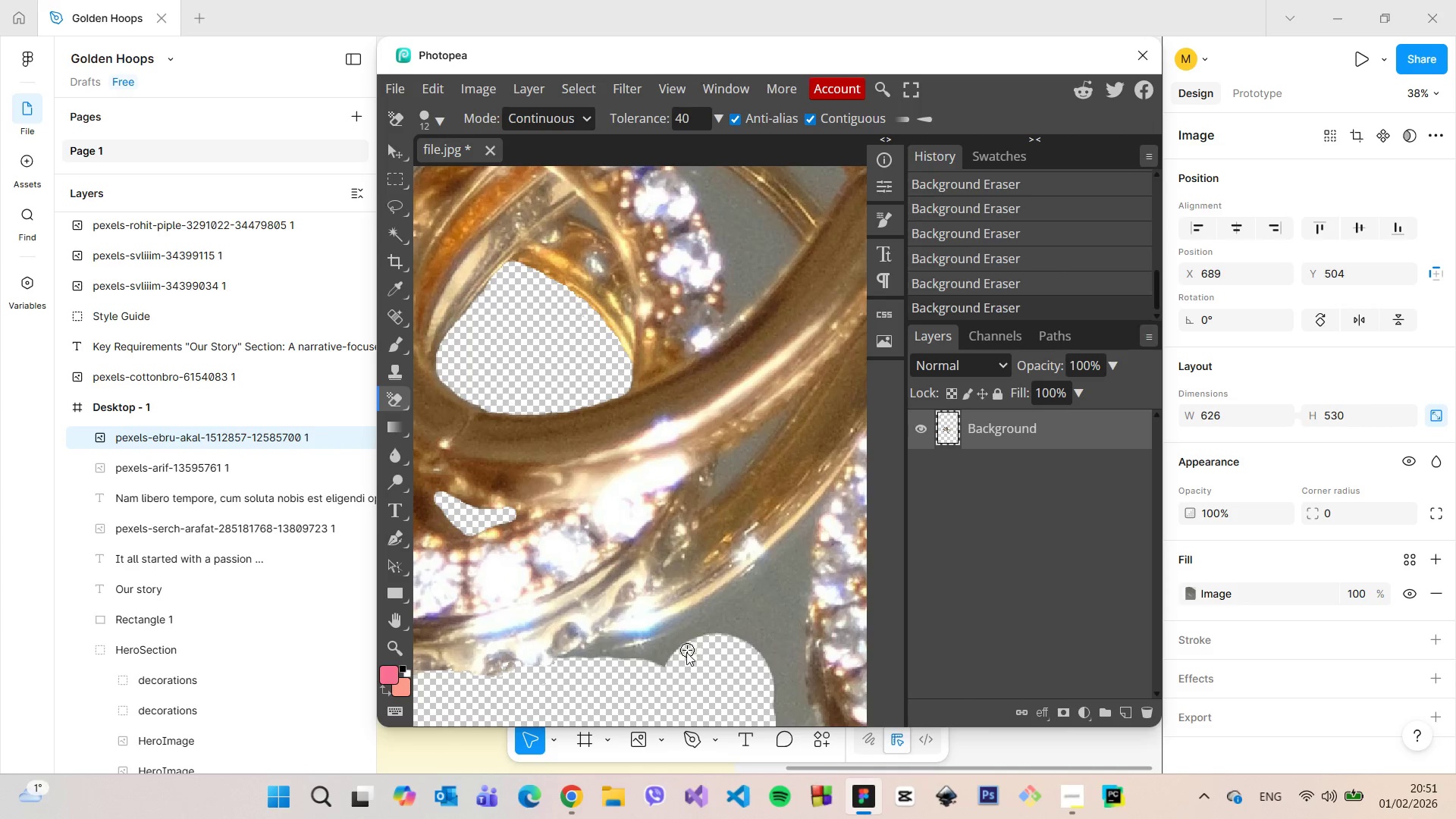 
left_click_drag(start_coordinate=[686, 653], to_coordinate=[774, 588])
 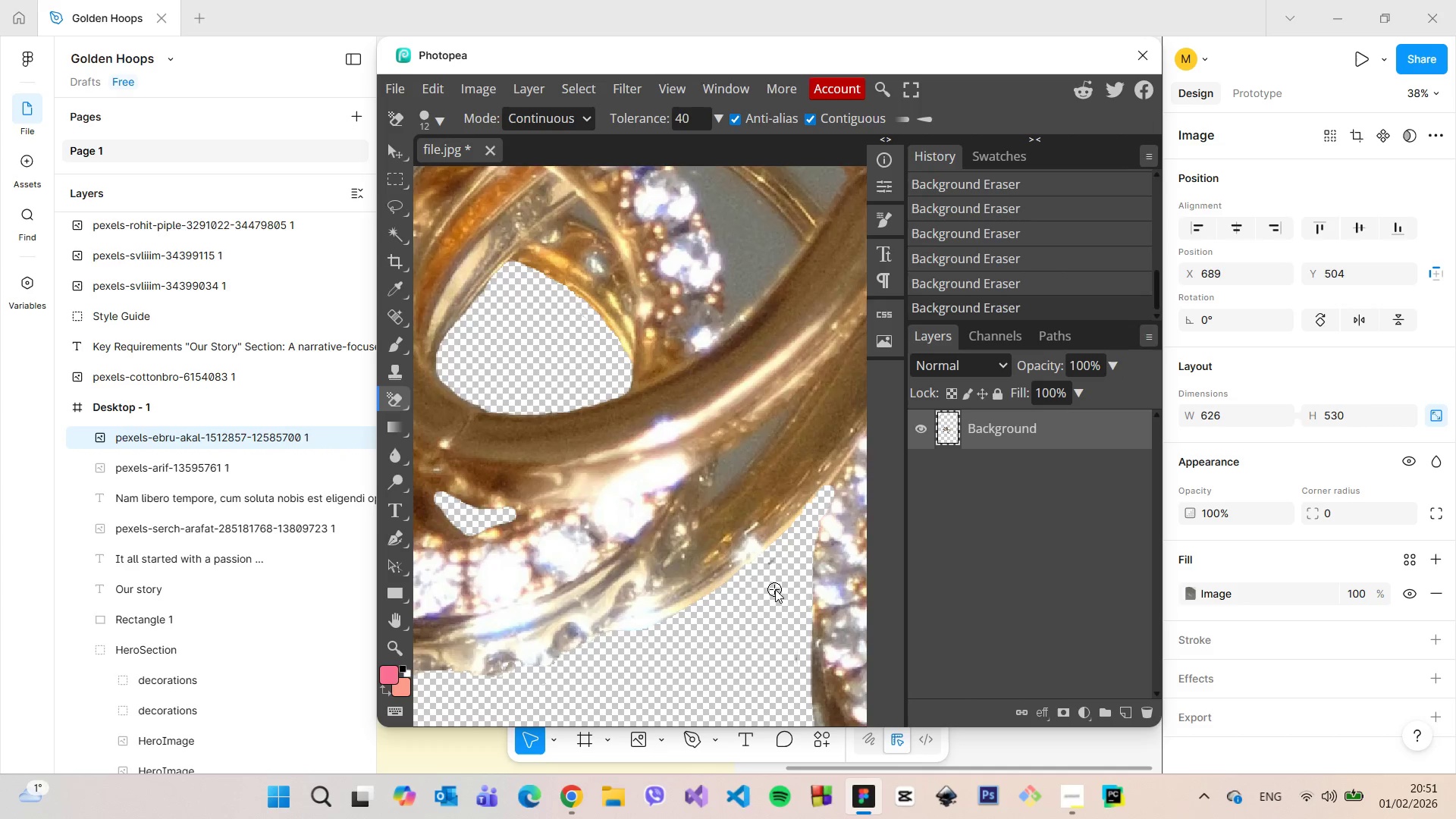 
scroll: coordinate [775, 589], scroll_direction: down, amount: 2.0
 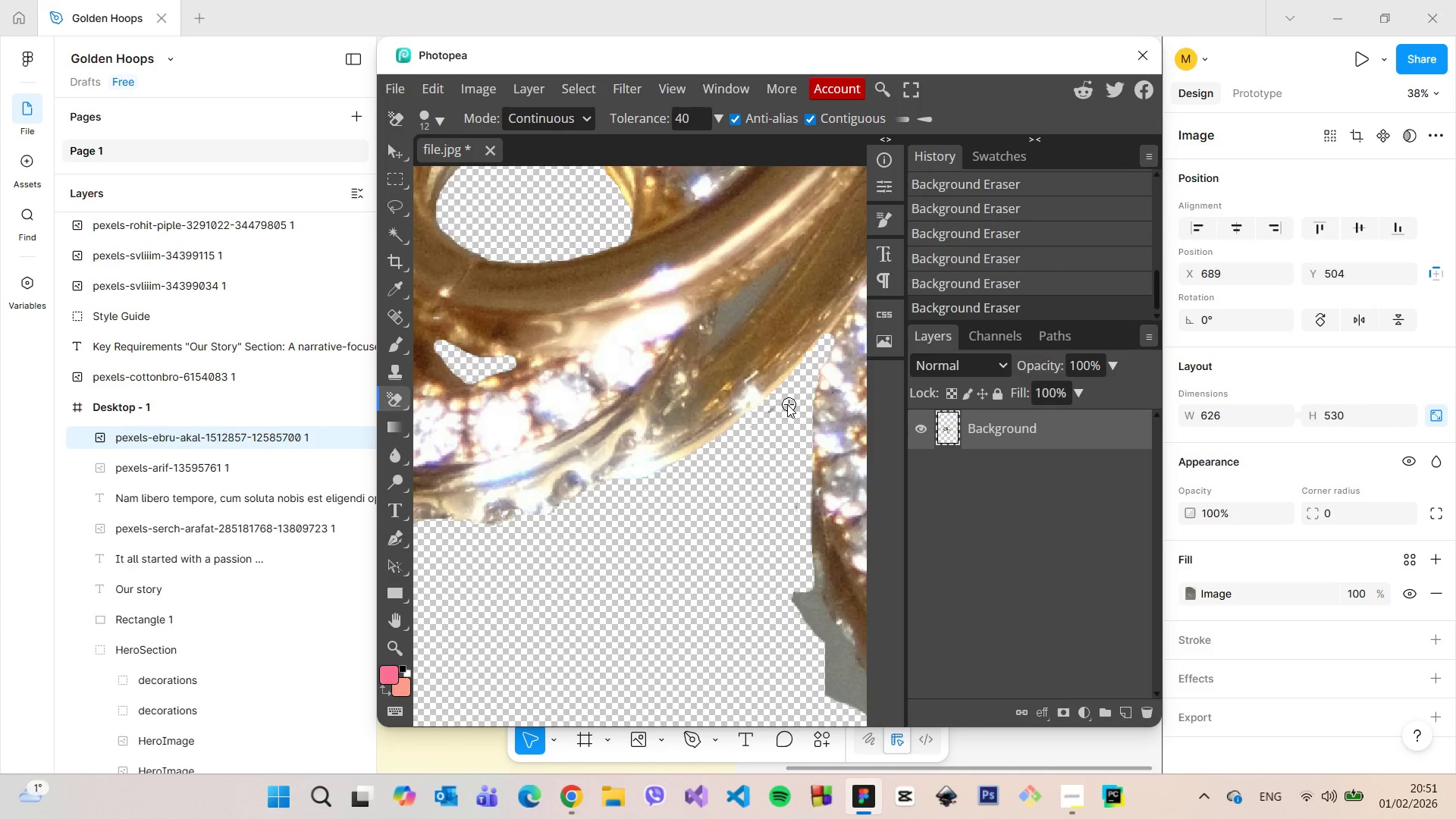 
left_click_drag(start_coordinate=[778, 406], to_coordinate=[828, 694])
 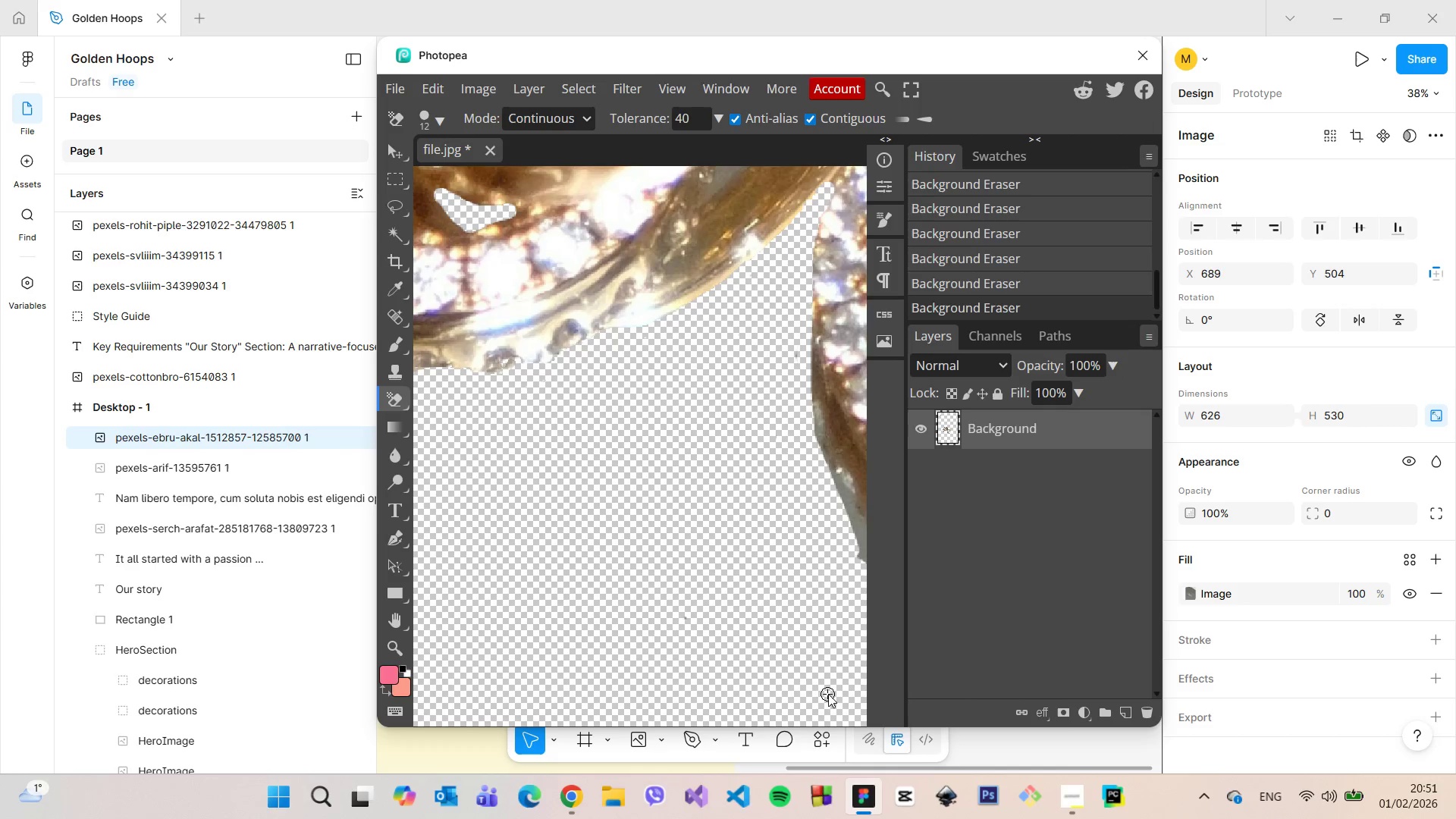 
hold_key(key=ControlLeft, duration=0.66)
 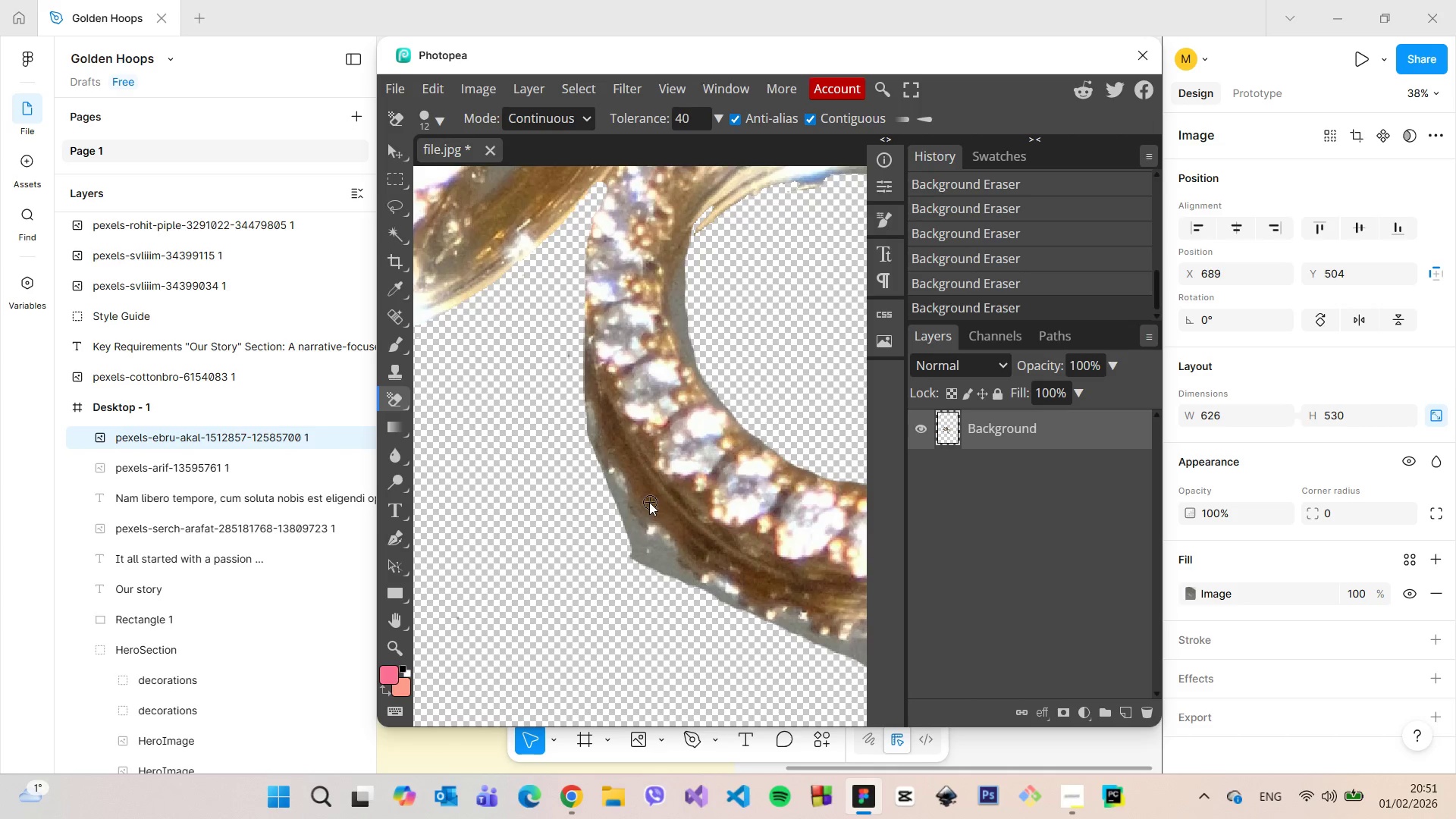 
scroll: coordinate [825, 686], scroll_direction: down, amount: 5.0
 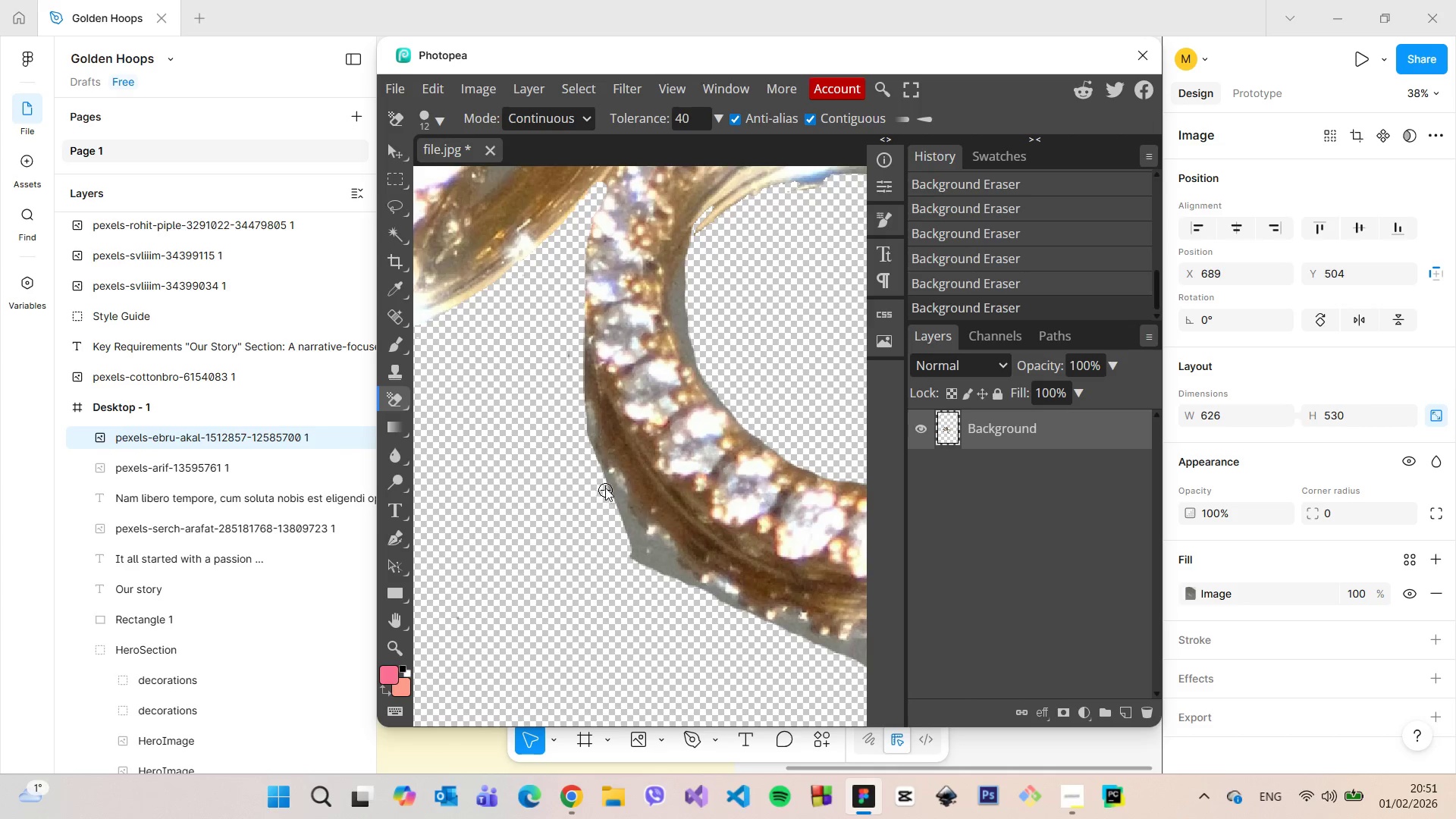 
left_click_drag(start_coordinate=[604, 480], to_coordinate=[794, 631])
 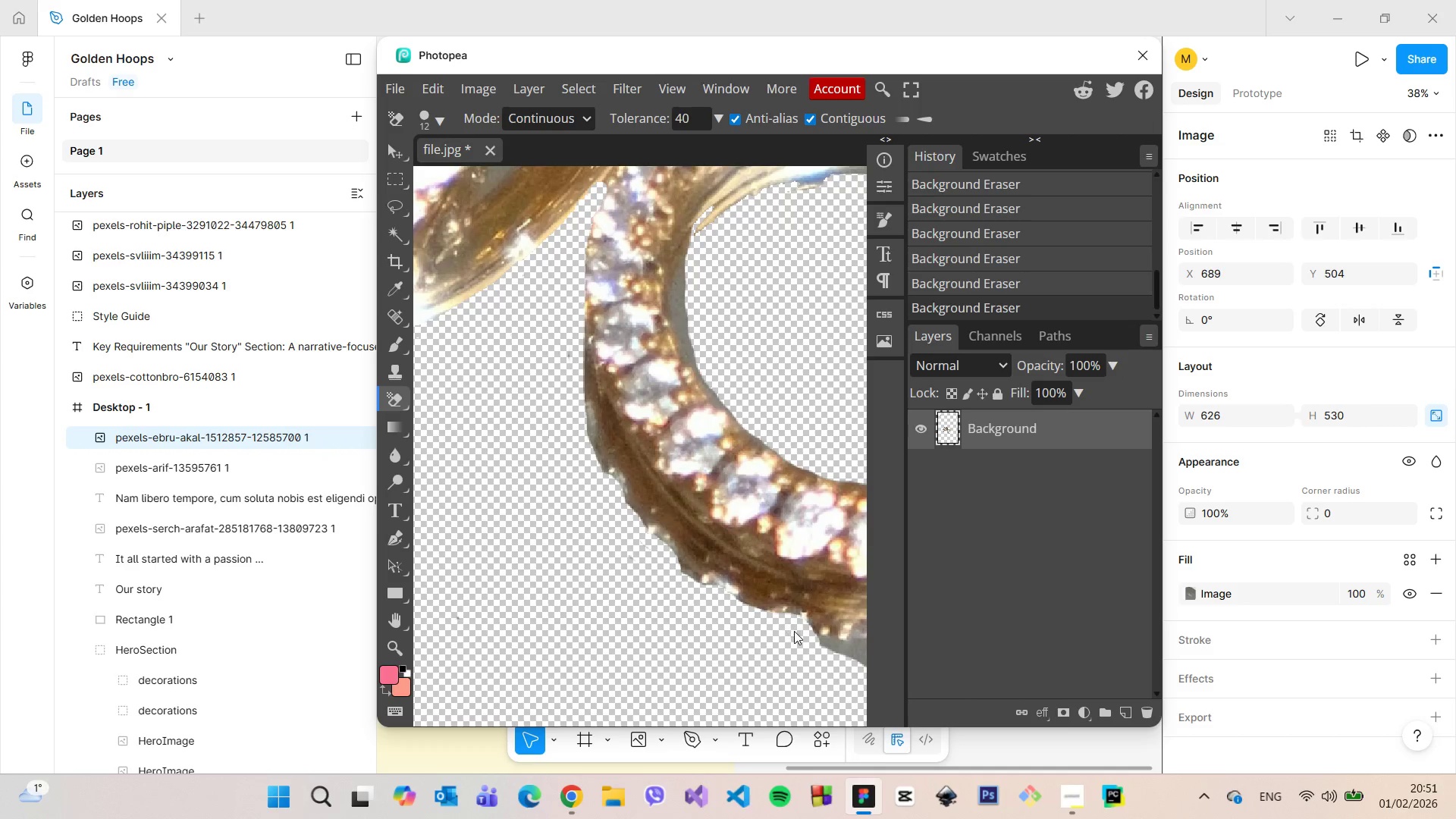 
hold_key(key=ControlLeft, duration=0.59)
scroll: coordinate [794, 631], scroll_direction: down, amount: 3.0
 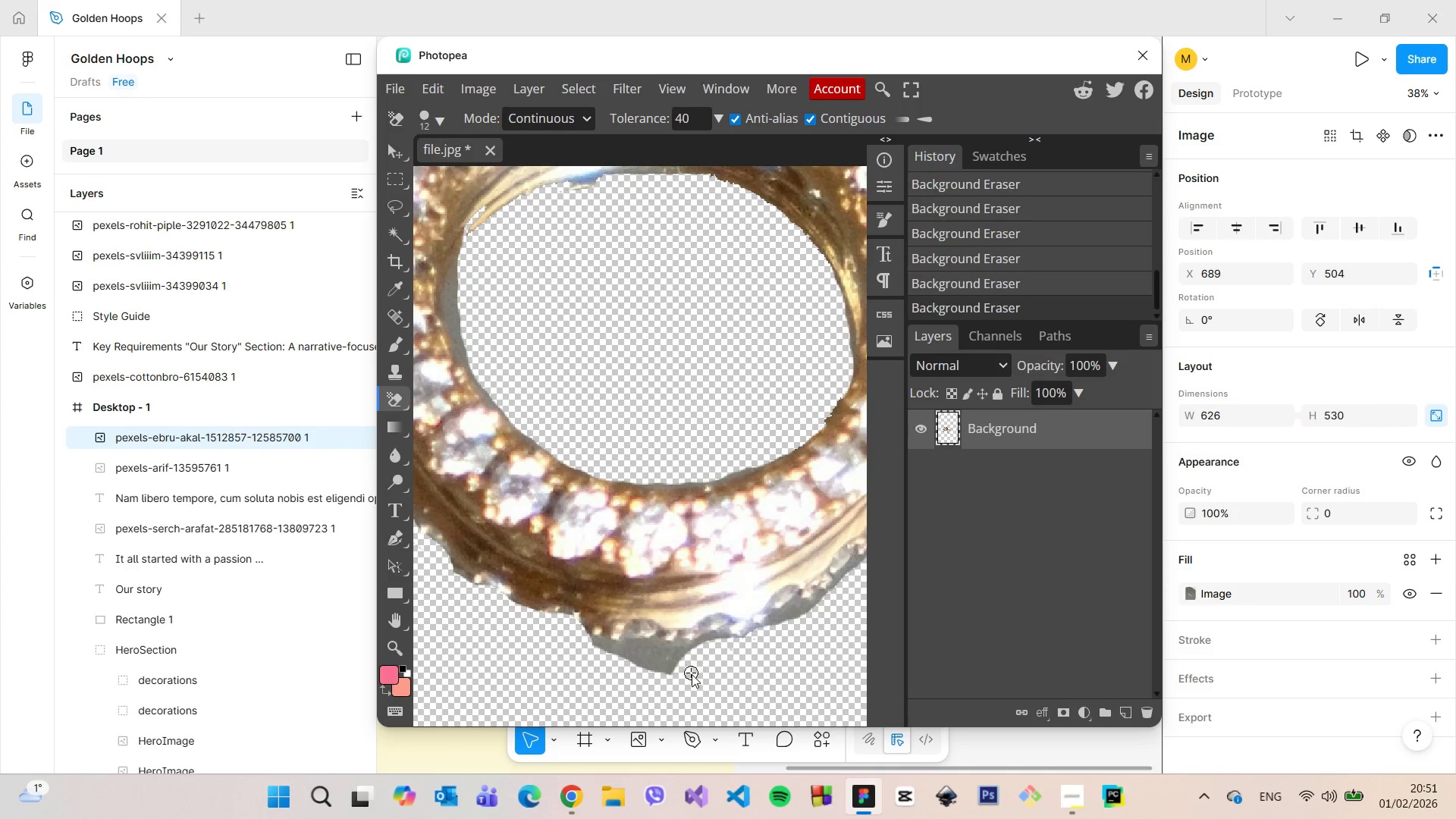 
left_click_drag(start_coordinate=[689, 675], to_coordinate=[858, 566])
 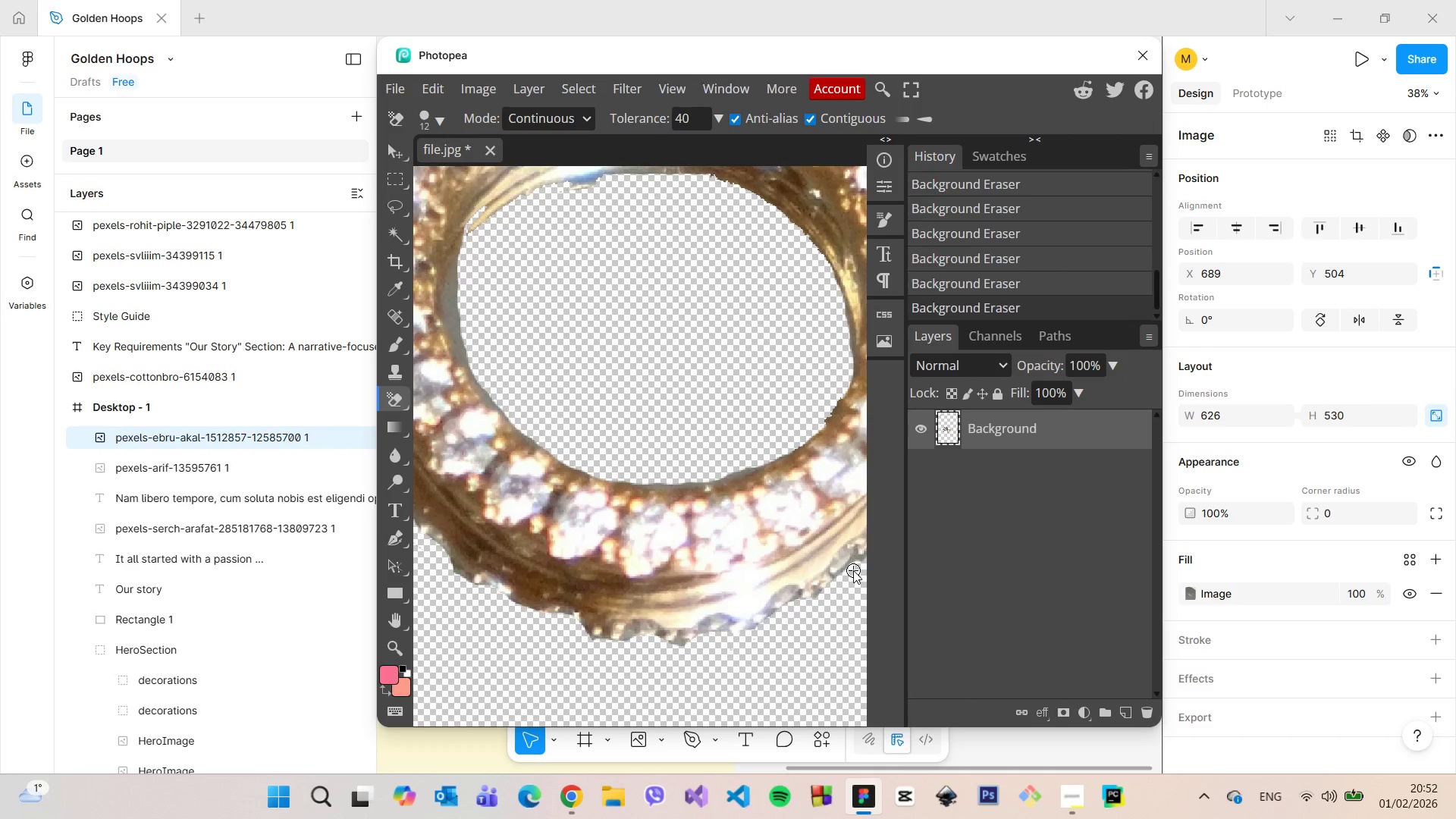 
hold_key(key=ControlLeft, duration=0.62)
scroll: coordinate [843, 573], scroll_direction: down, amount: 3.0
 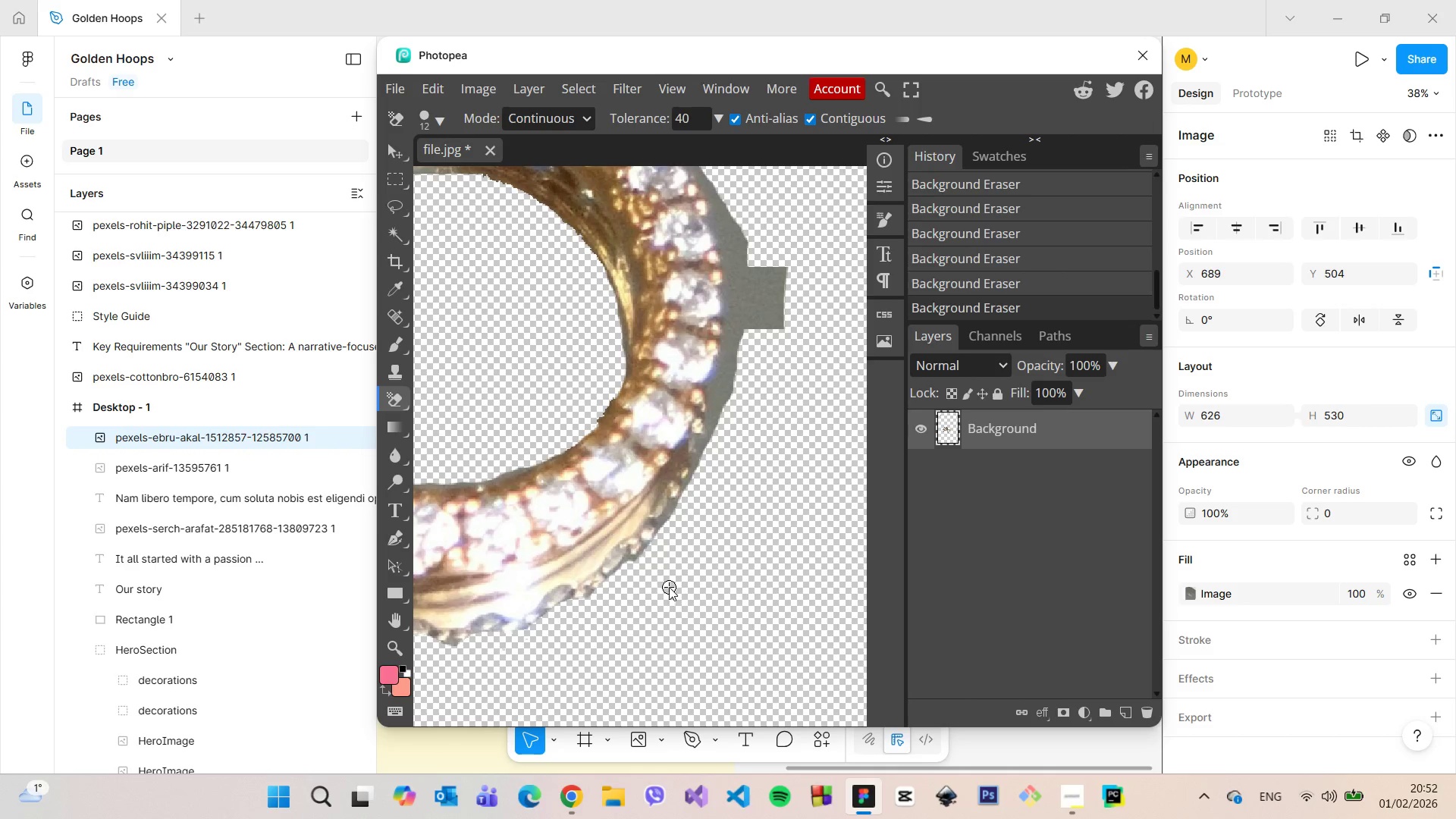 
left_click_drag(start_coordinate=[632, 563], to_coordinate=[692, 497])
 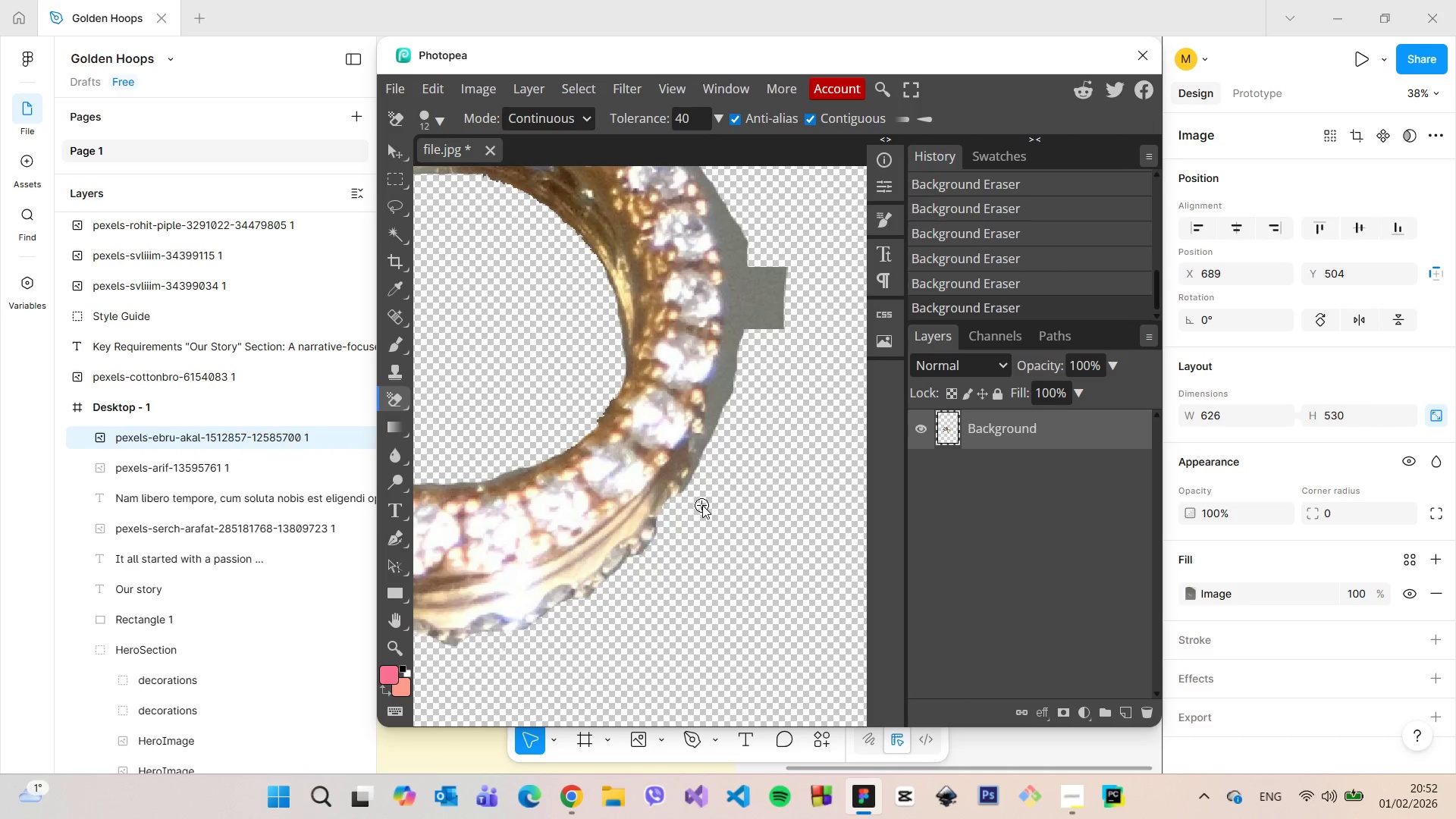 
scroll: coordinate [702, 505], scroll_direction: up, amount: 2.0
 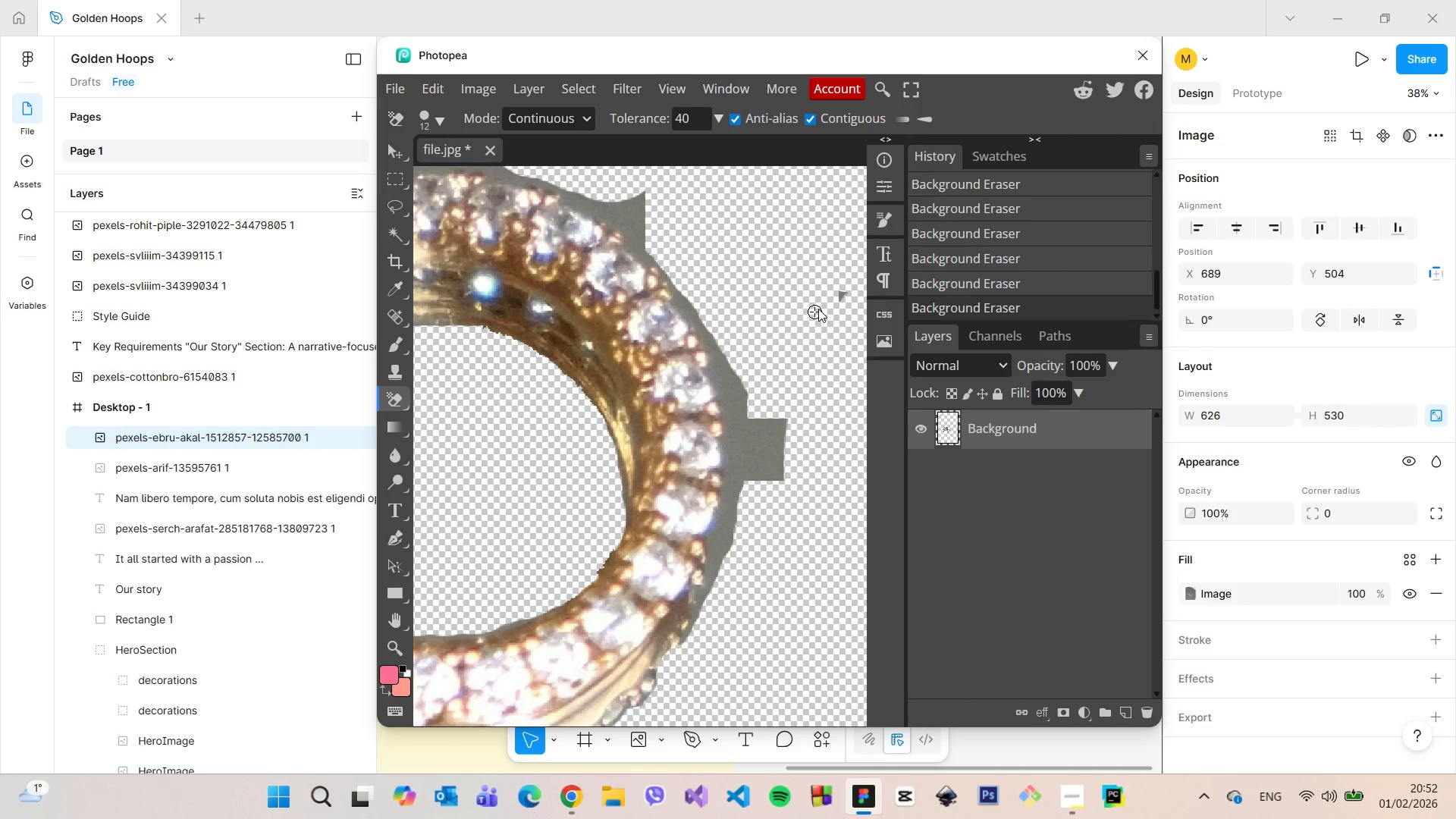 
left_click_drag(start_coordinate=[836, 292], to_coordinate=[777, 447])
 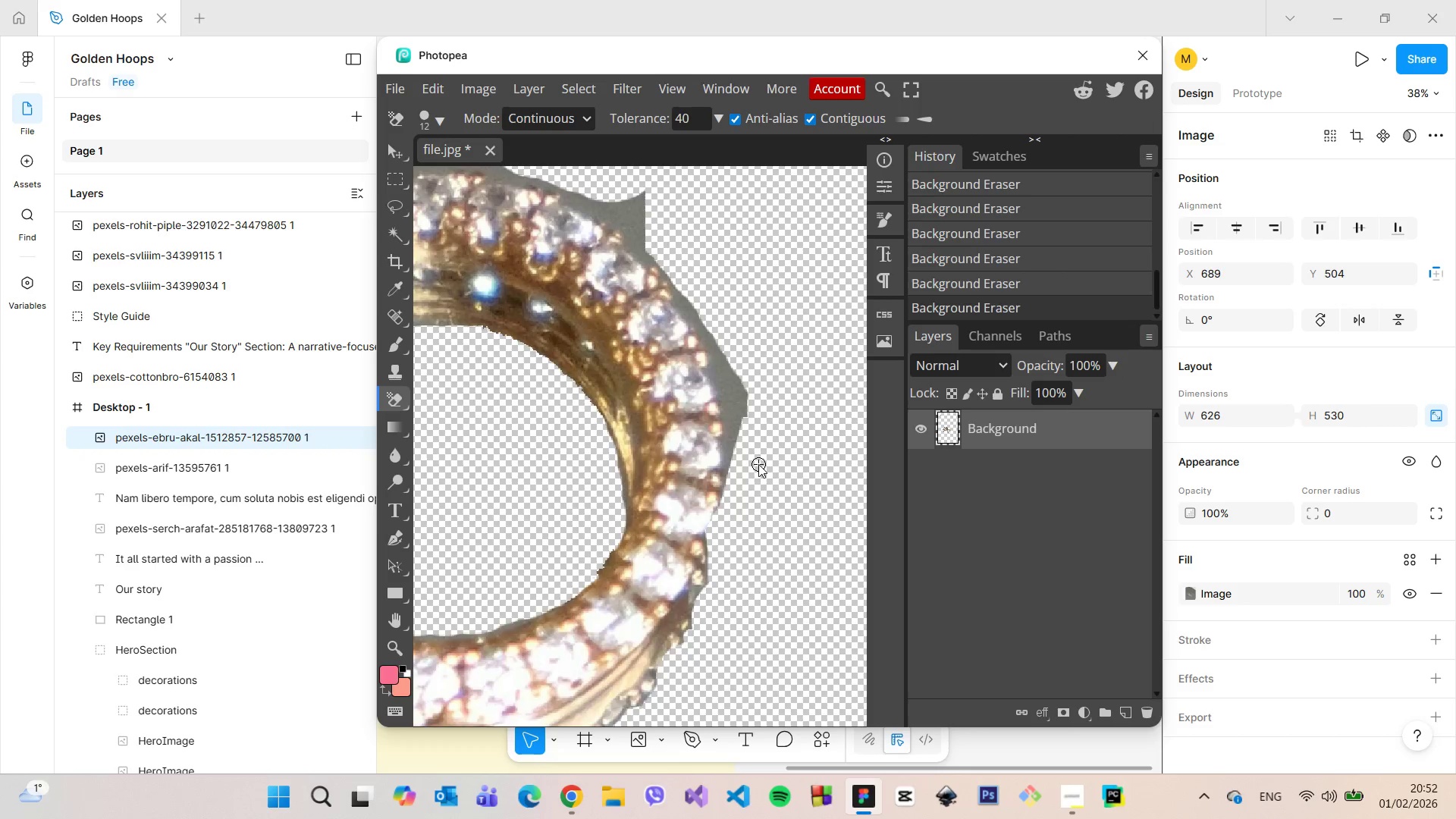 
scroll: coordinate [758, 464], scroll_direction: up, amount: 2.0
 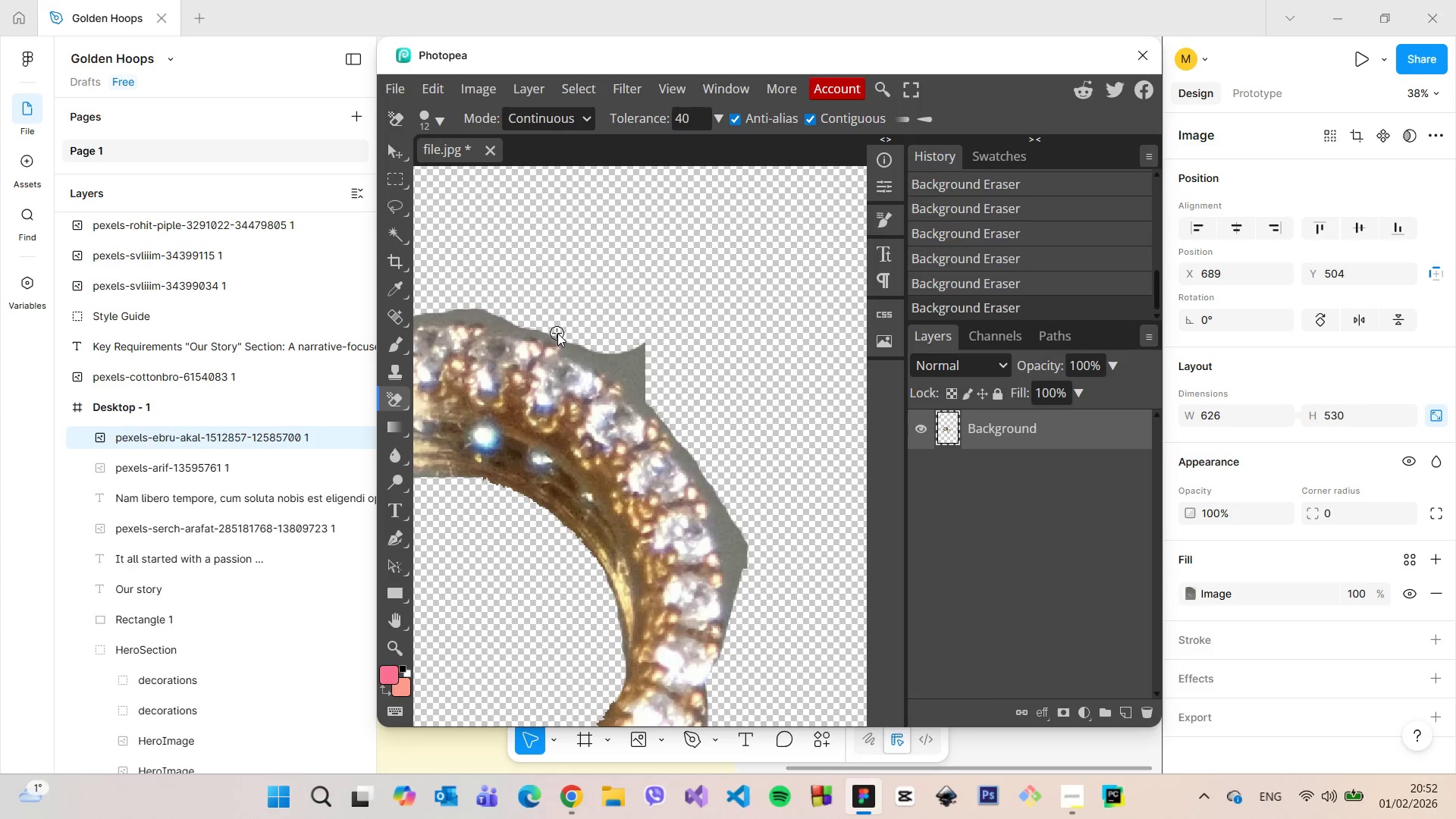 
left_click_drag(start_coordinate=[557, 333], to_coordinate=[709, 476])
 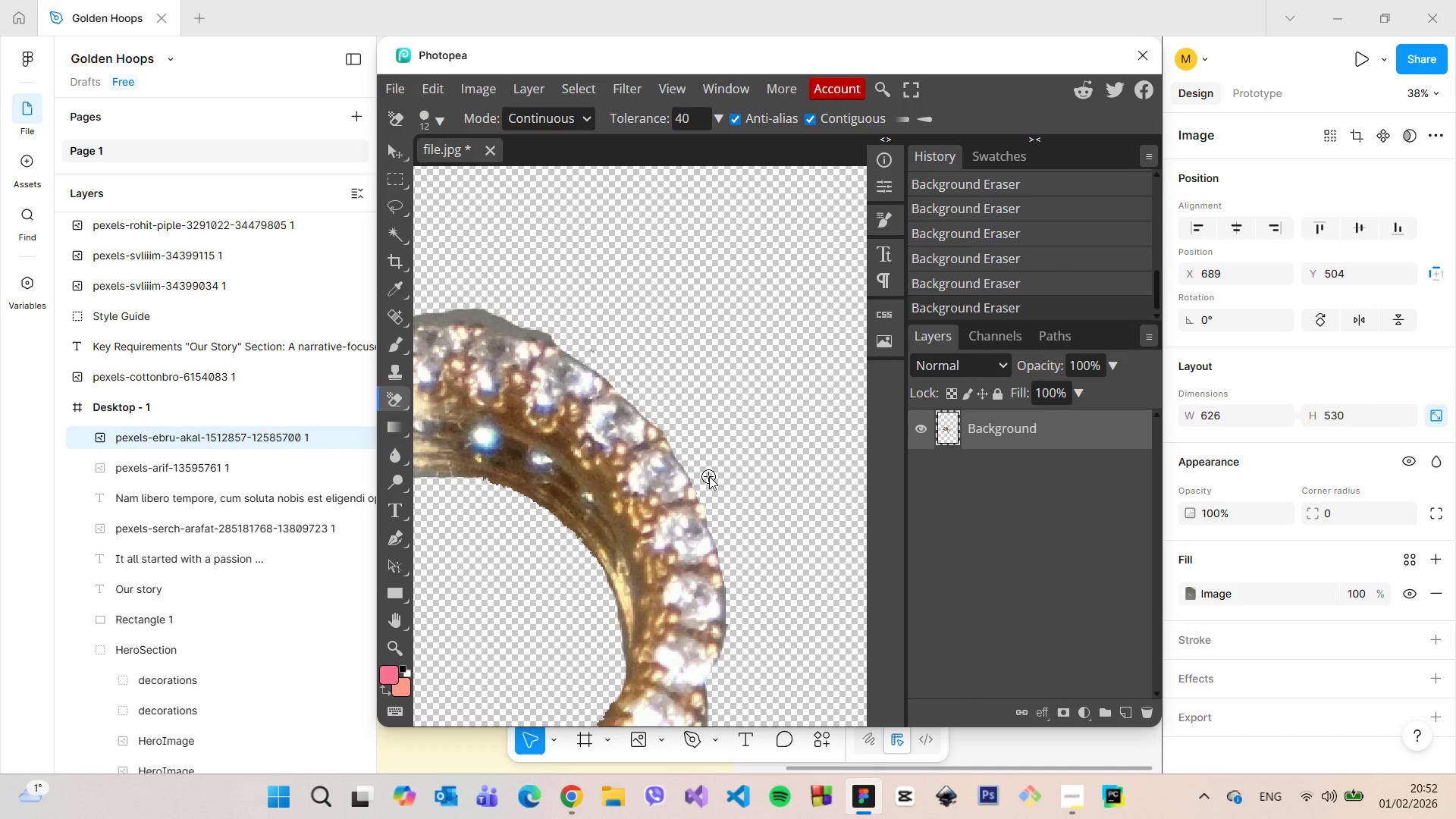 
hold_key(key=ControlLeft, duration=1.11)
scroll: coordinate [709, 476], scroll_direction: up, amount: 3.0
 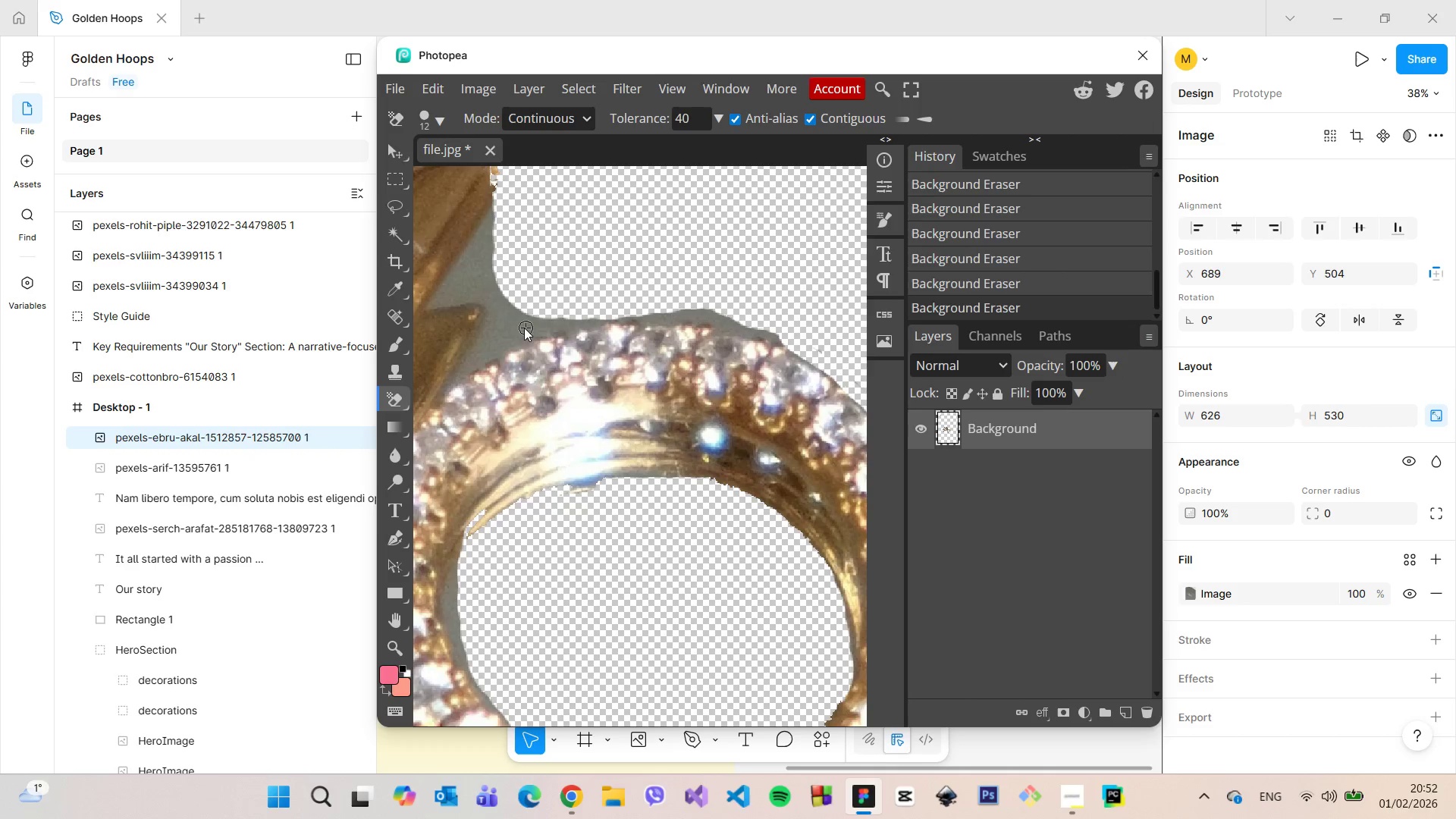 
left_click([512, 328])
 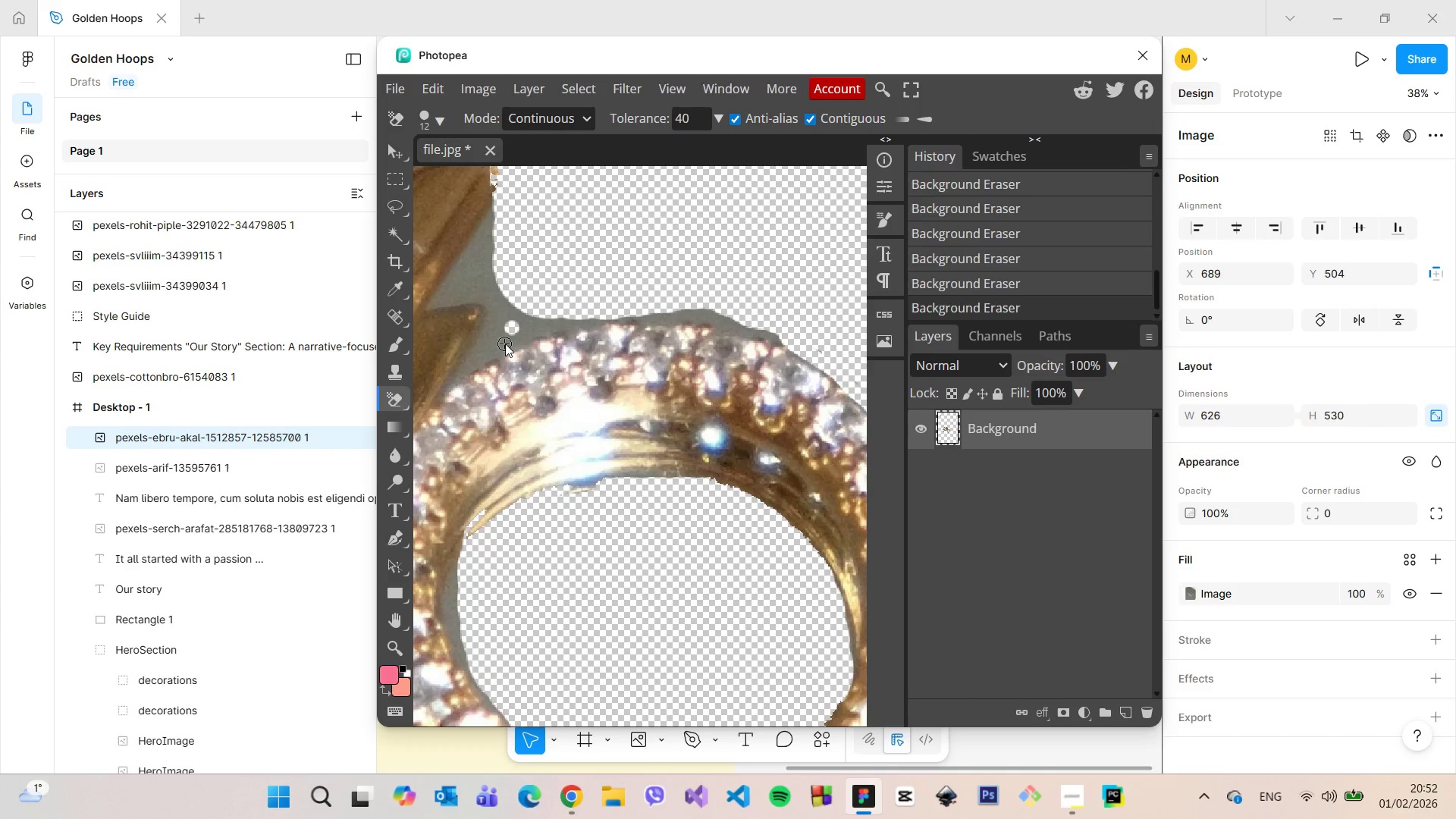 
left_click_drag(start_coordinate=[505, 344], to_coordinate=[545, 321])
 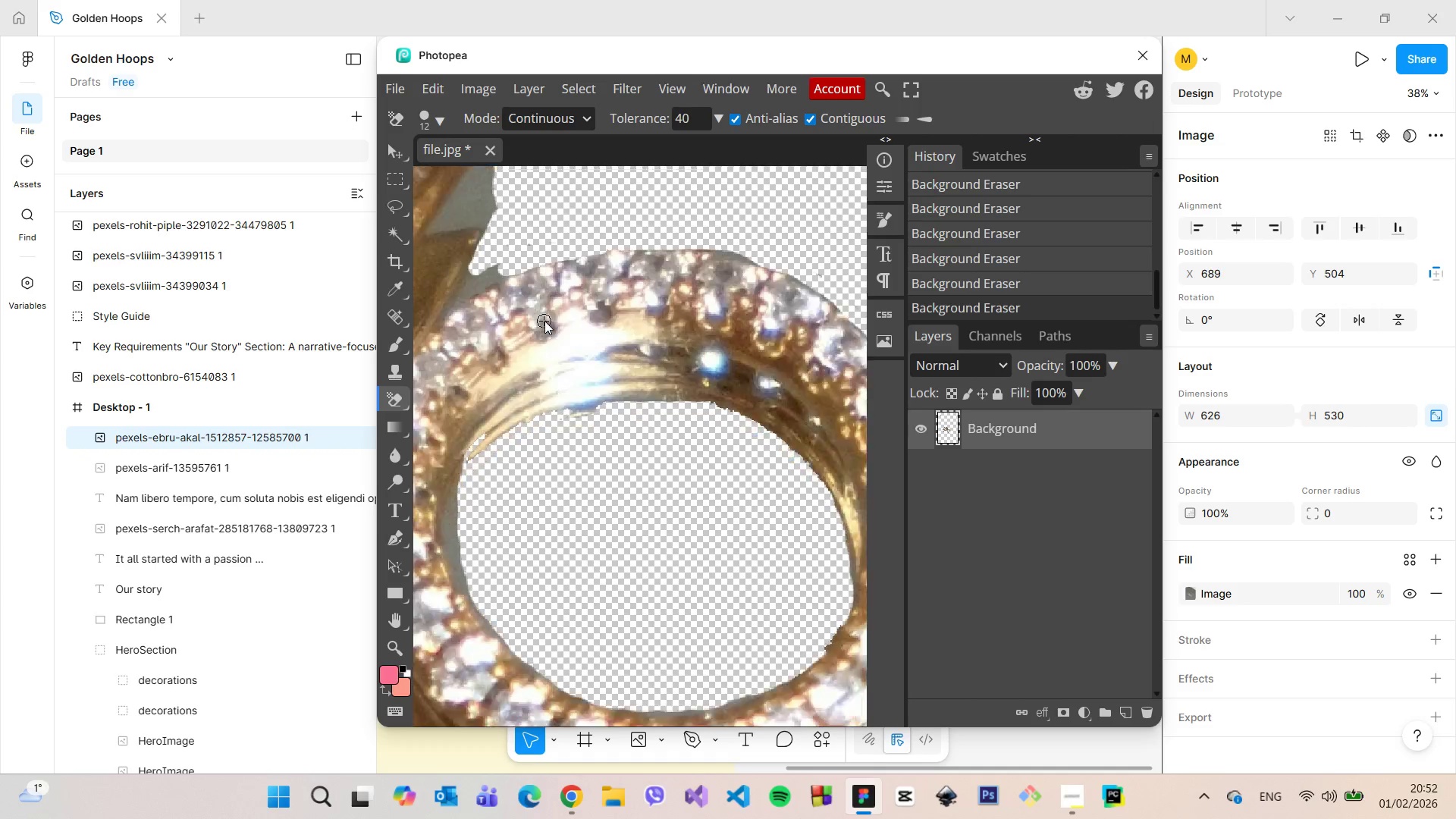 
scroll: coordinate [544, 321], scroll_direction: up, amount: 1.0
 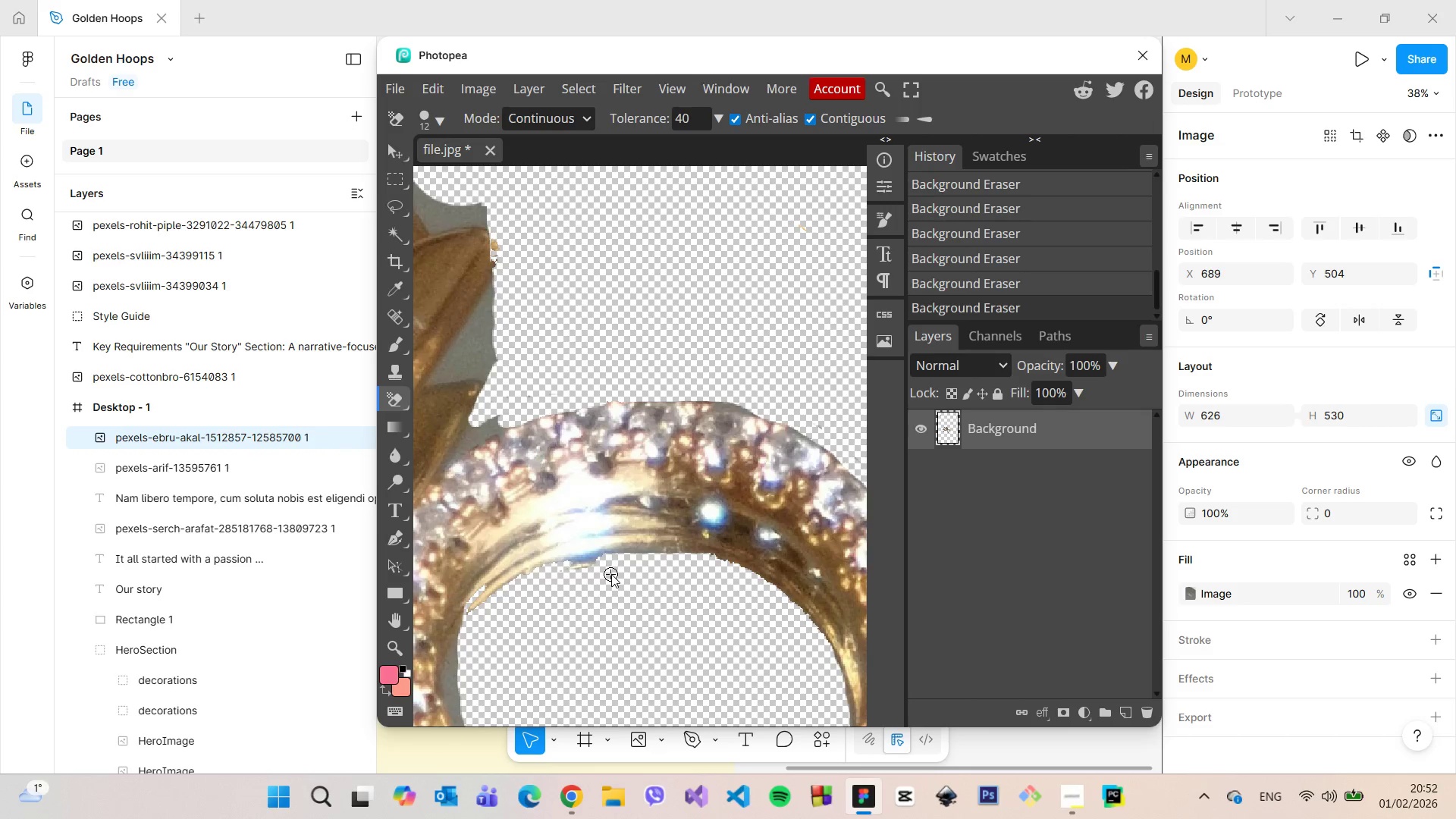 
left_click_drag(start_coordinate=[611, 568], to_coordinate=[760, 601])
 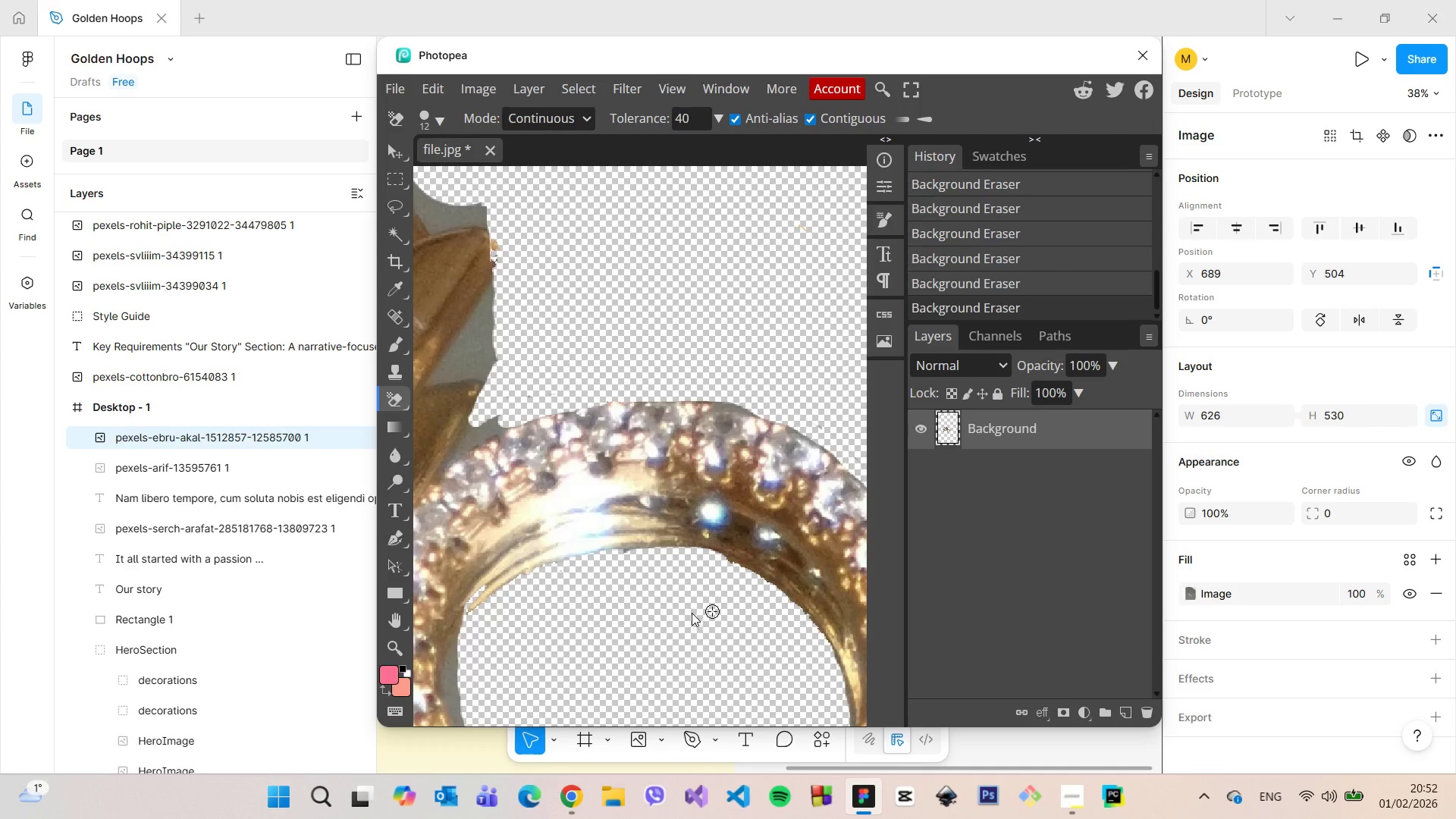 
scroll: coordinate [691, 613], scroll_direction: down, amount: 4.0
 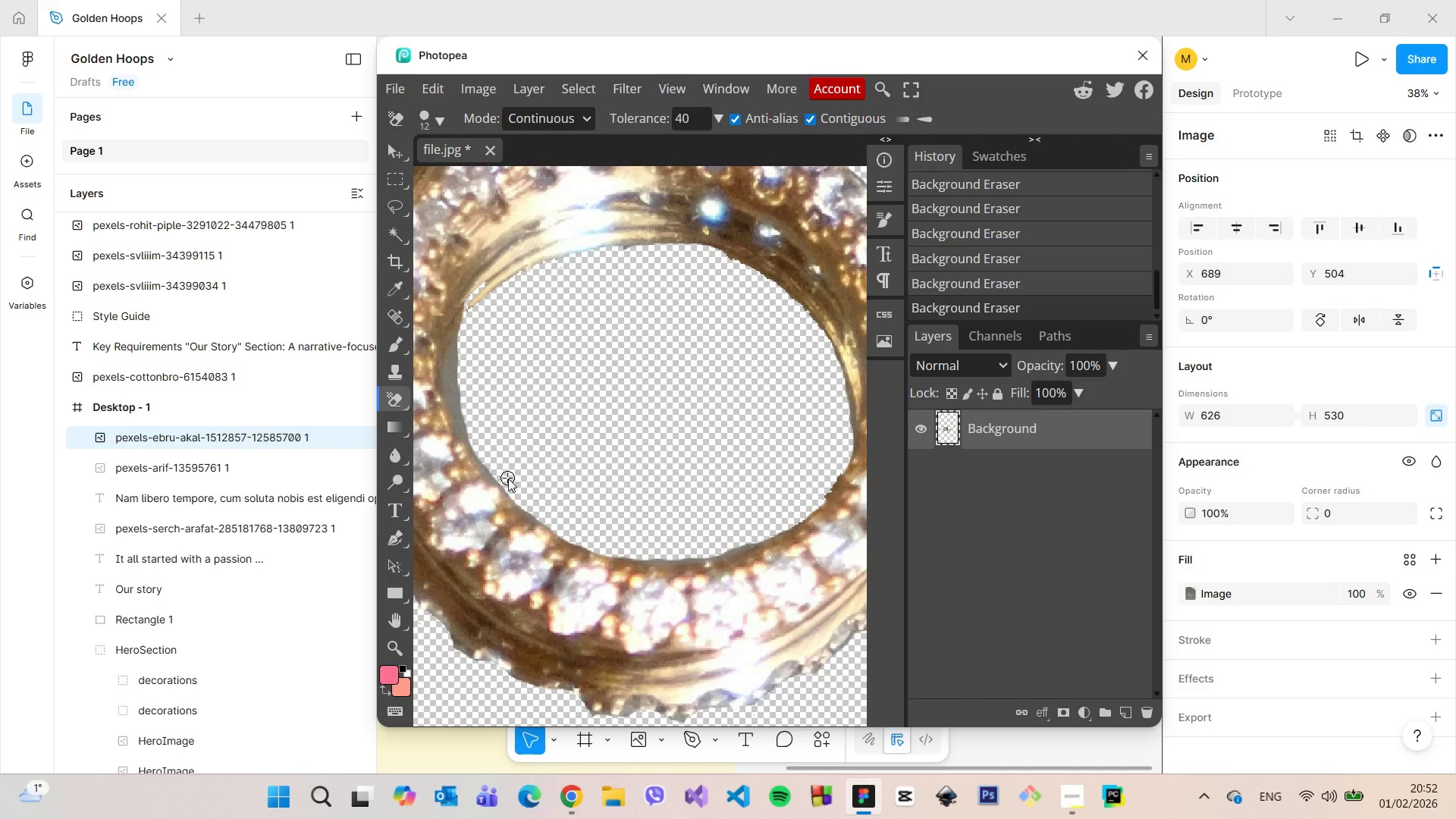 
left_click_drag(start_coordinate=[509, 483], to_coordinate=[472, 316])
 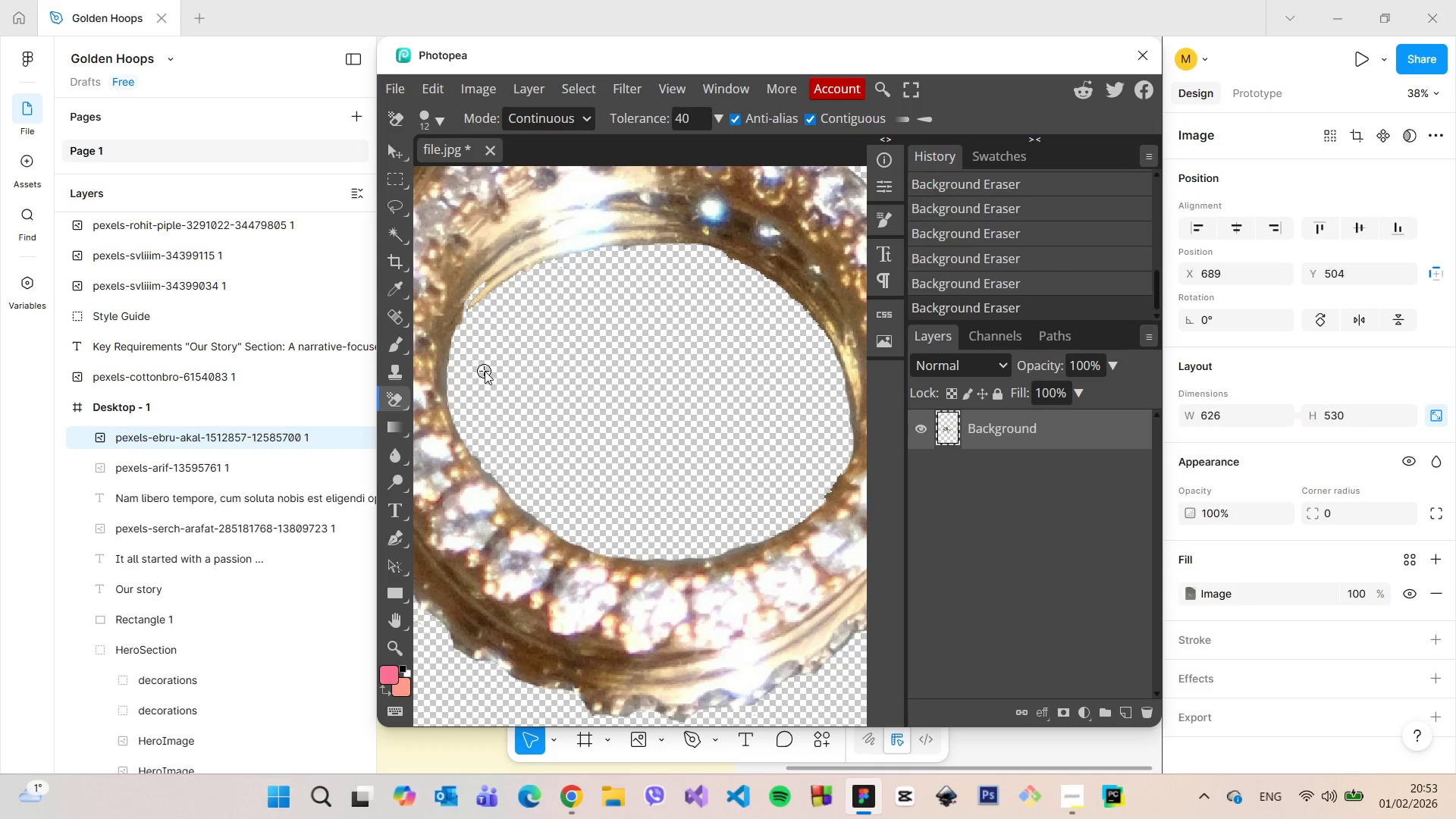 
scroll: coordinate [485, 371], scroll_direction: up, amount: 1.0
 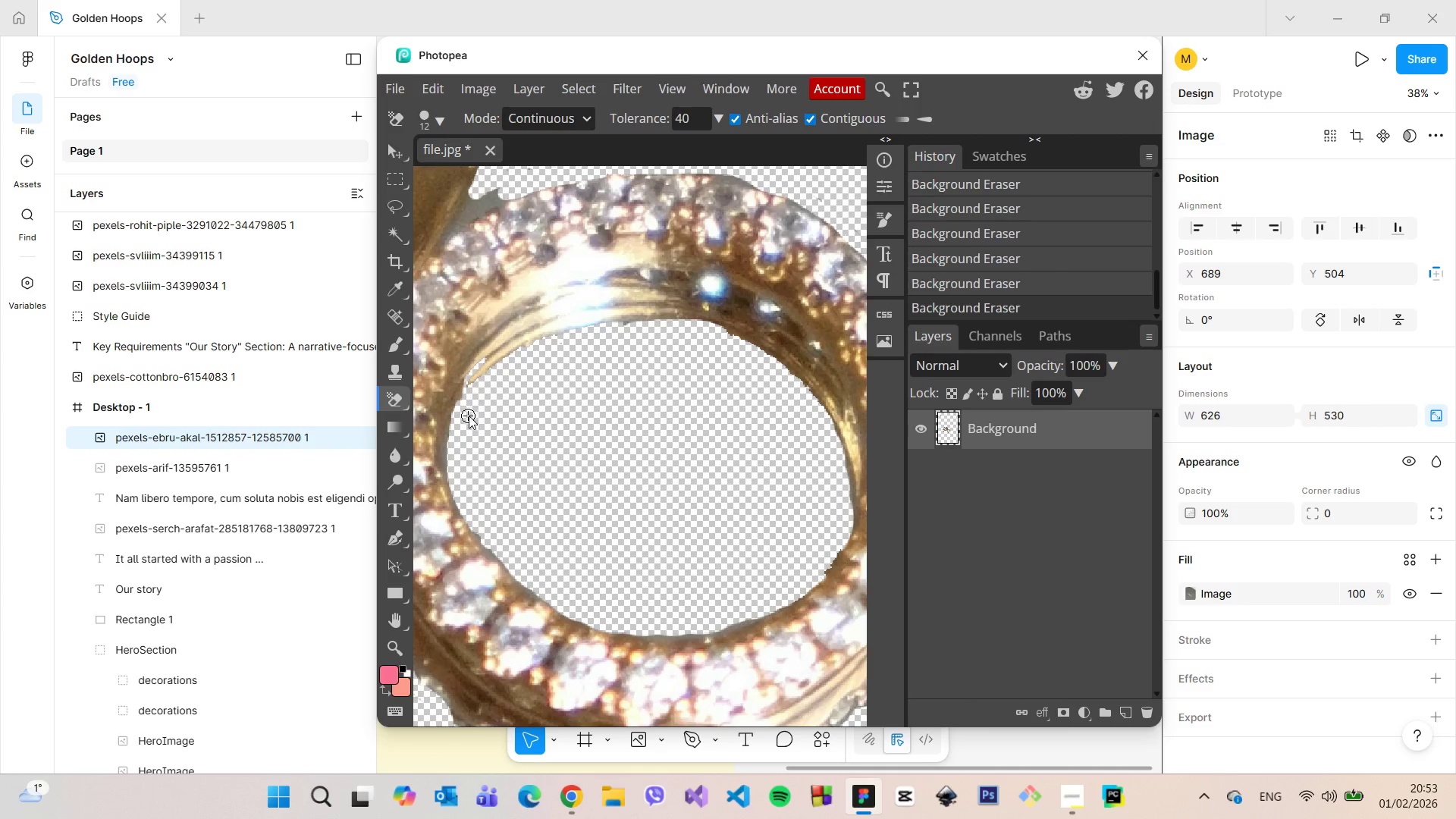 
left_click_drag(start_coordinate=[463, 415], to_coordinate=[743, 353])
 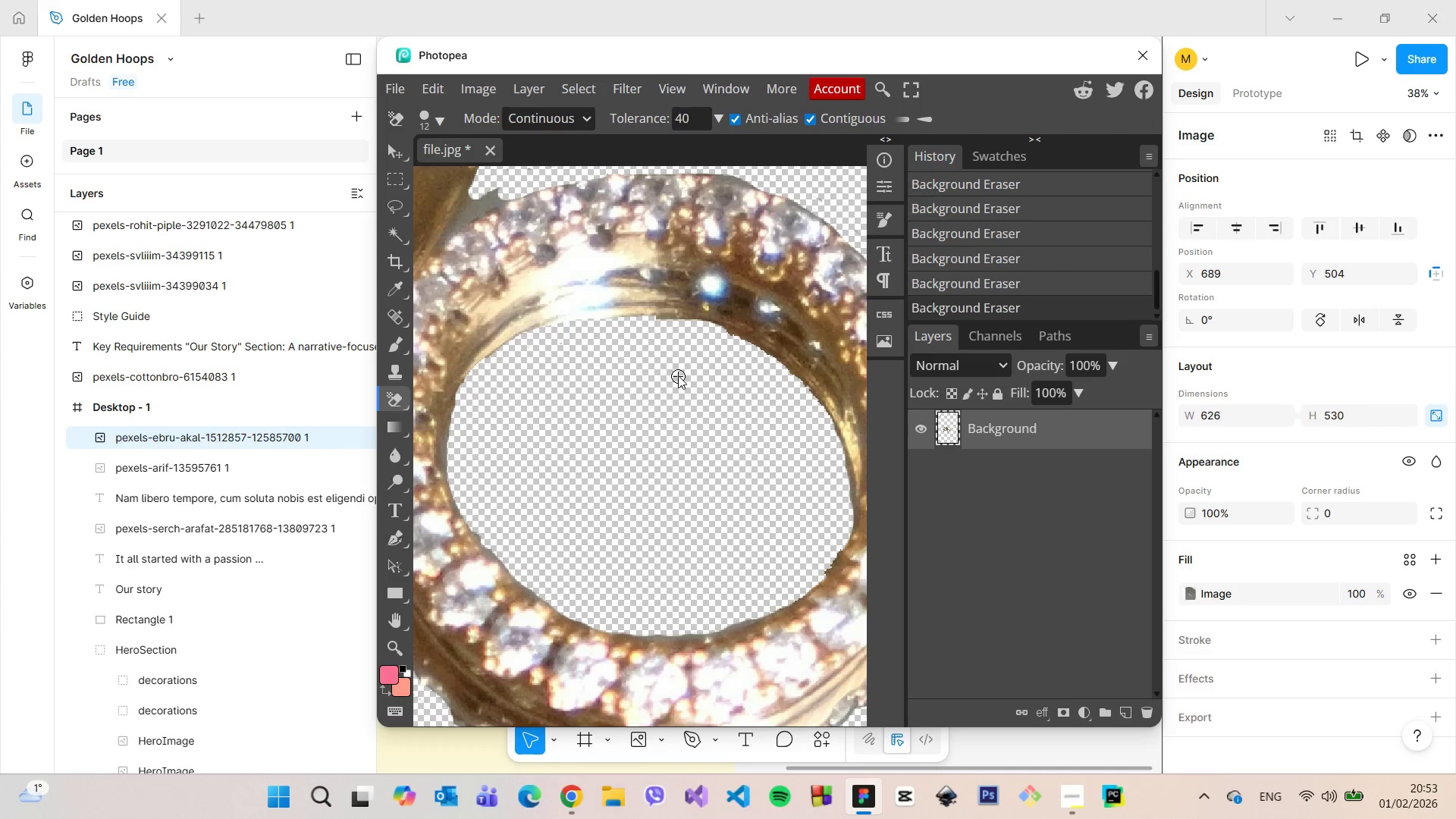 
scroll: coordinate [677, 375], scroll_direction: up, amount: 1.0
 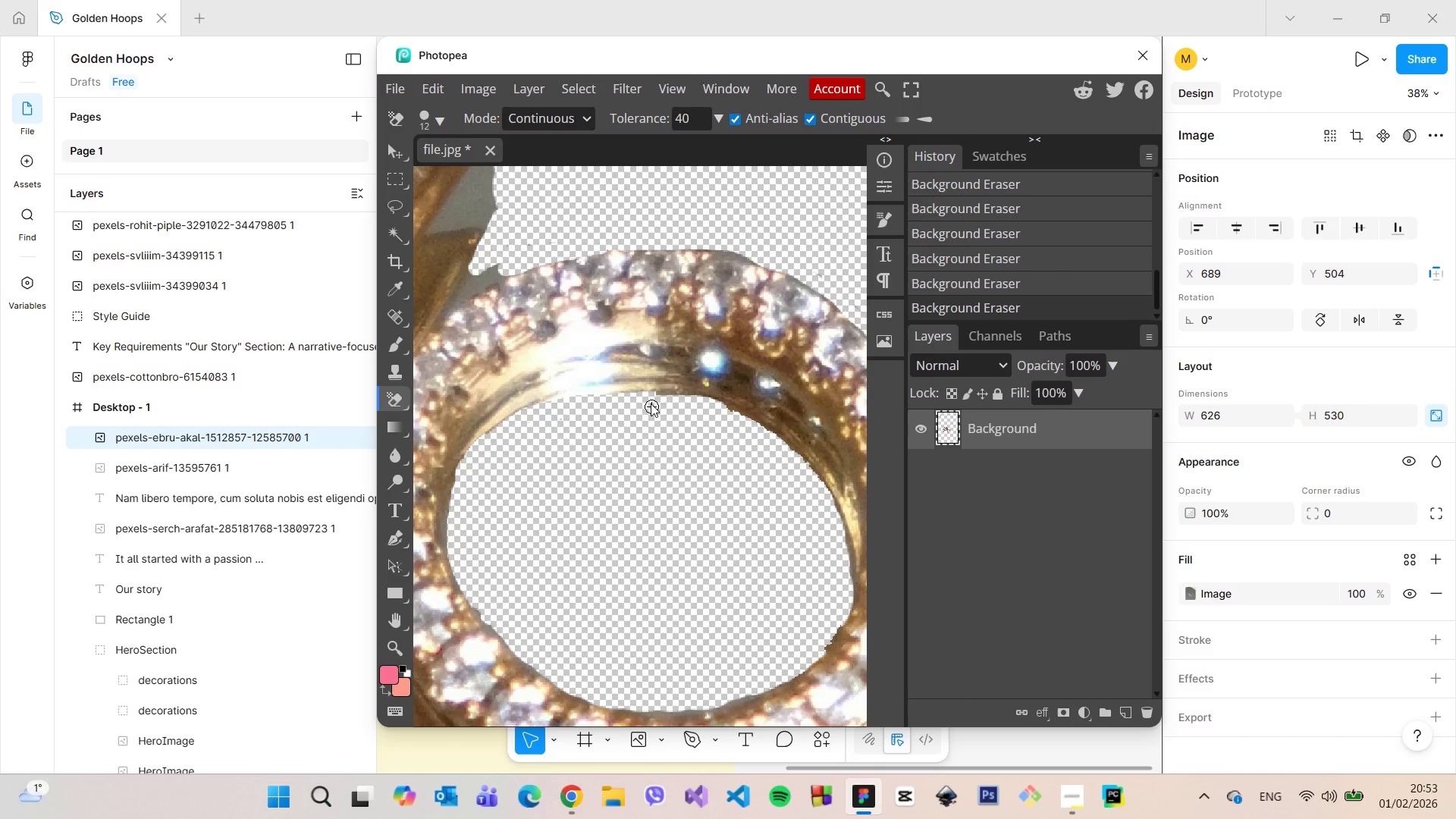 
left_click_drag(start_coordinate=[650, 401], to_coordinate=[790, 455])
 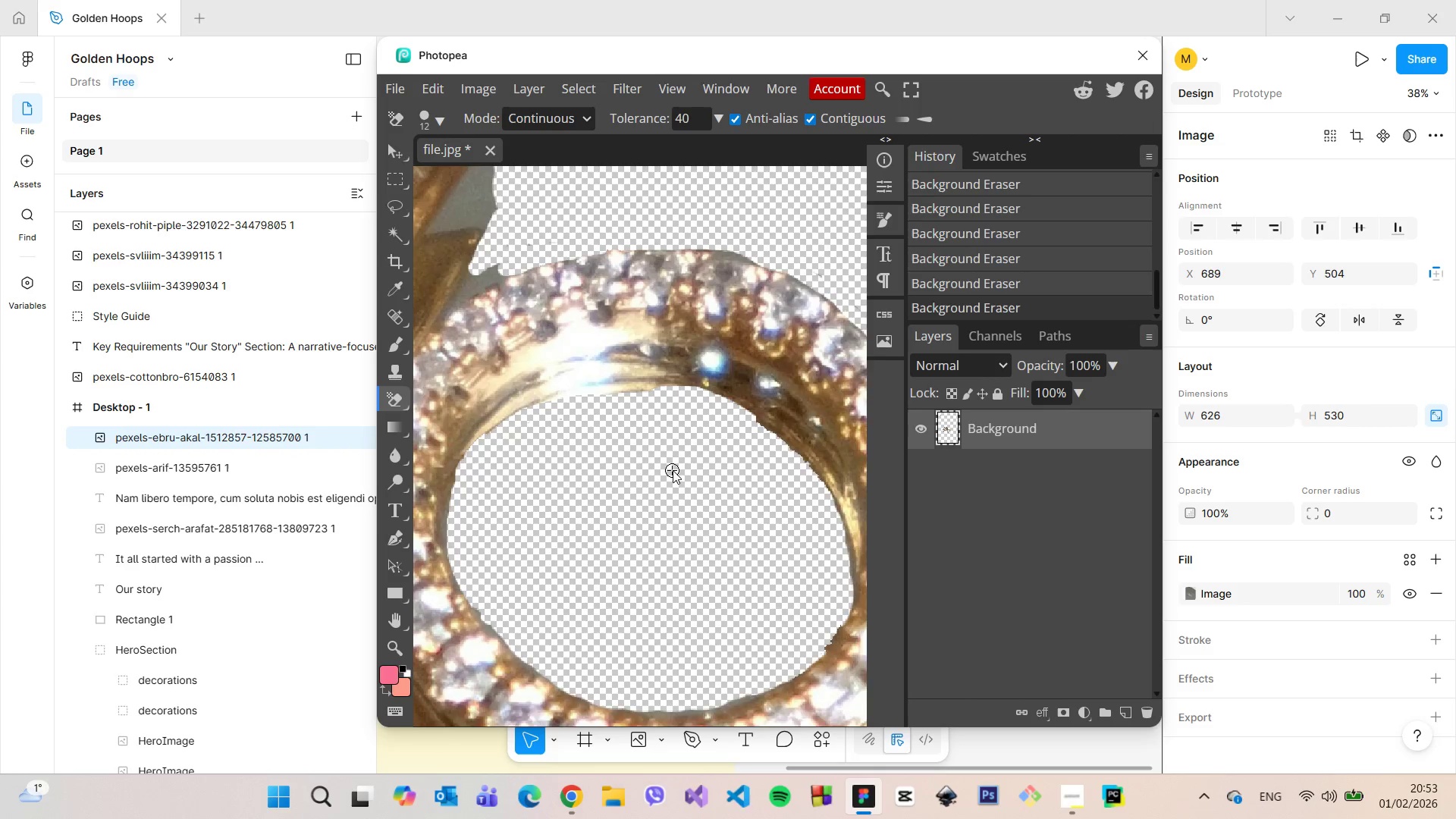 
hold_key(key=ControlLeft, duration=1.11)
scroll: coordinate [557, 445], scroll_direction: up, amount: 4.0
 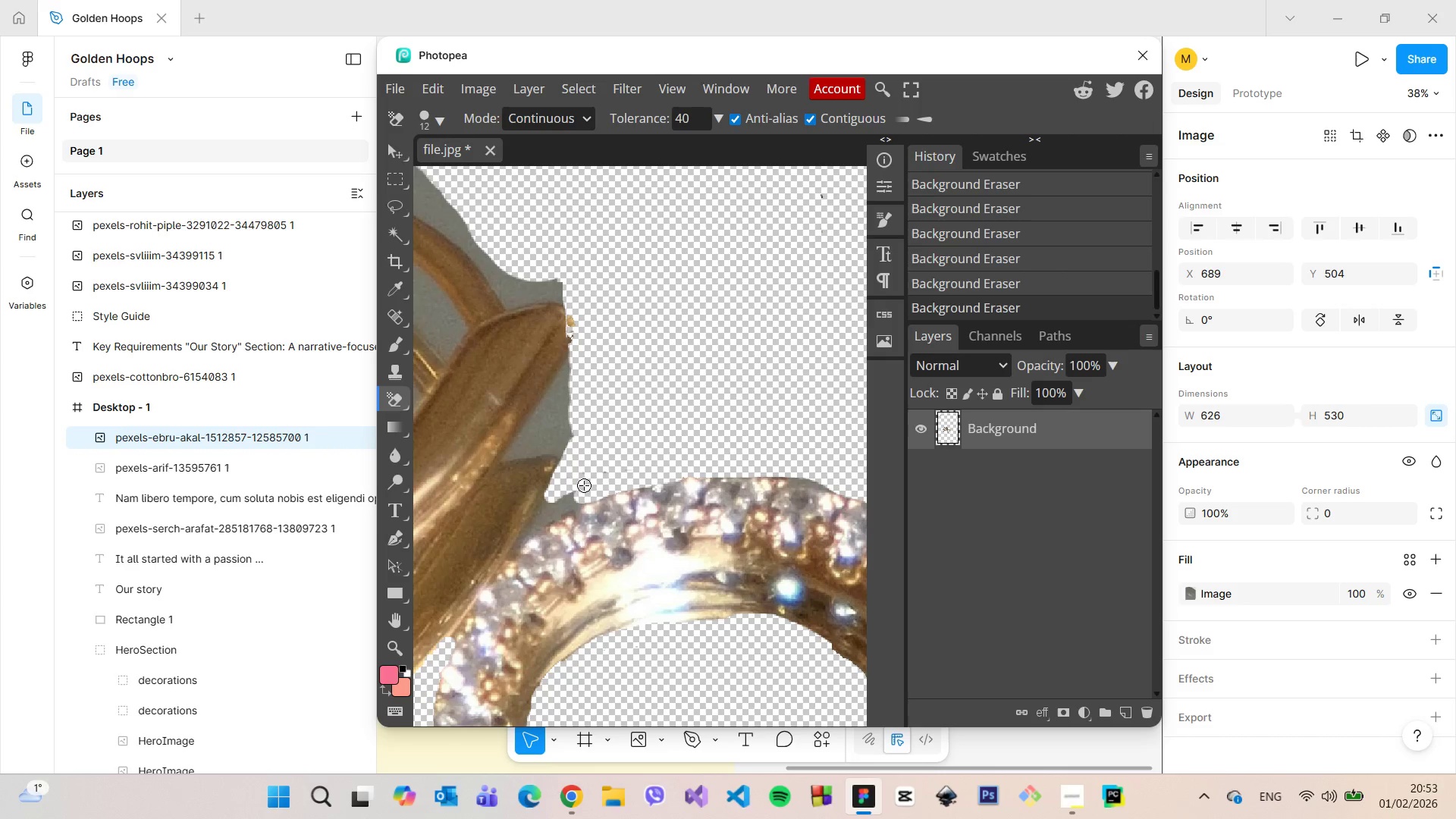 
left_click_drag(start_coordinate=[541, 521], to_coordinate=[585, 403])
 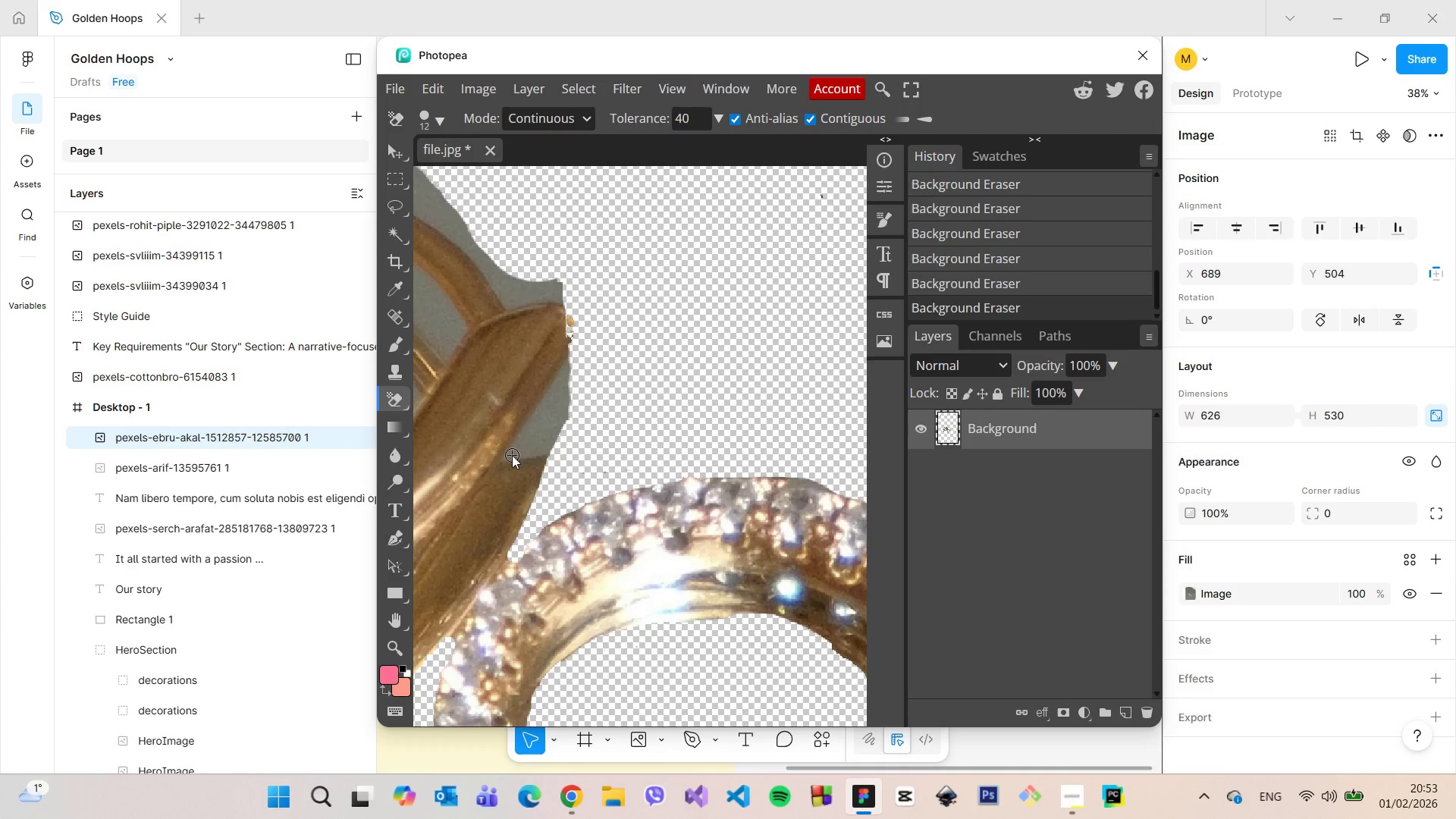 
left_click_drag(start_coordinate=[510, 456], to_coordinate=[572, 442])
 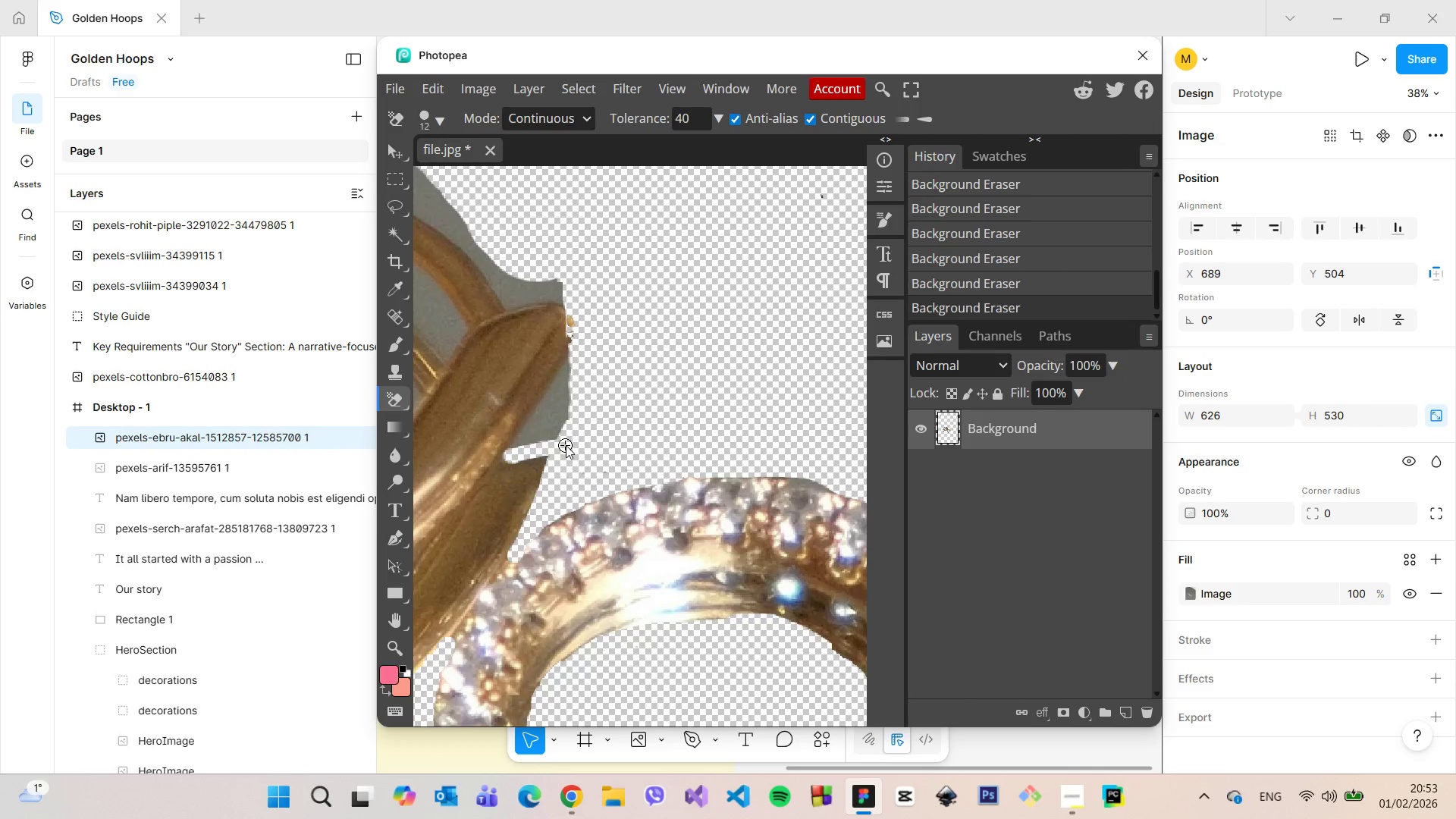 
scroll: coordinate [566, 445], scroll_direction: up, amount: 1.0
 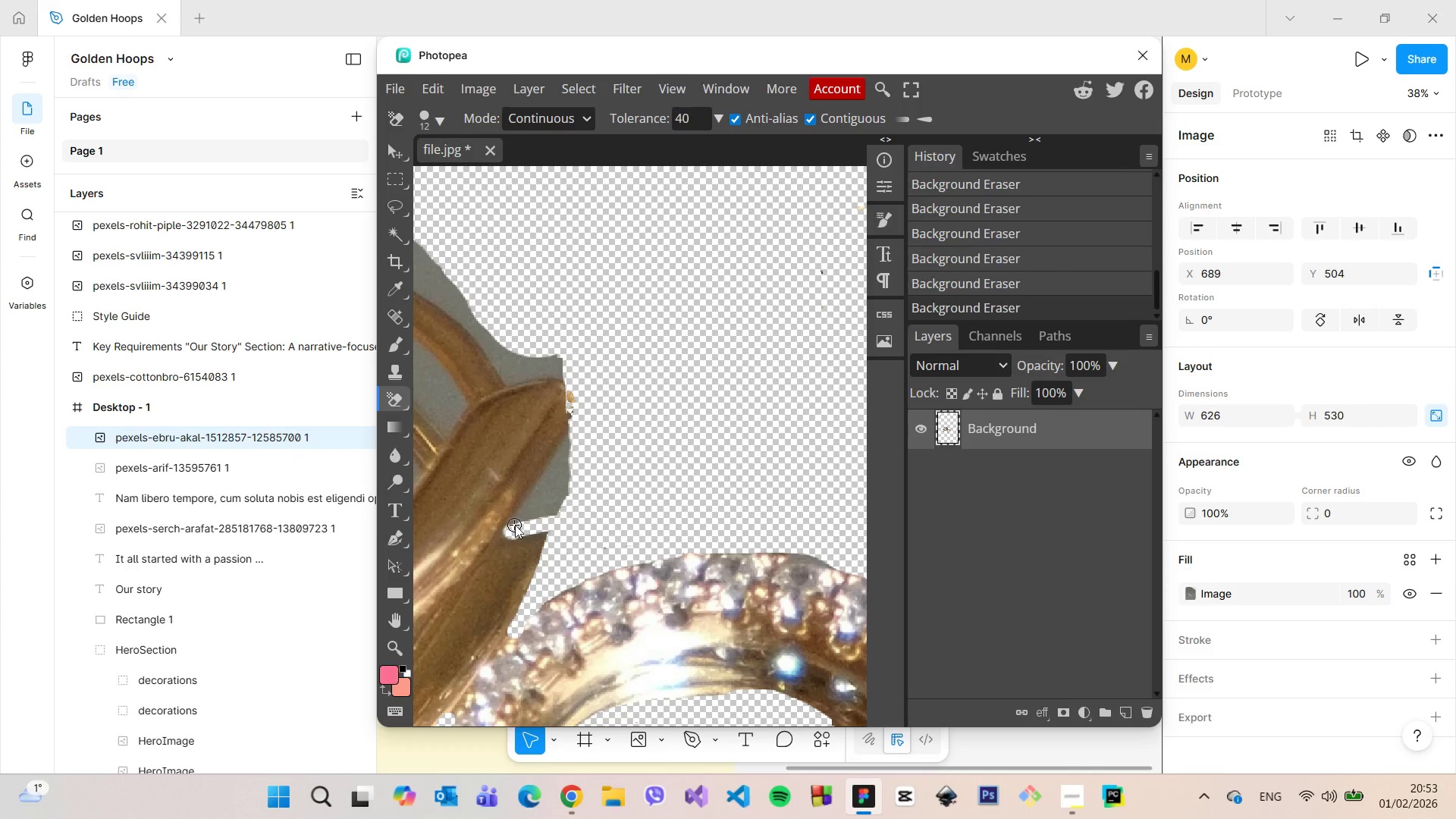 
left_click_drag(start_coordinate=[513, 529], to_coordinate=[575, 483])
 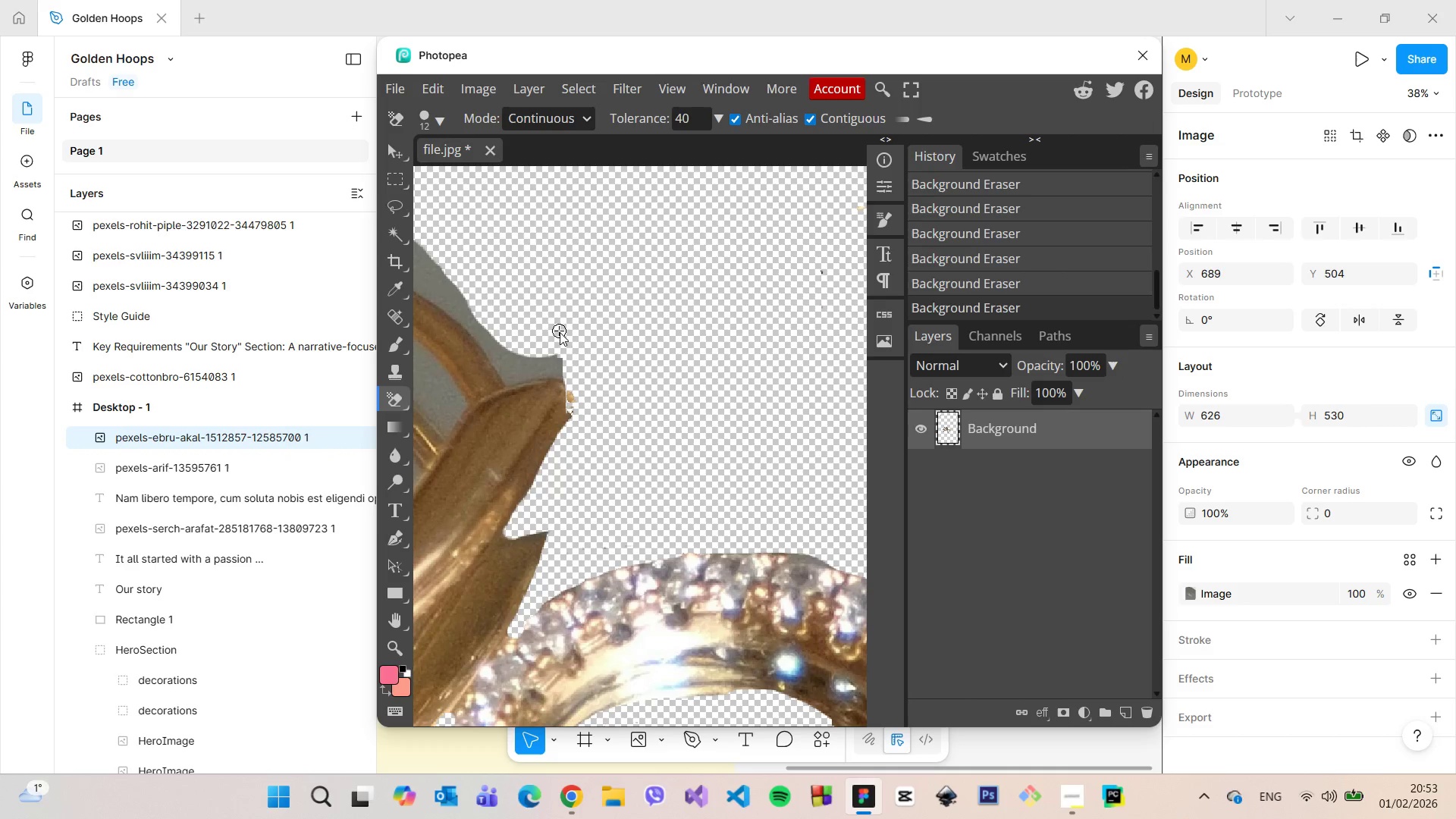 
left_click_drag(start_coordinate=[560, 346], to_coordinate=[573, 454])
 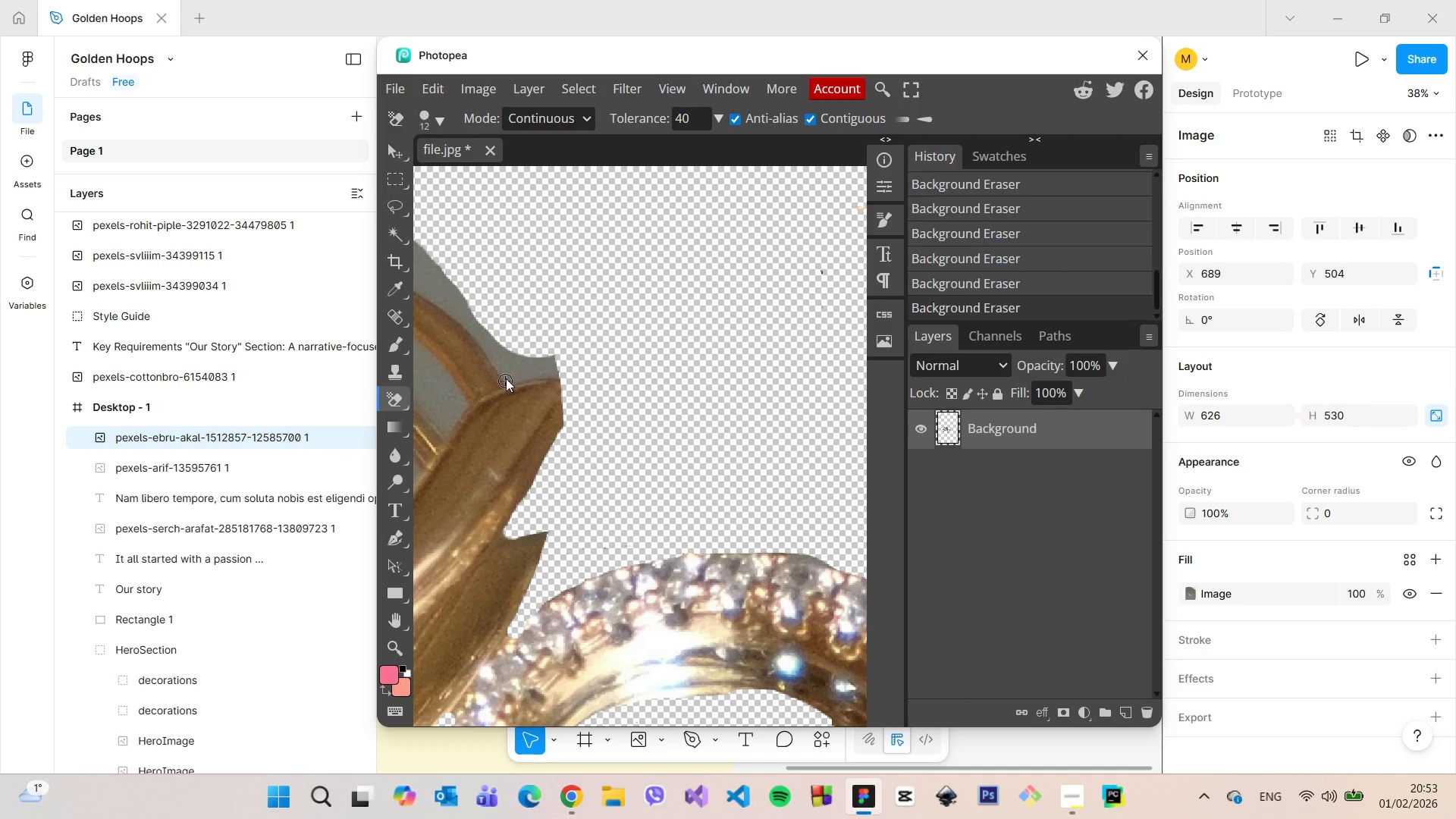 
hold_key(key=ControlLeft, duration=0.67)
scroll: coordinate [506, 378], scroll_direction: up, amount: 3.0
 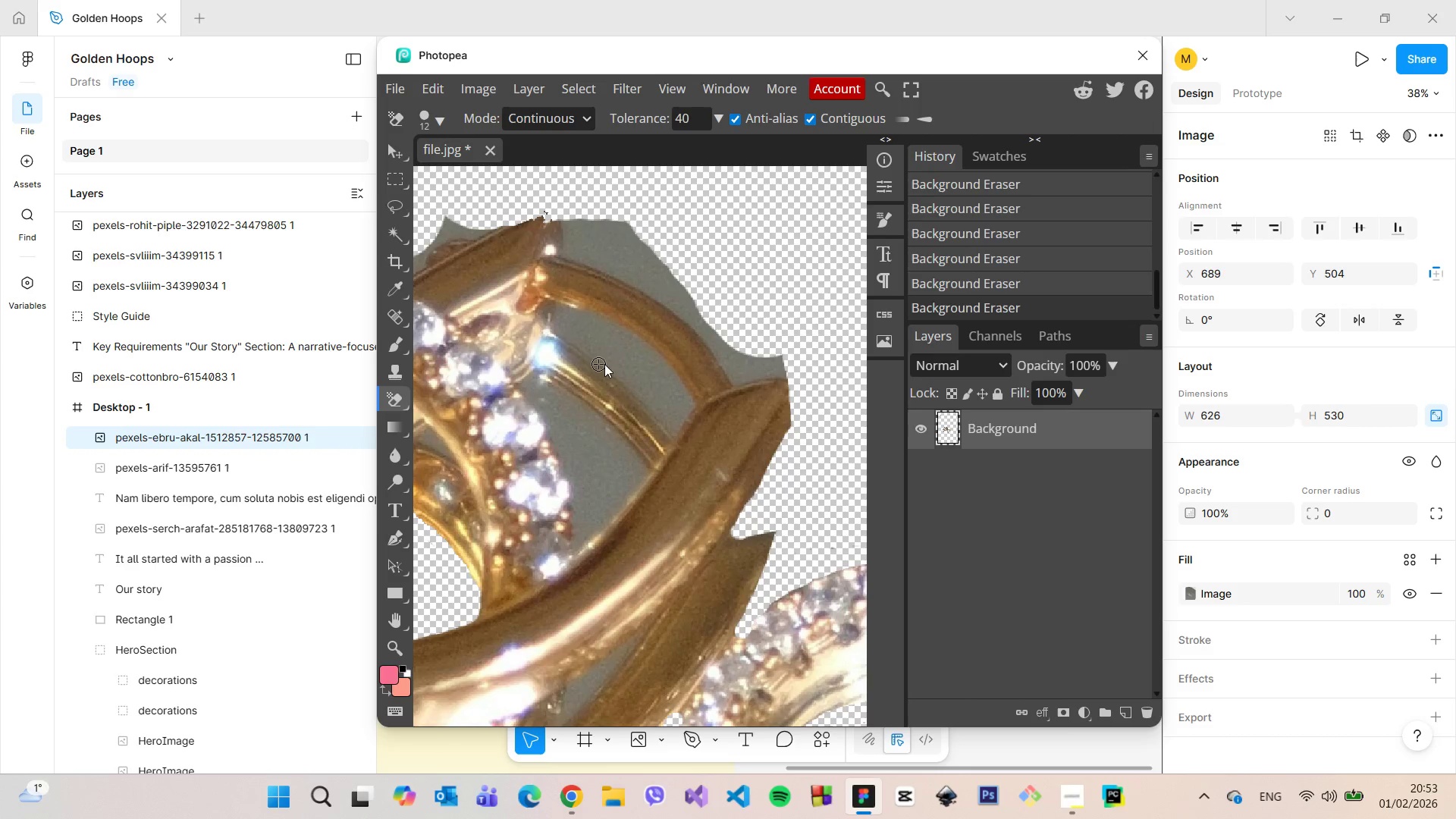 
left_click_drag(start_coordinate=[736, 379], to_coordinate=[758, 357])
 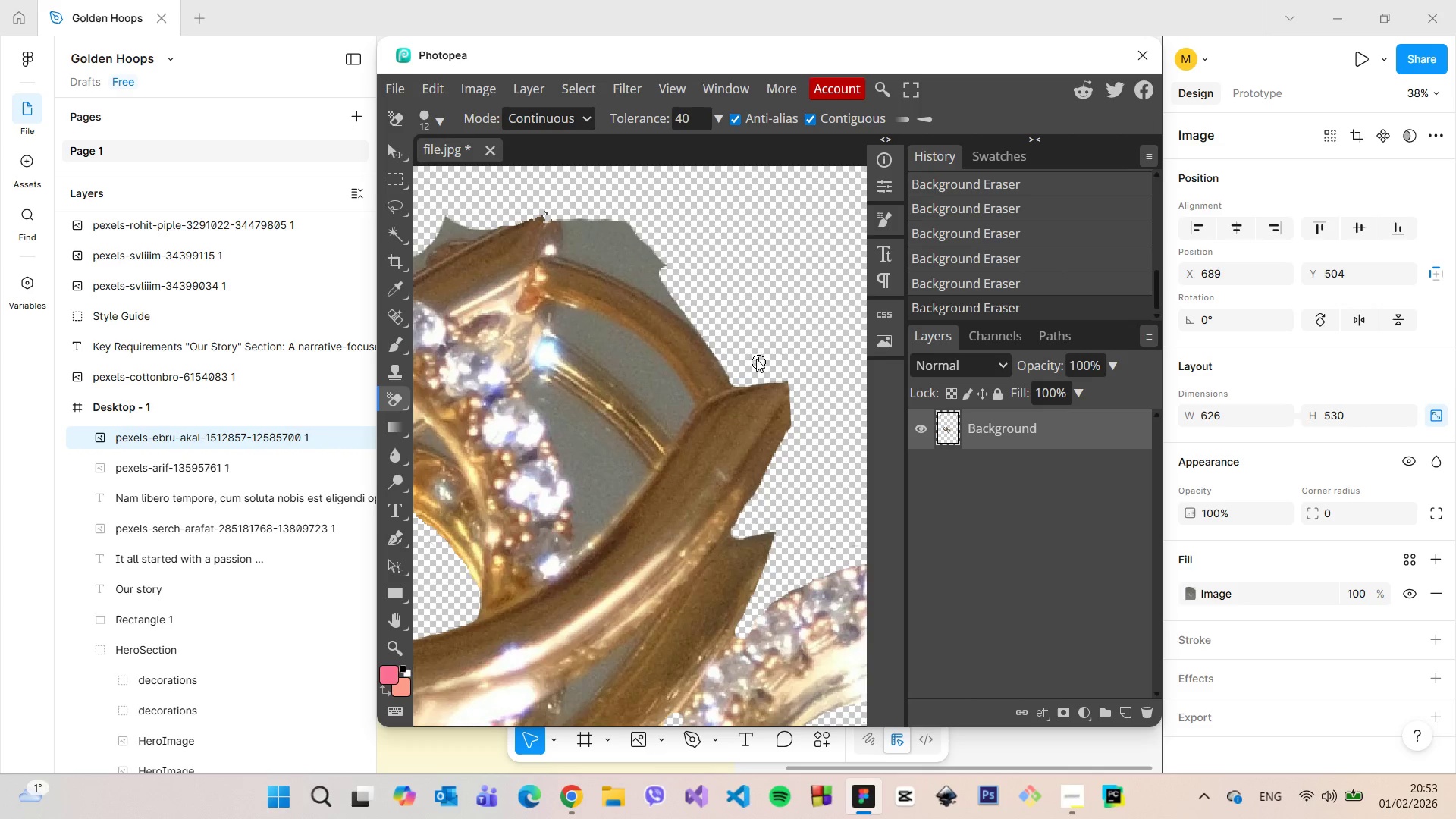 
left_click_drag(start_coordinate=[756, 359], to_coordinate=[742, 350])
 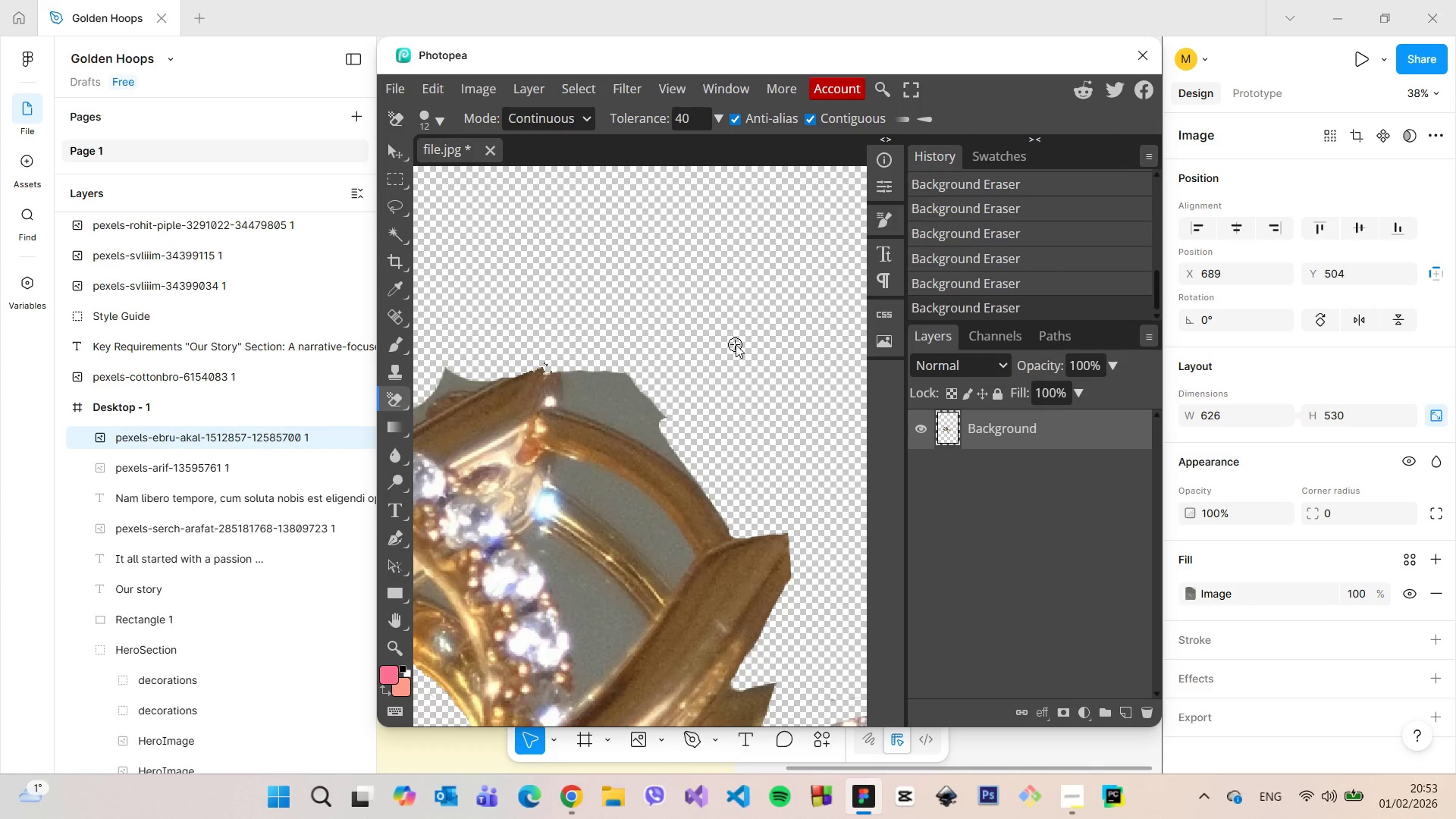 
scroll: coordinate [736, 344], scroll_direction: up, amount: 2.0
 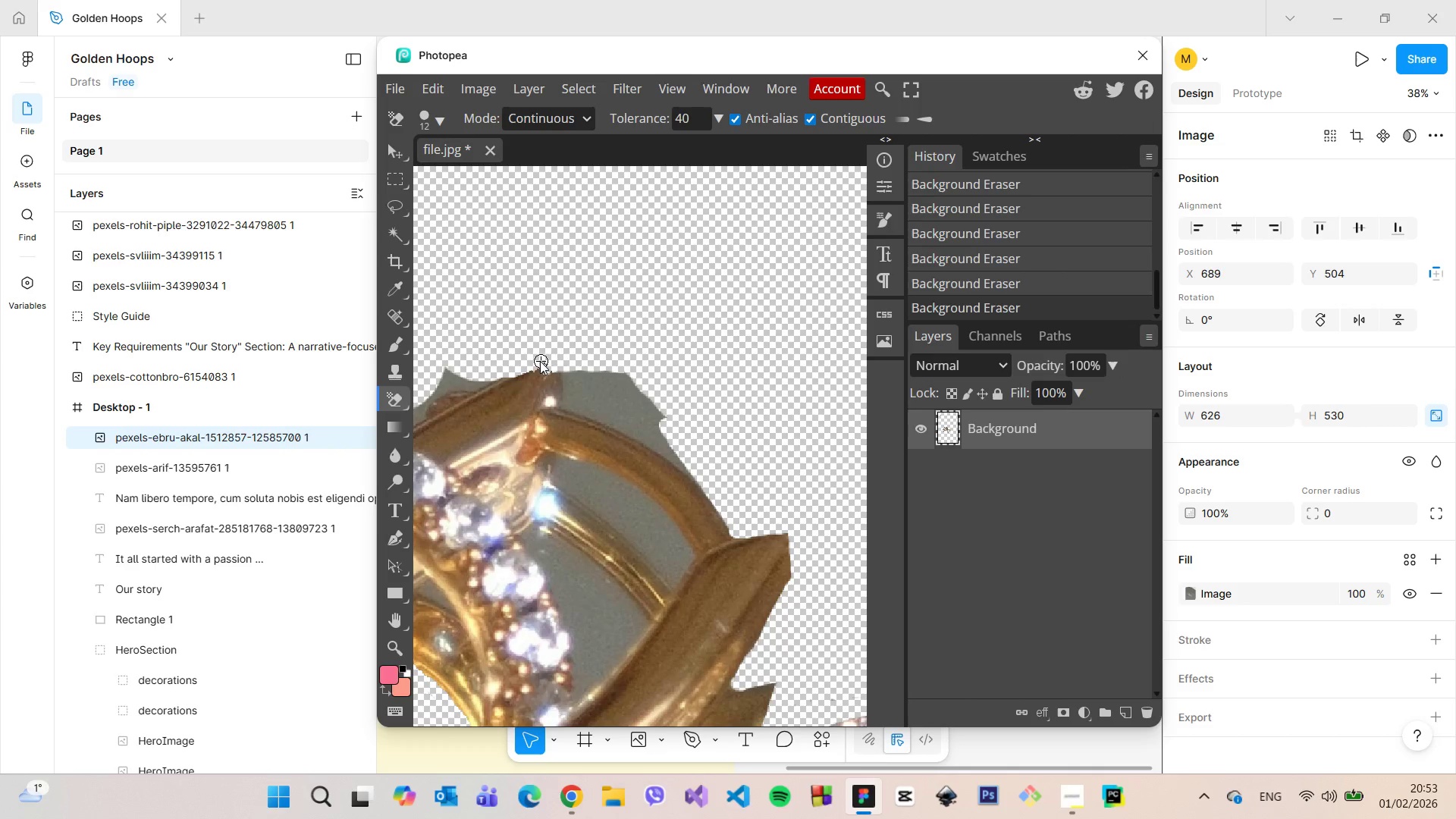 
left_click_drag(start_coordinate=[530, 361], to_coordinate=[700, 457])
 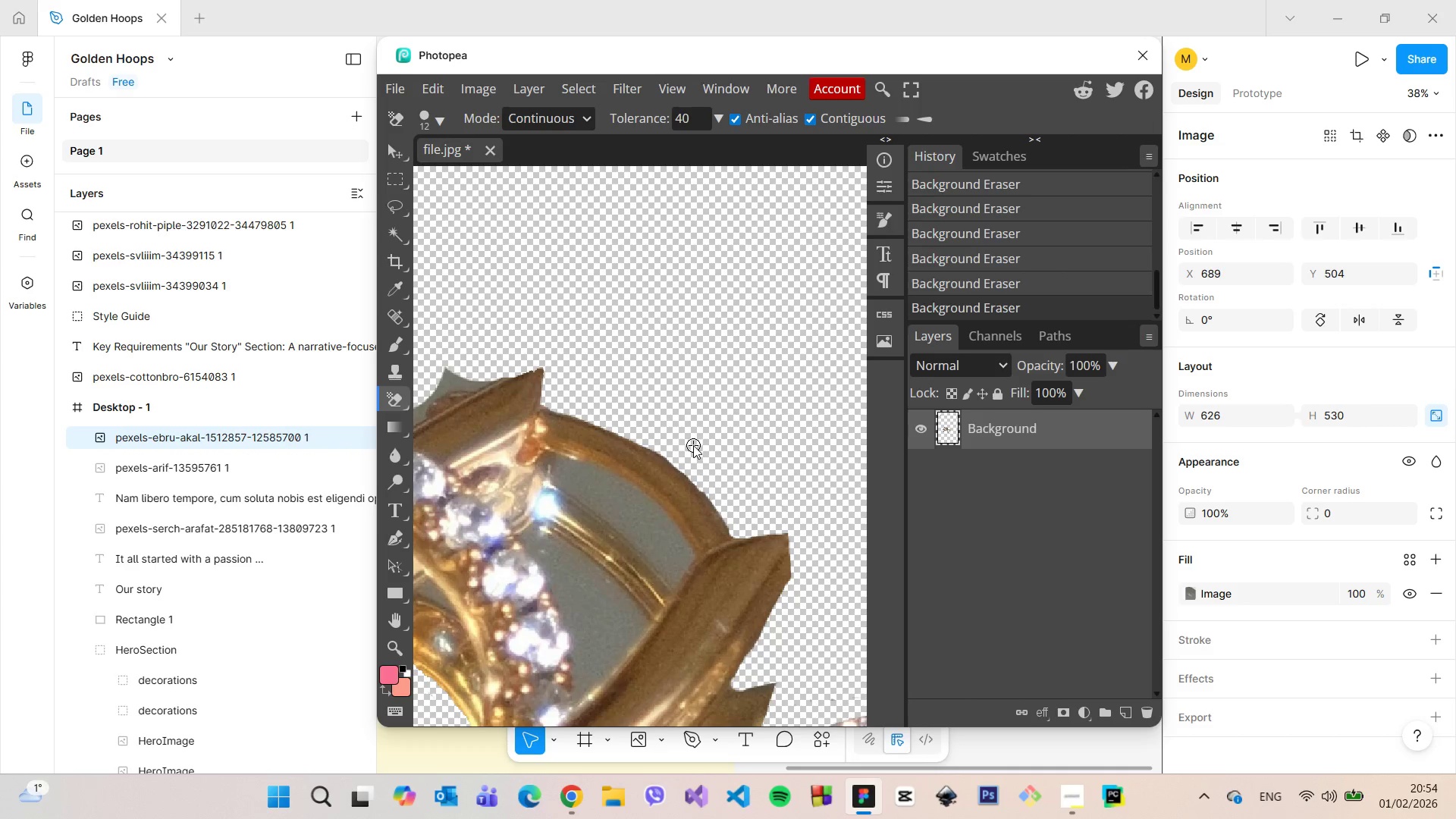 
scroll: coordinate [693, 445], scroll_direction: up, amount: 2.0
 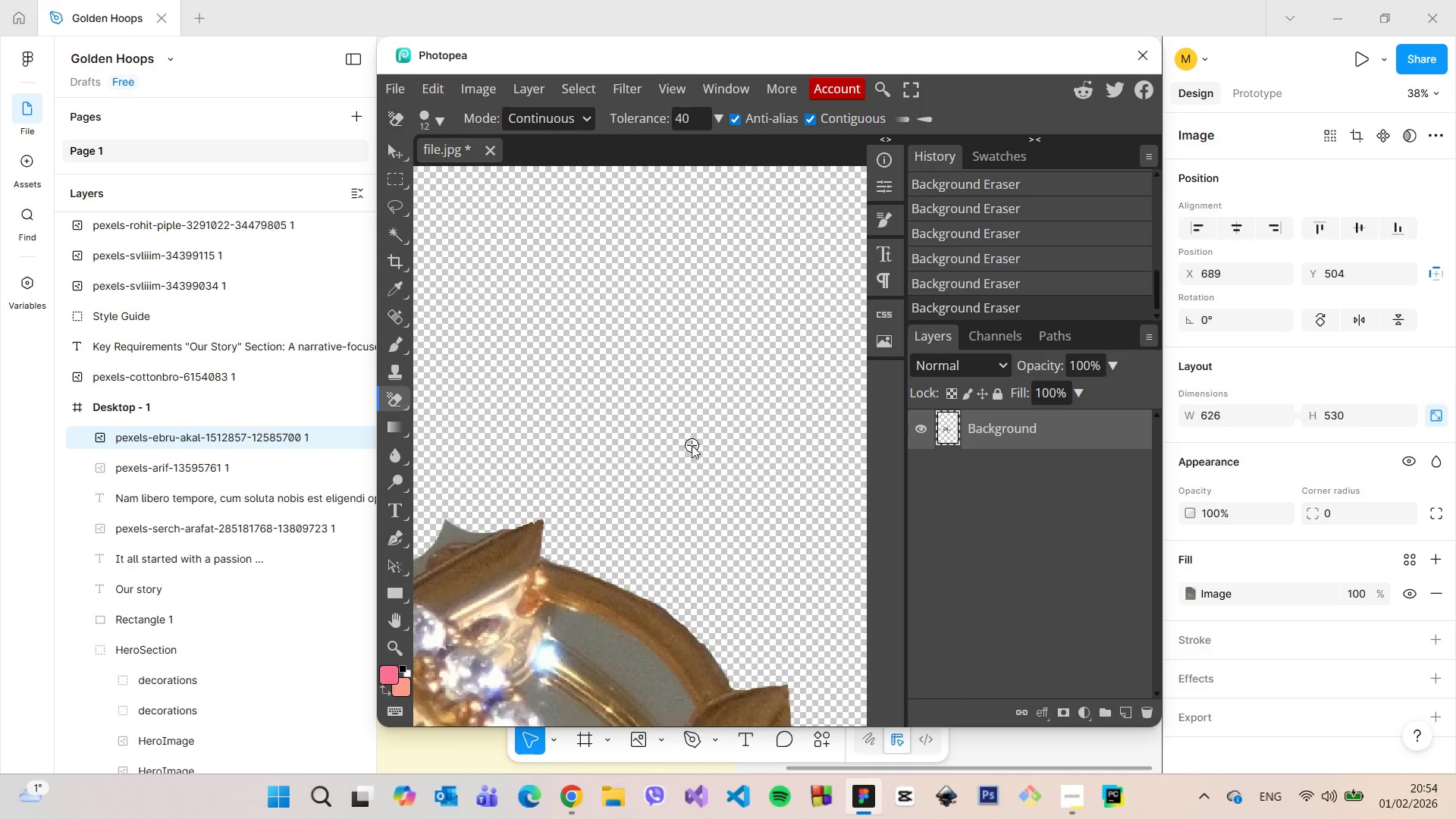 
scroll: coordinate [692, 445], scroll_direction: down, amount: 1.0
 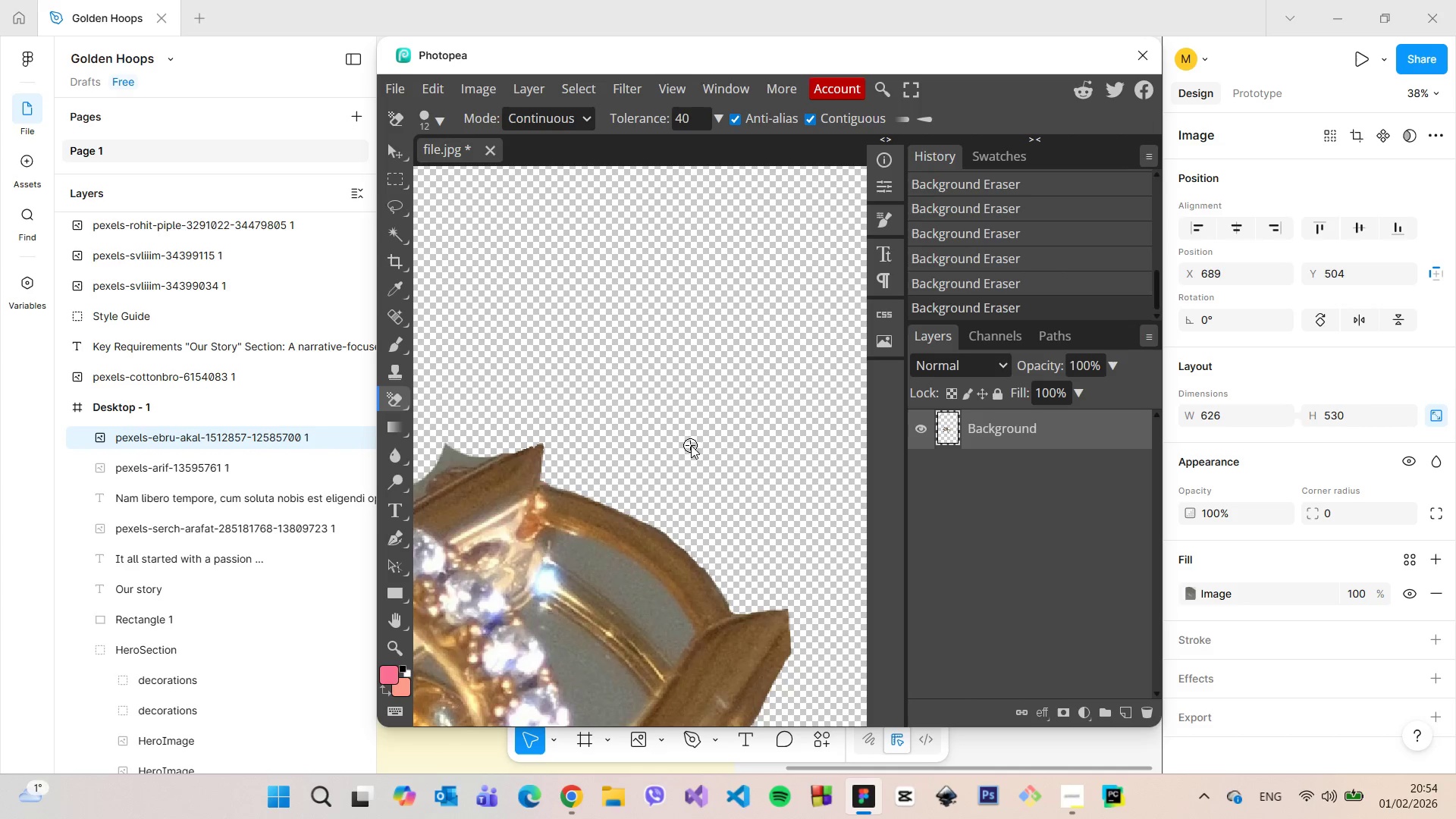 
hold_key(key=ControlLeft, duration=0.86)
scroll: coordinate [682, 470], scroll_direction: up, amount: 1.0
 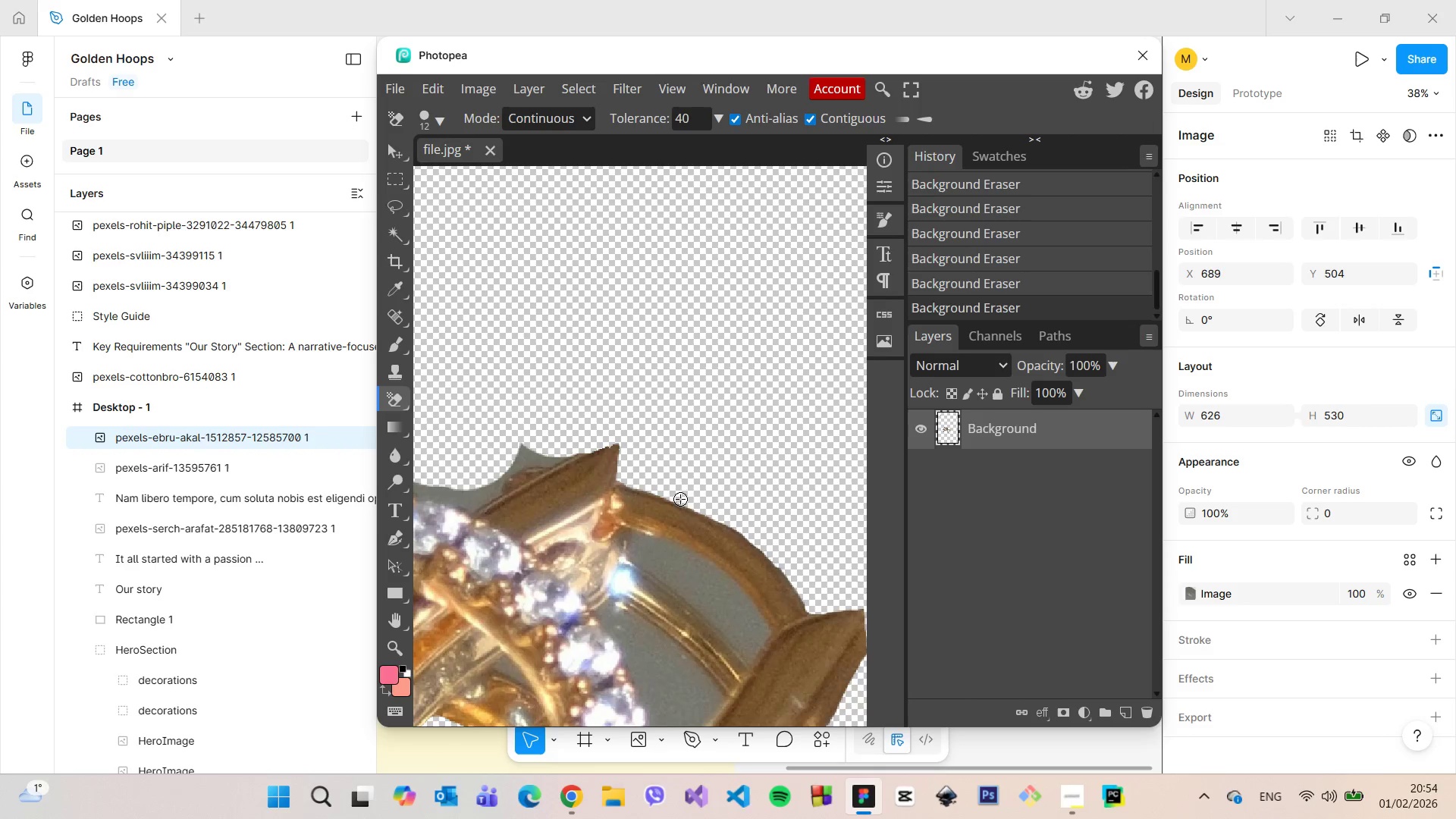 
hold_key(key=AltLeft, duration=0.66)
scroll: coordinate [712, 646], scroll_direction: up, amount: 6.0
 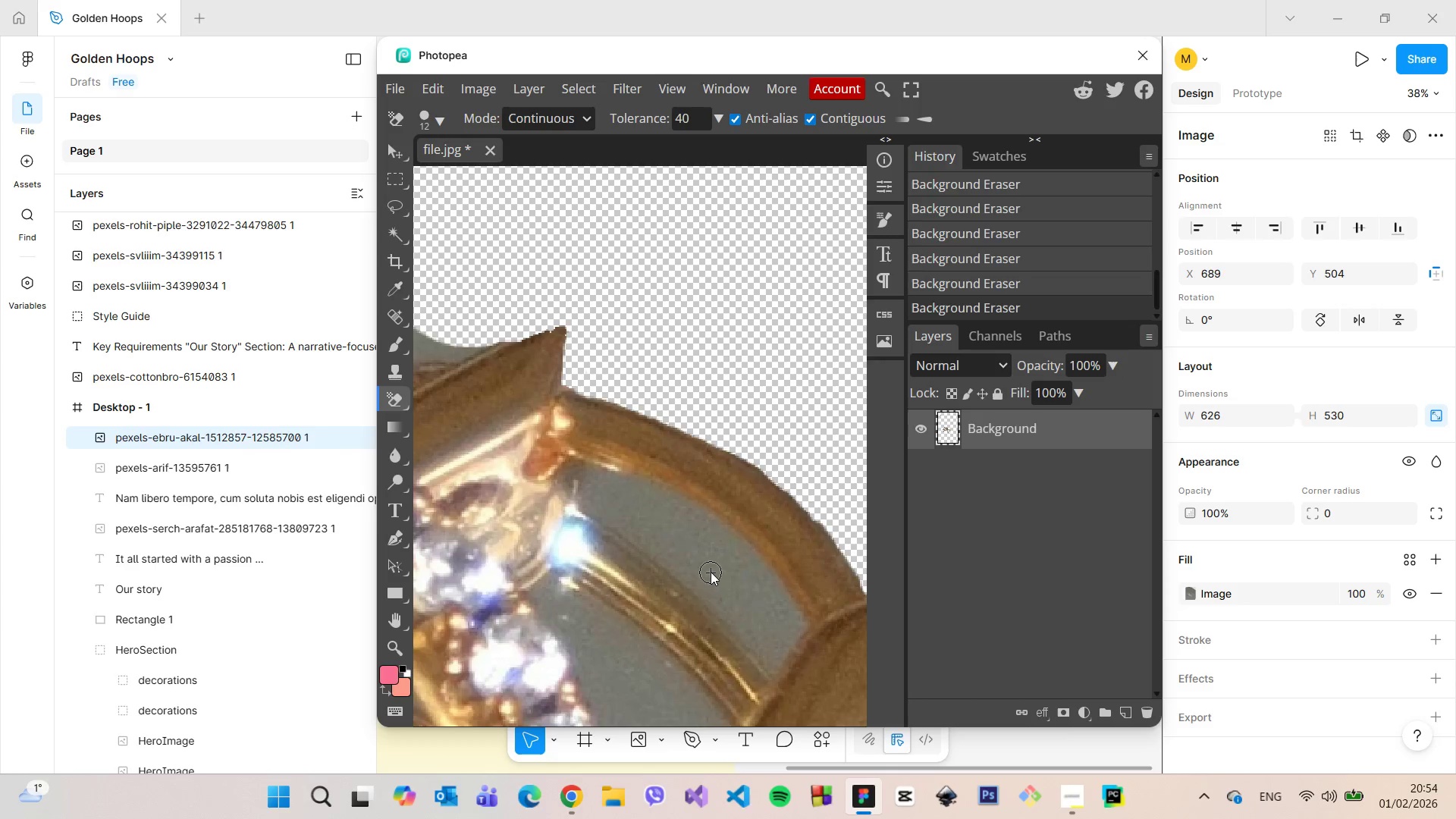 
left_click_drag(start_coordinate=[711, 572], to_coordinate=[760, 610])
 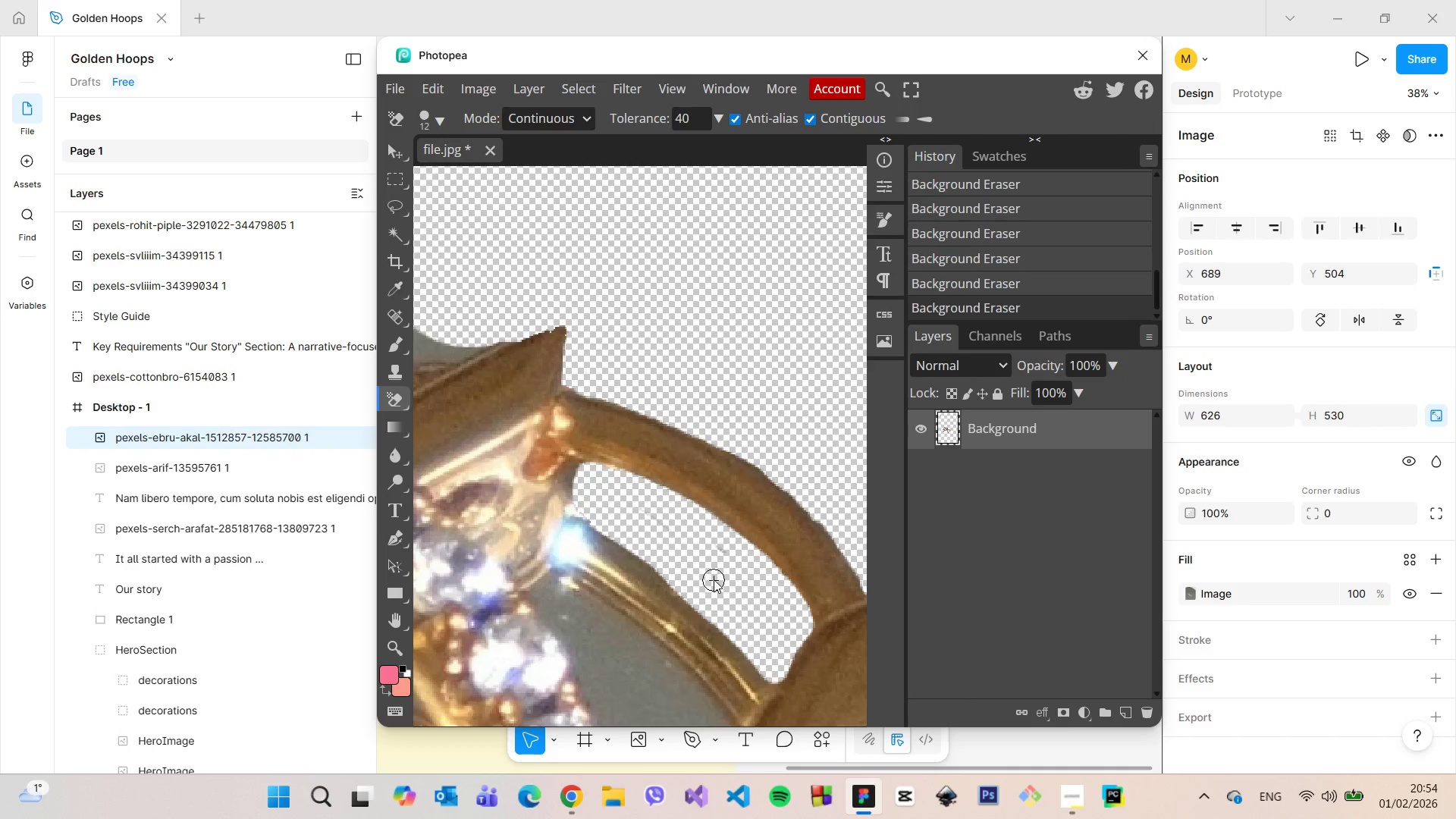 
scroll: coordinate [714, 579], scroll_direction: down, amount: 3.0
 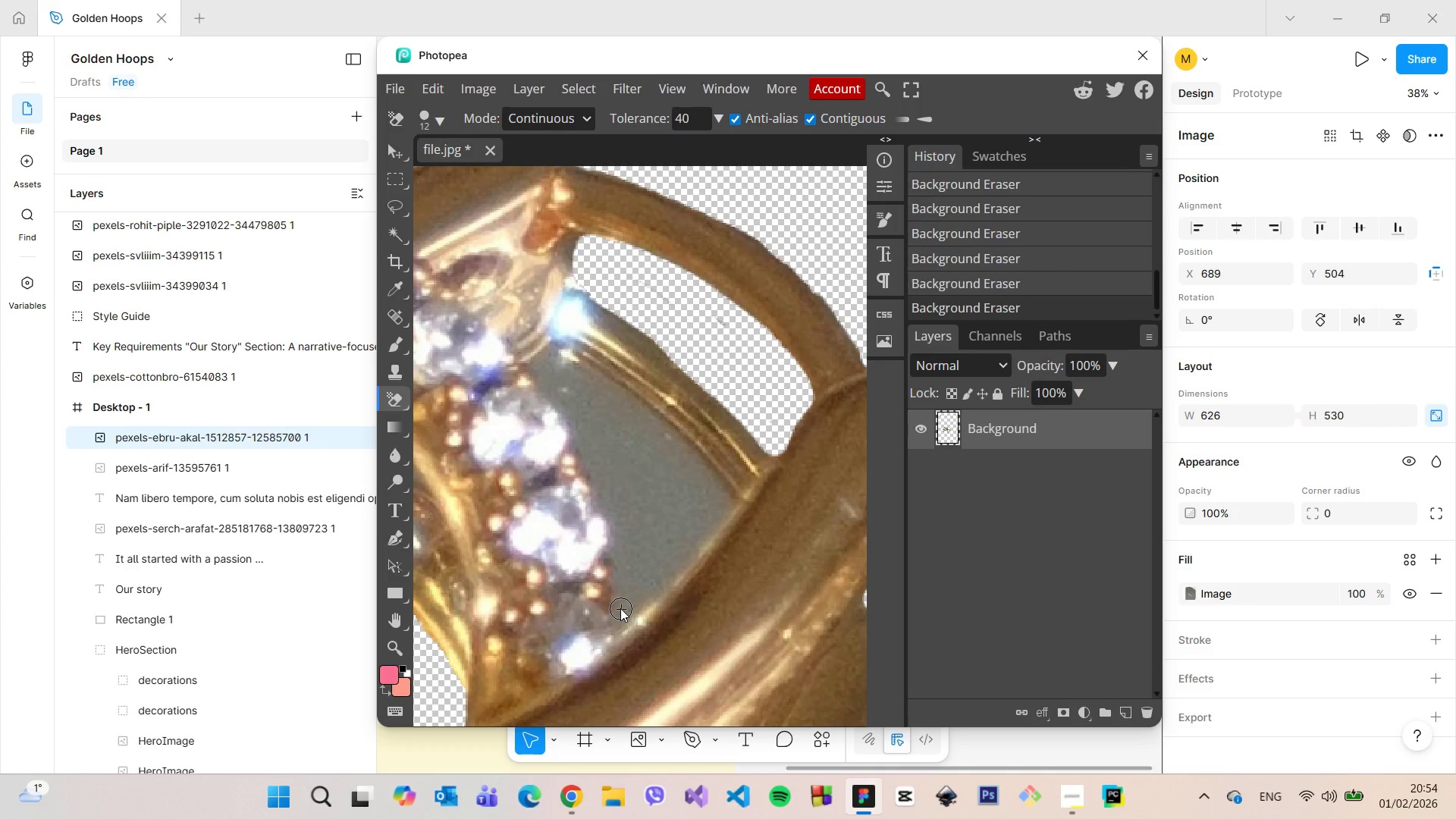 
left_click_drag(start_coordinate=[617, 613], to_coordinate=[717, 502])
 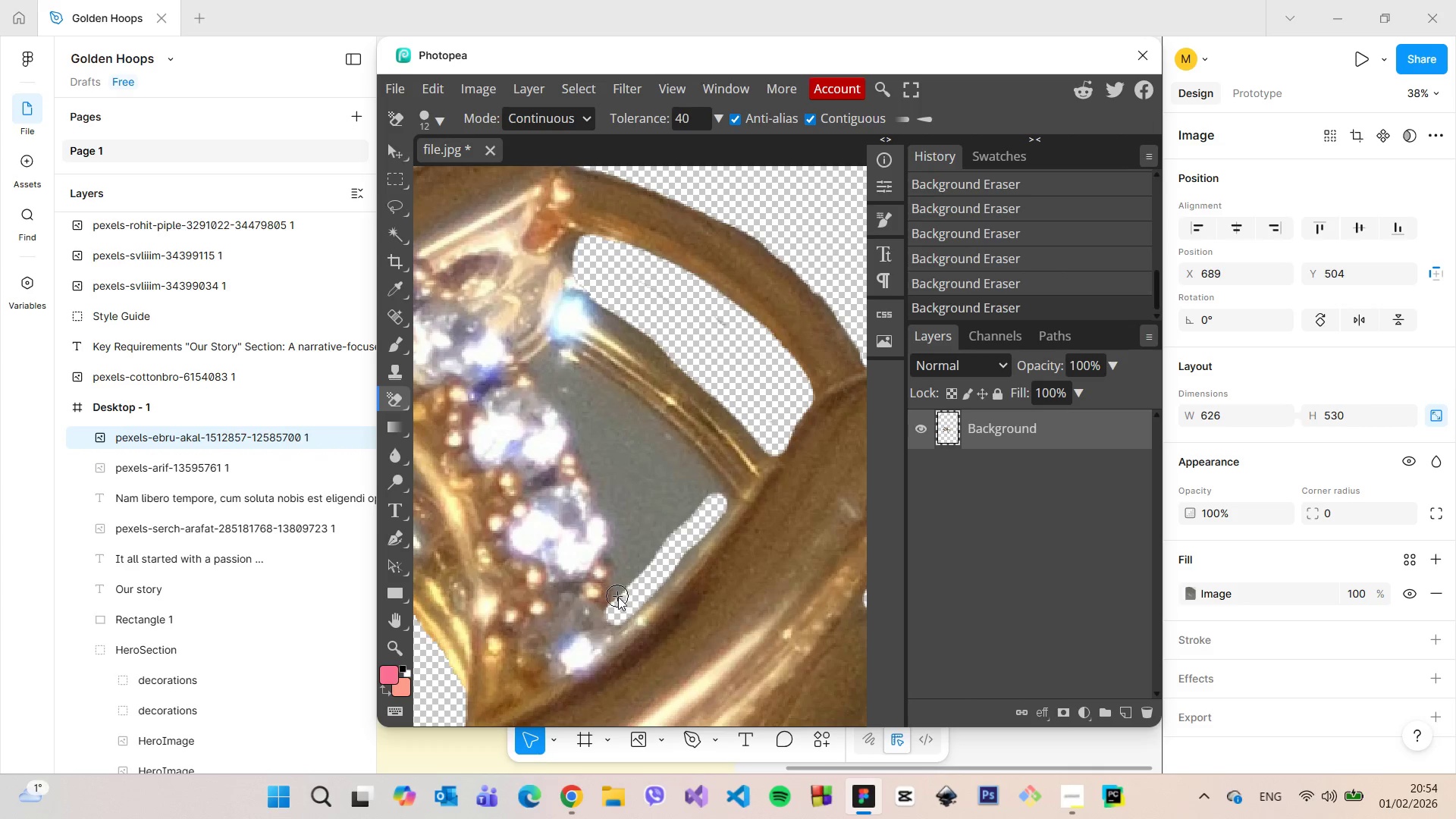 
left_click_drag(start_coordinate=[618, 600], to_coordinate=[662, 475])
 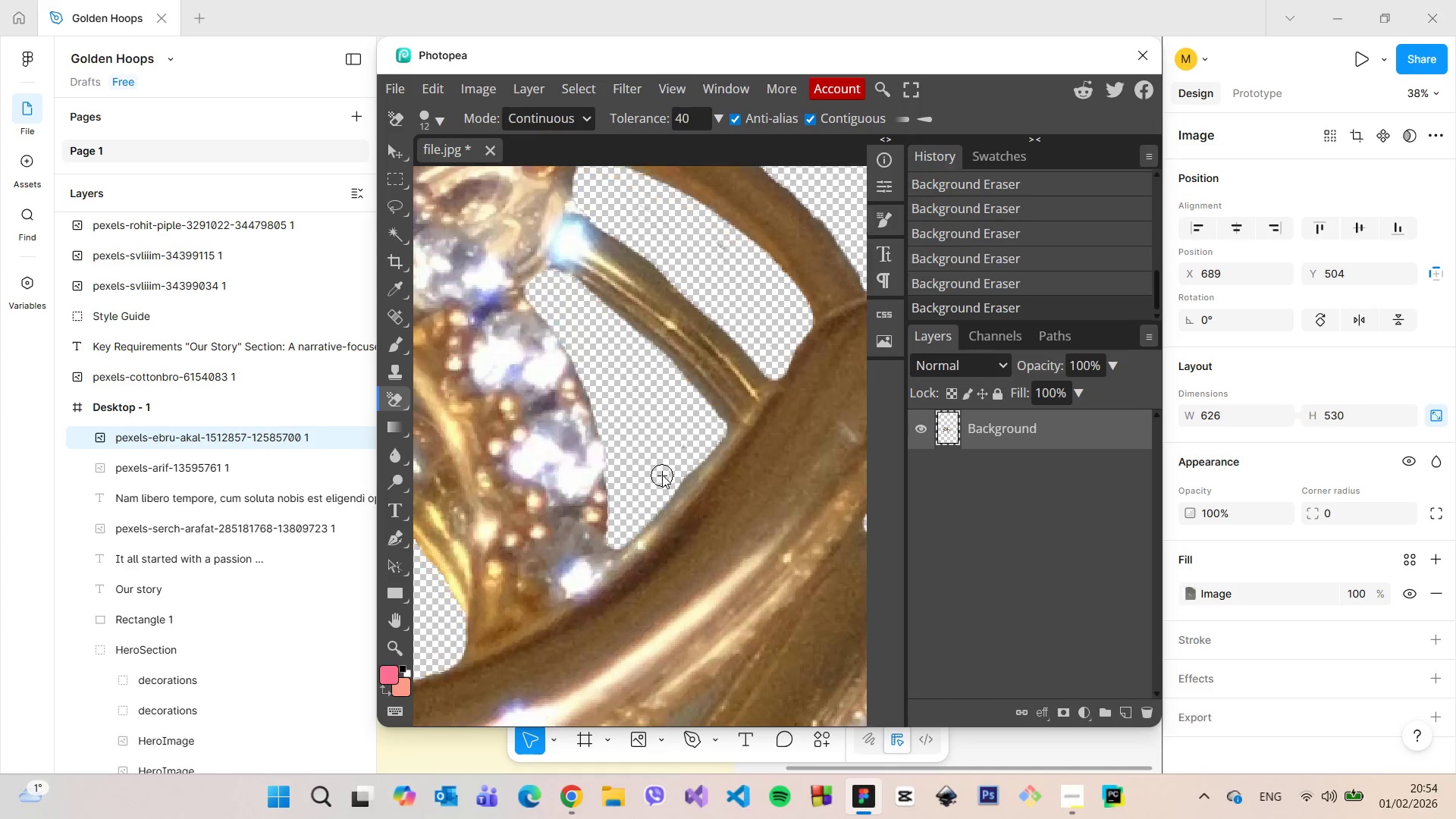 
scroll: coordinate [651, 482], scroll_direction: down, amount: 5.0
 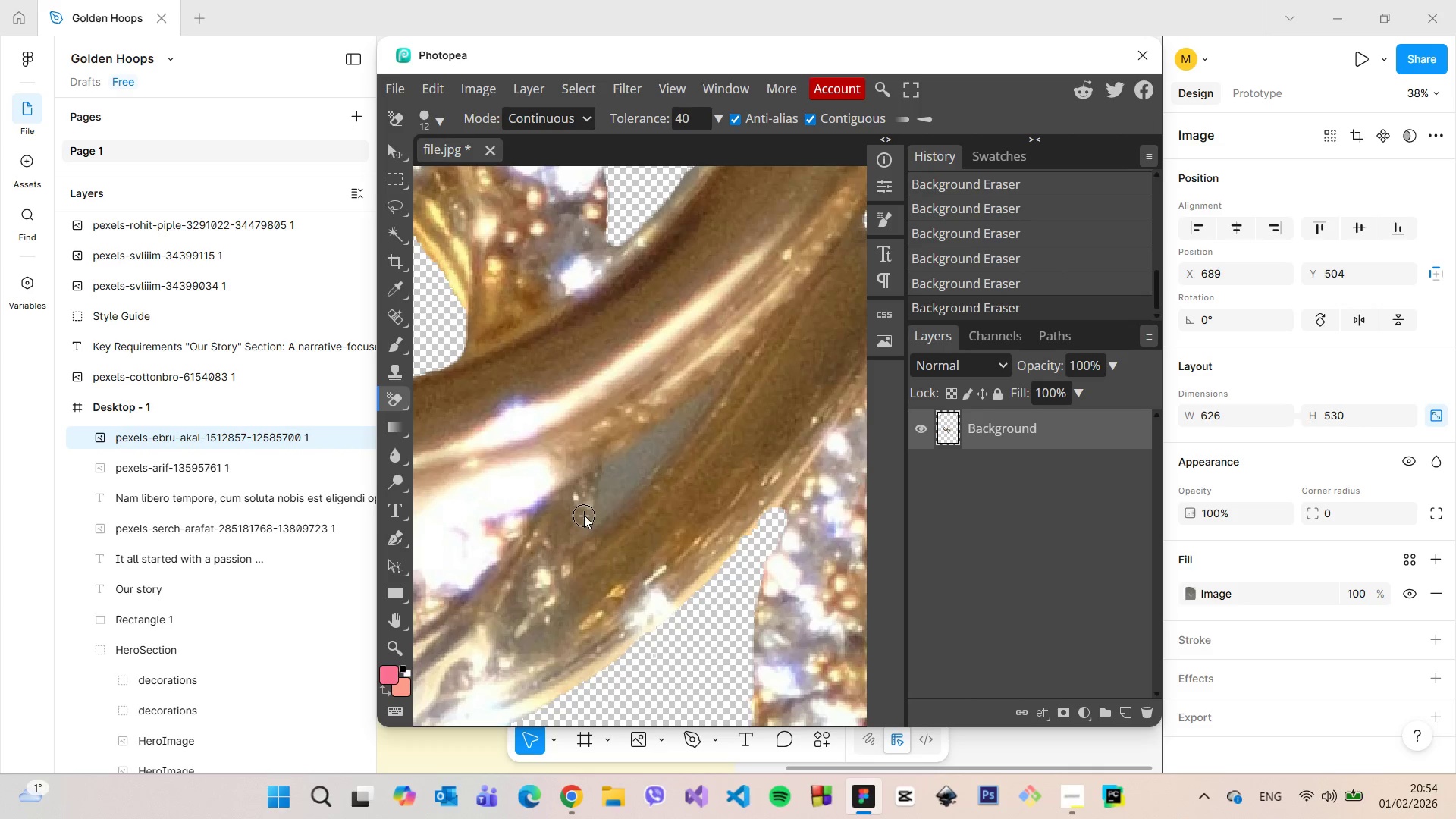 
left_click_drag(start_coordinate=[584, 522], to_coordinate=[635, 457])
 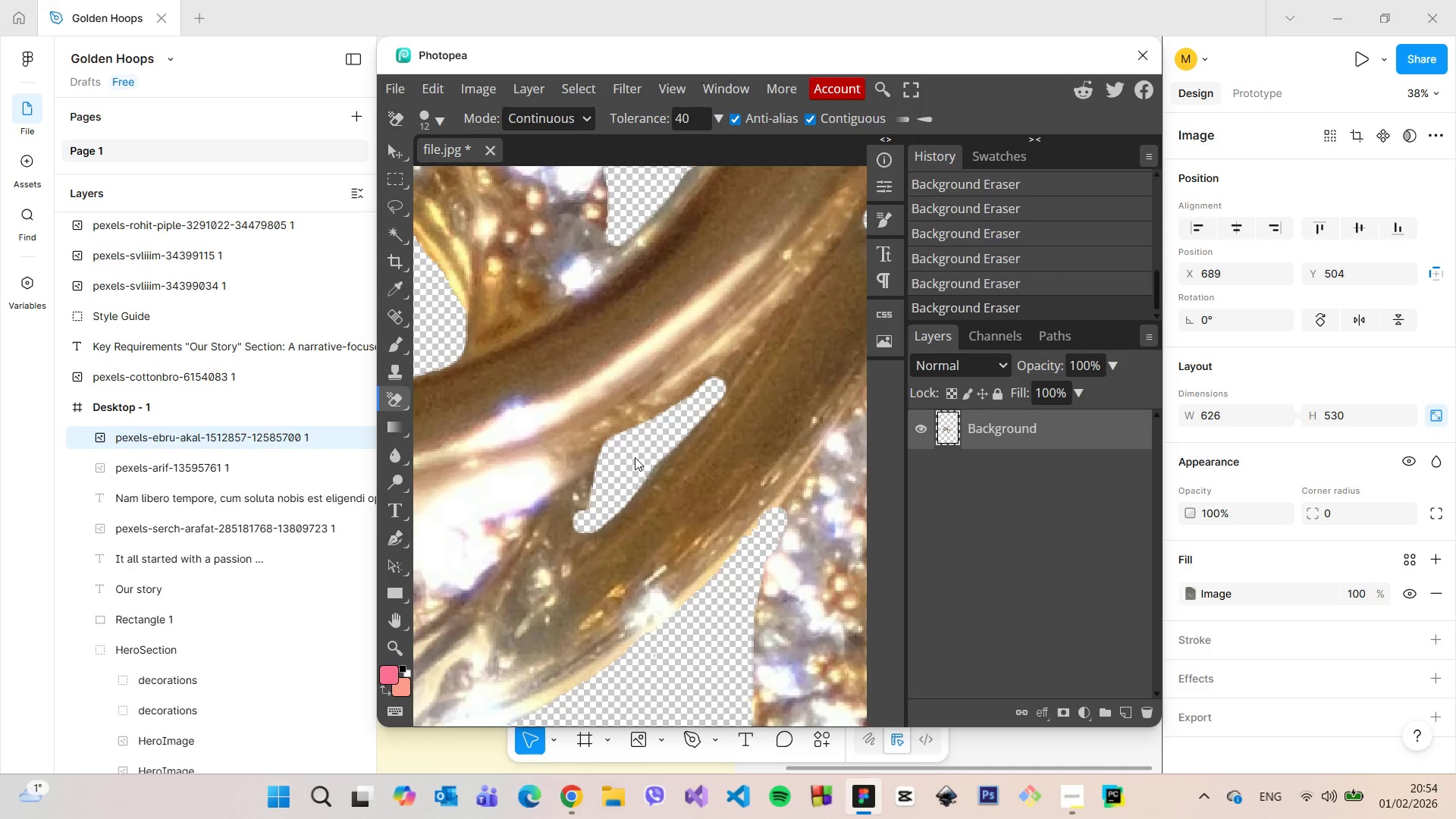 
hold_key(key=ControlLeft, duration=1.52)
 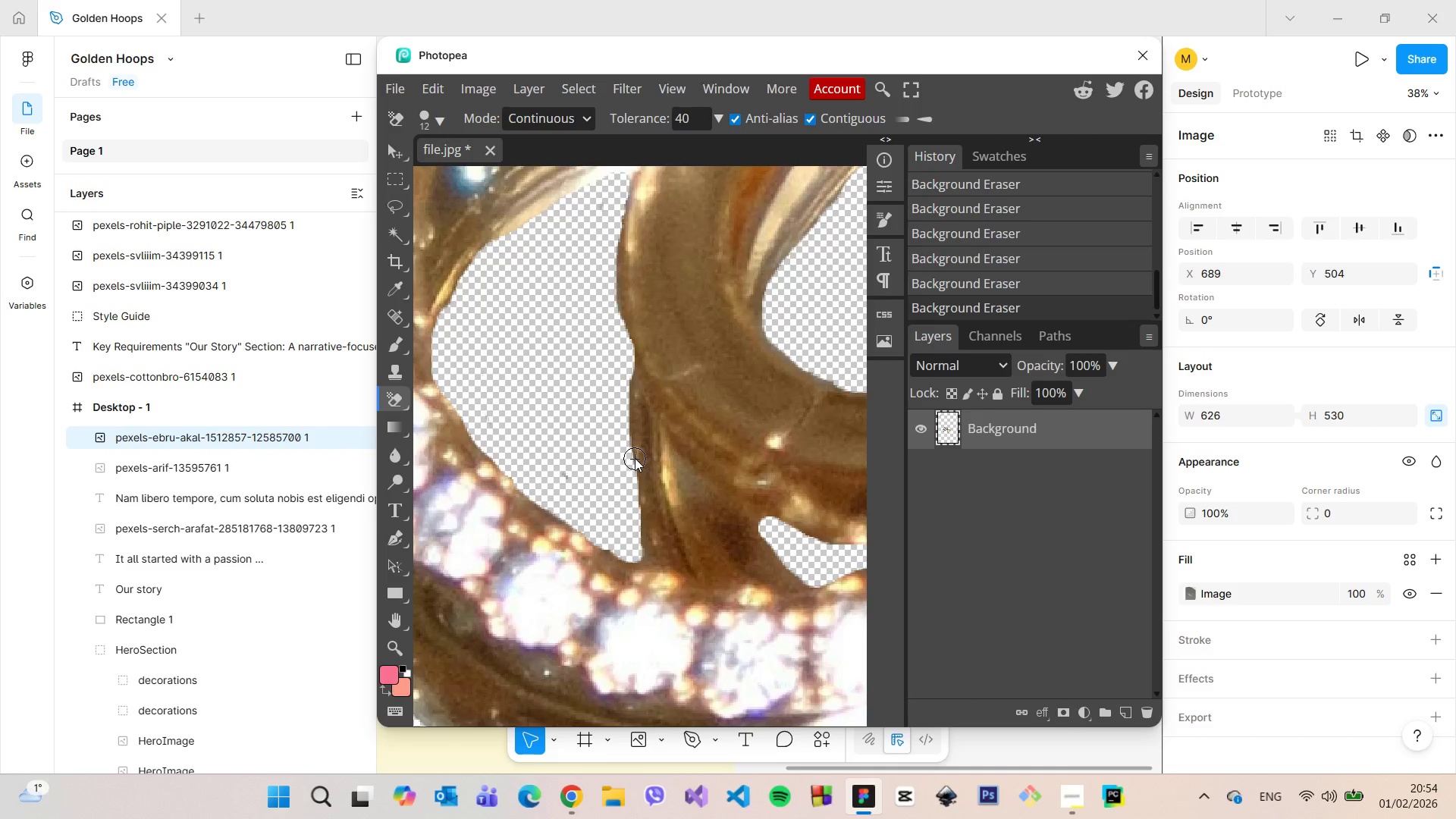 
key(Control+ControlLeft)
 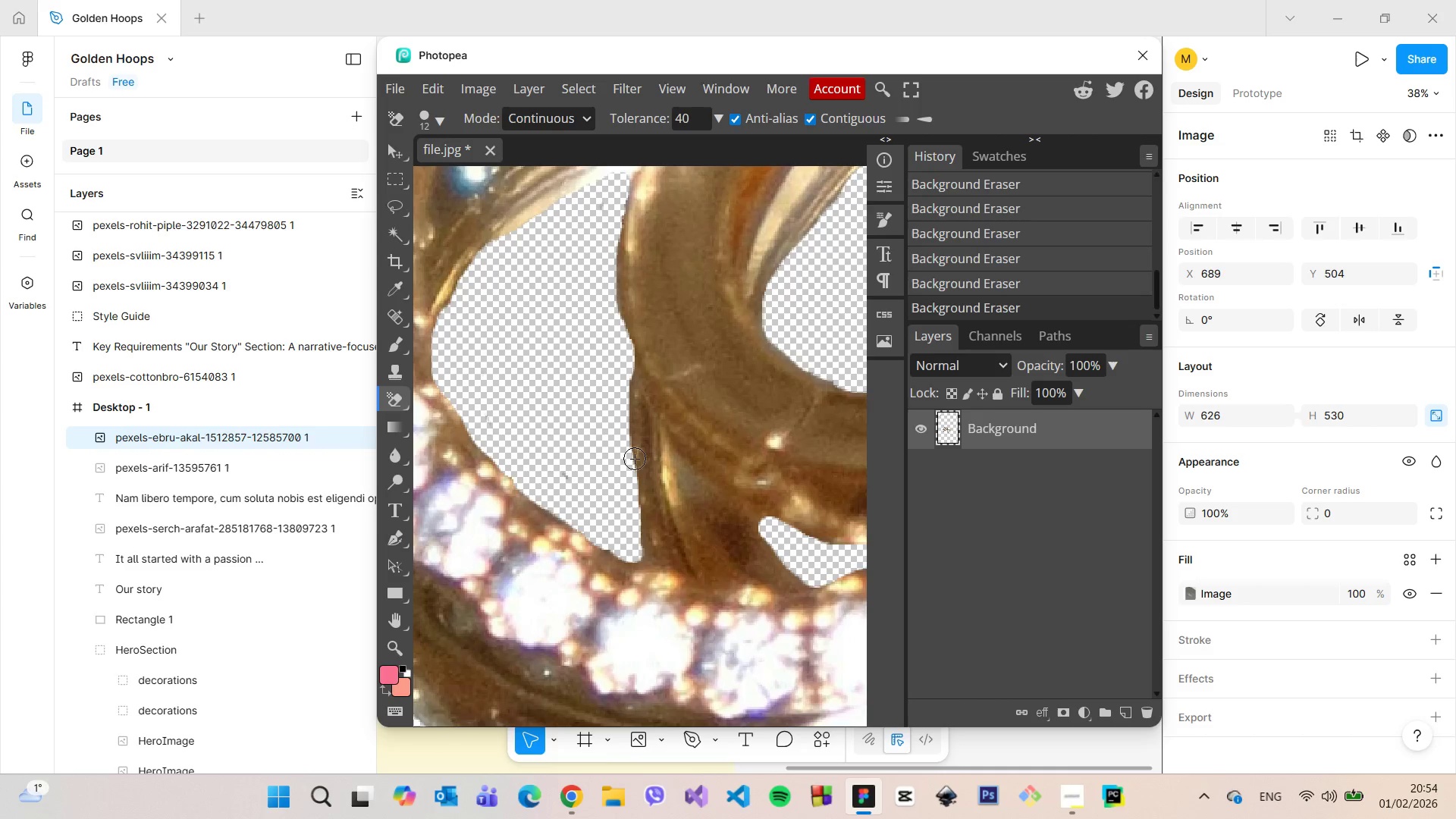 
key(Control+ControlLeft)
 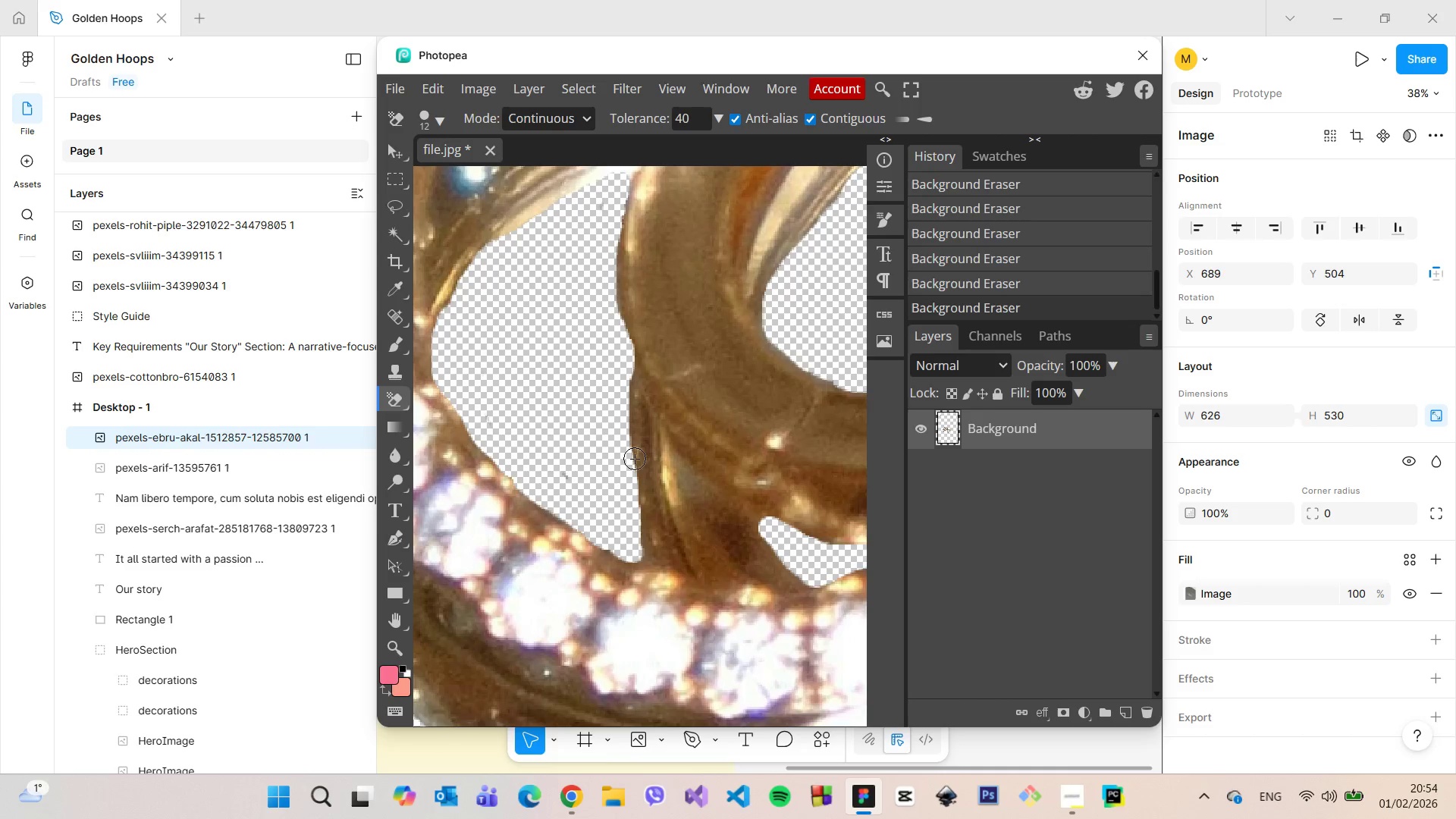 
key(Control+ControlLeft)
 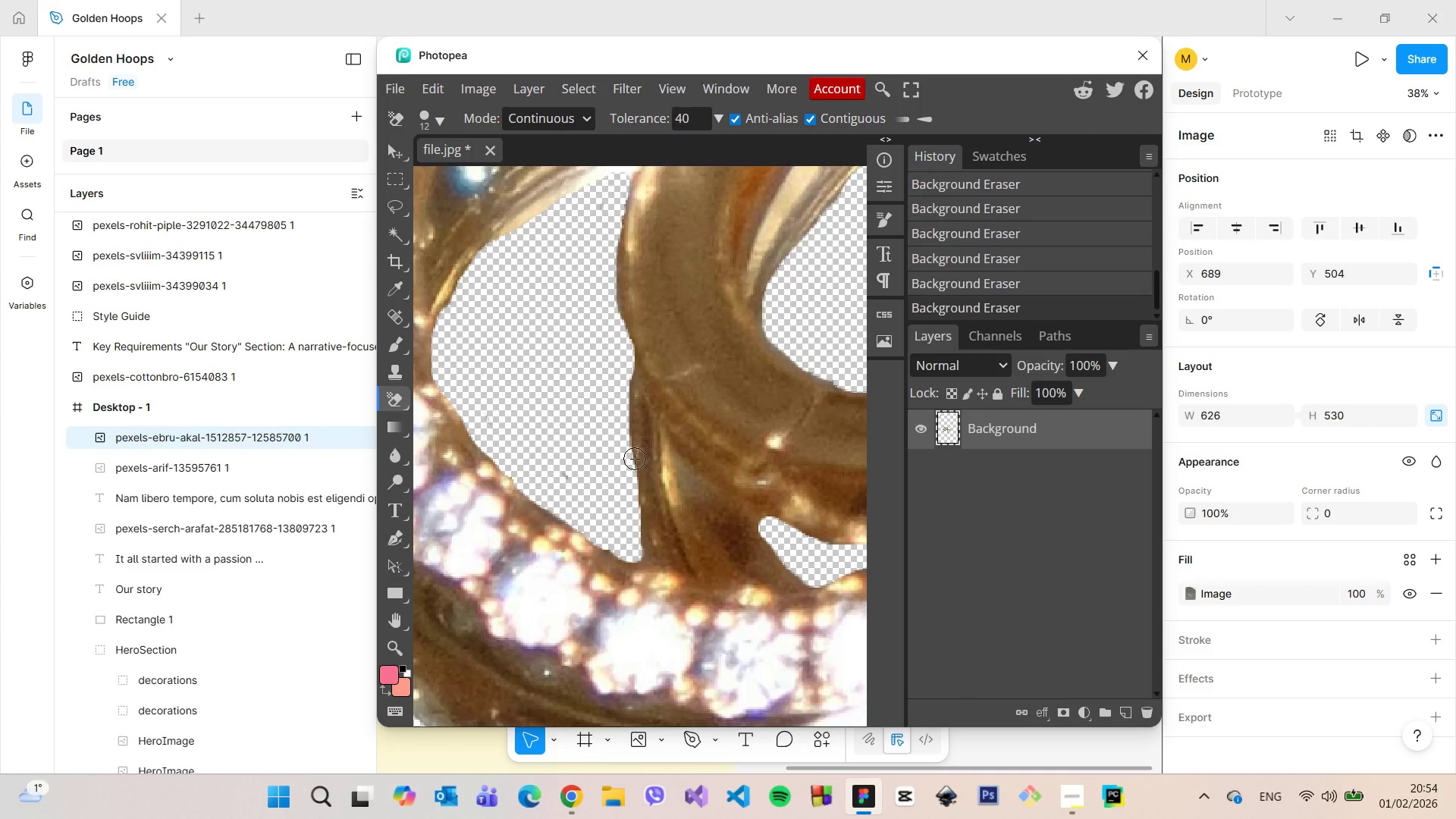 
key(Control+ControlLeft)
 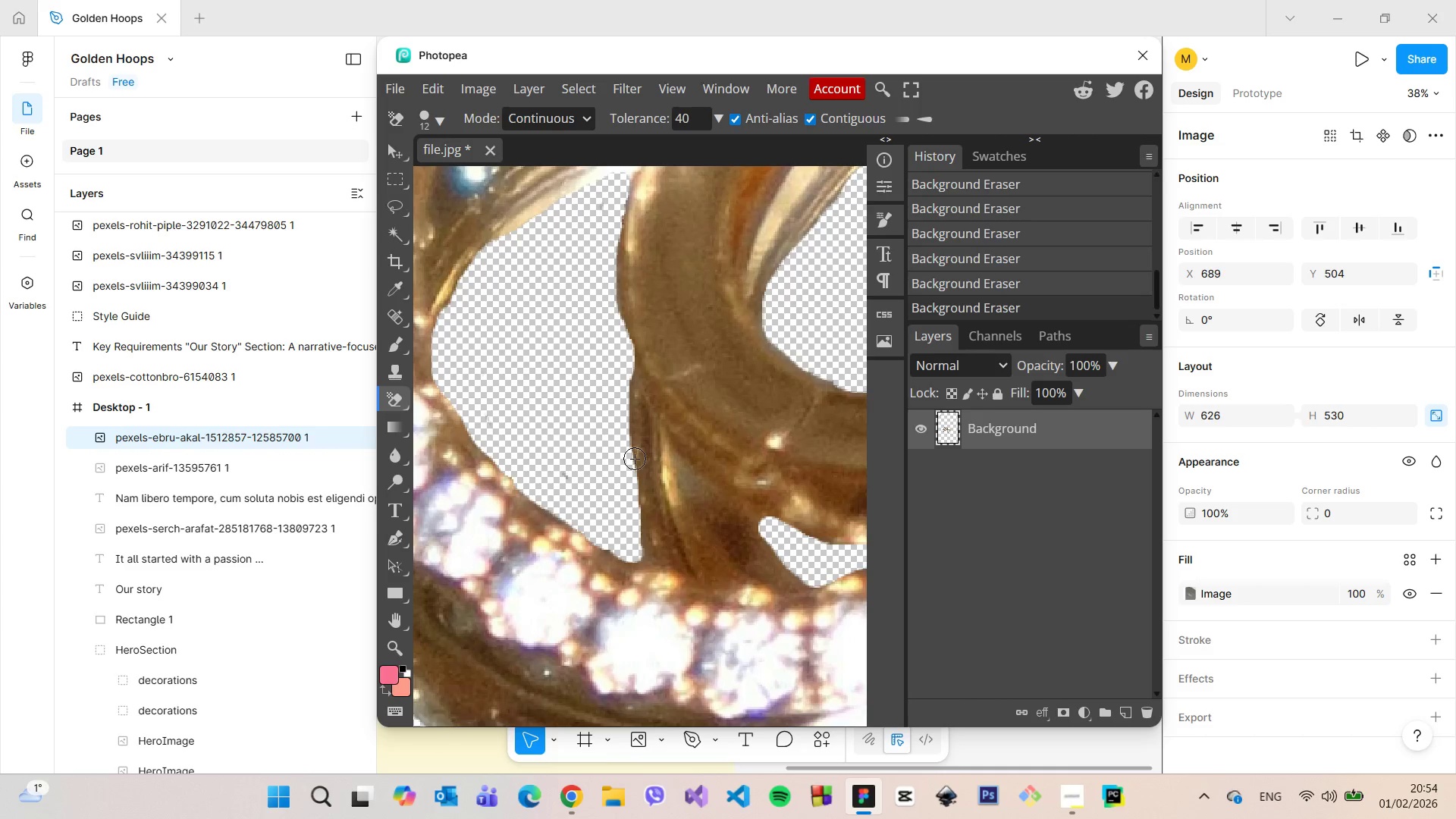 
scroll: coordinate [635, 458], scroll_direction: up, amount: 8.0
 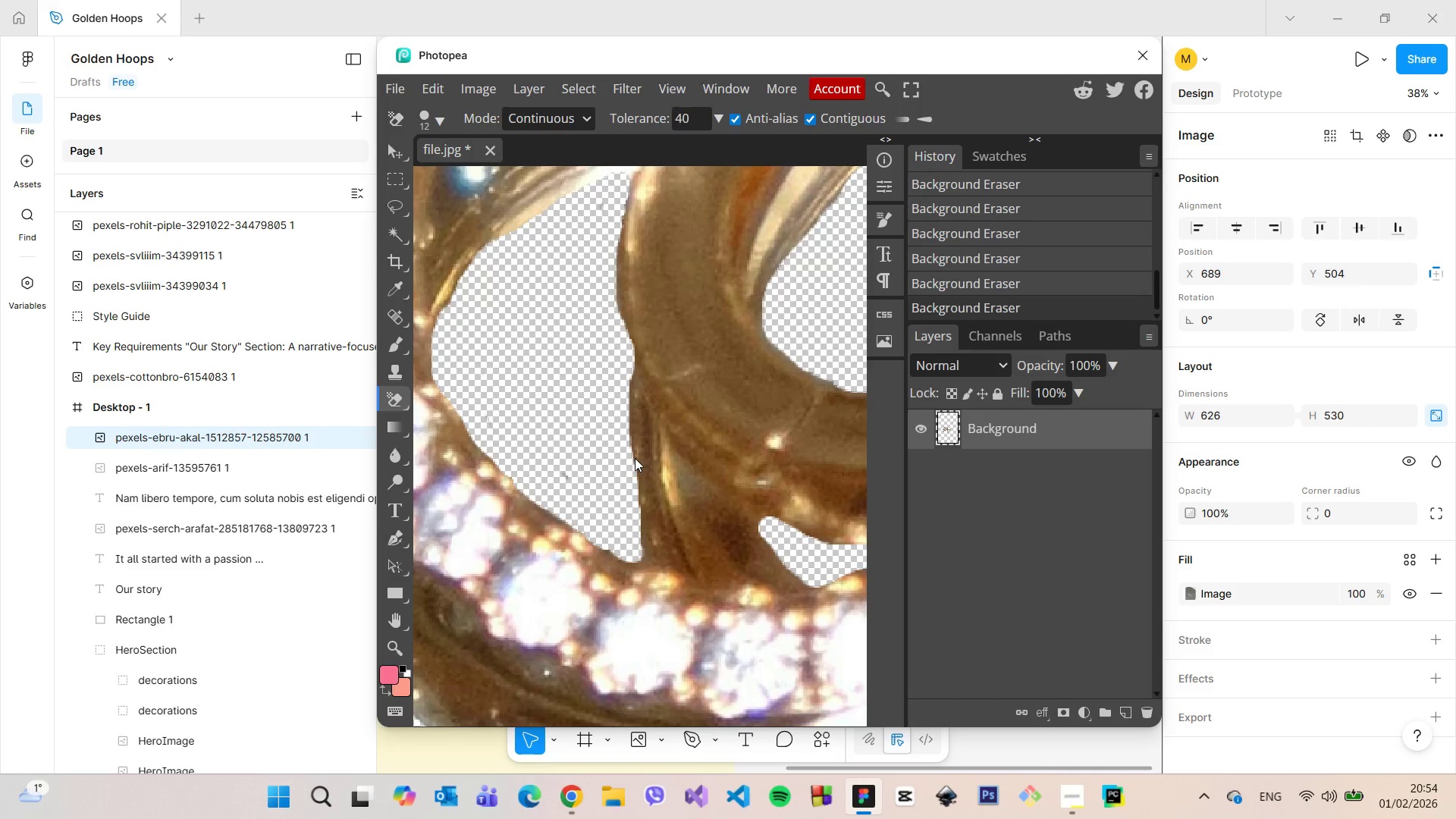 
key(Control+ControlLeft)
 